 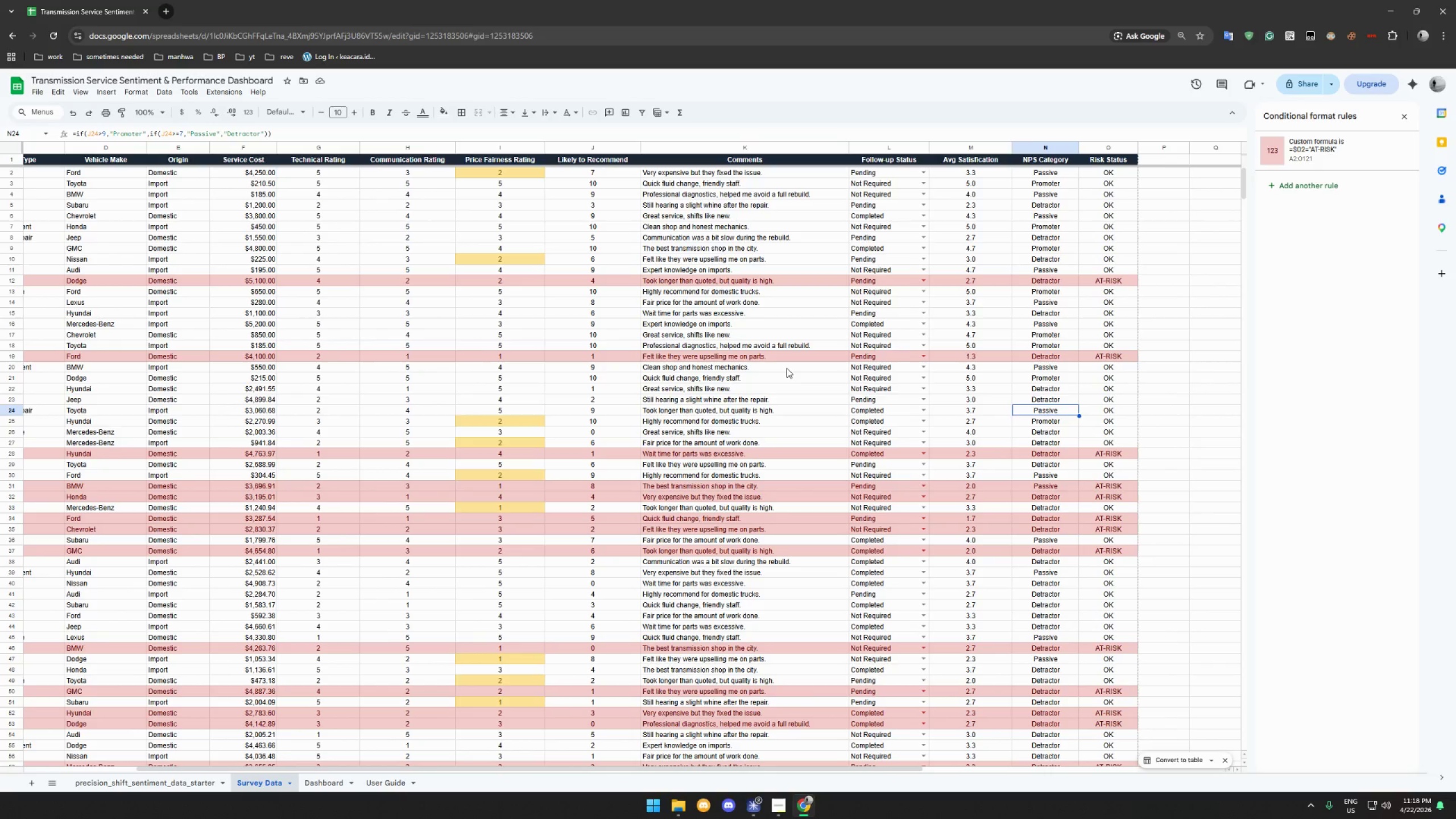 
scroll: coordinate [783, 384], scroll_direction: down, amount: 17.0
 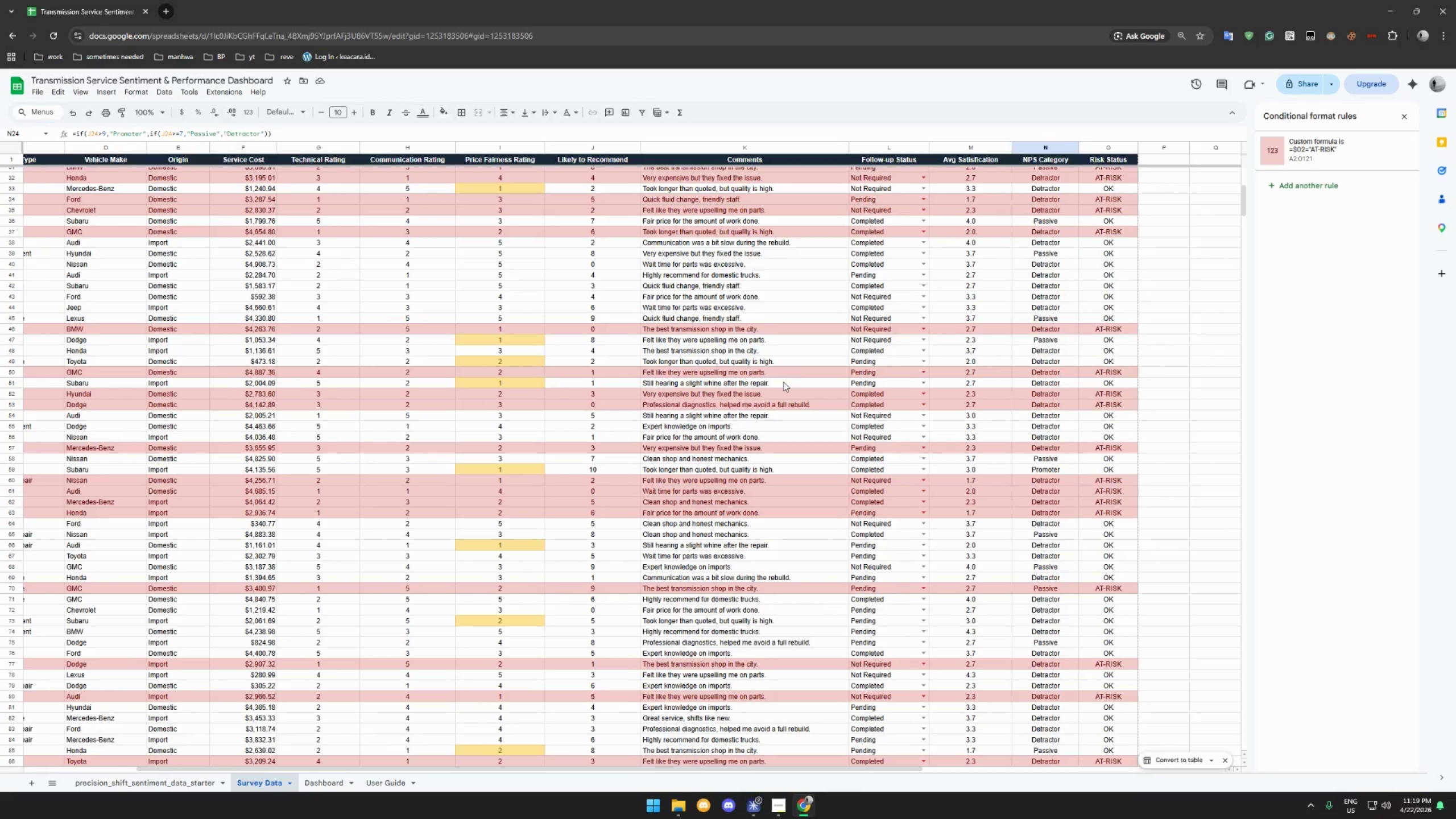 
scroll: coordinate [784, 380], scroll_direction: up, amount: 19.0
 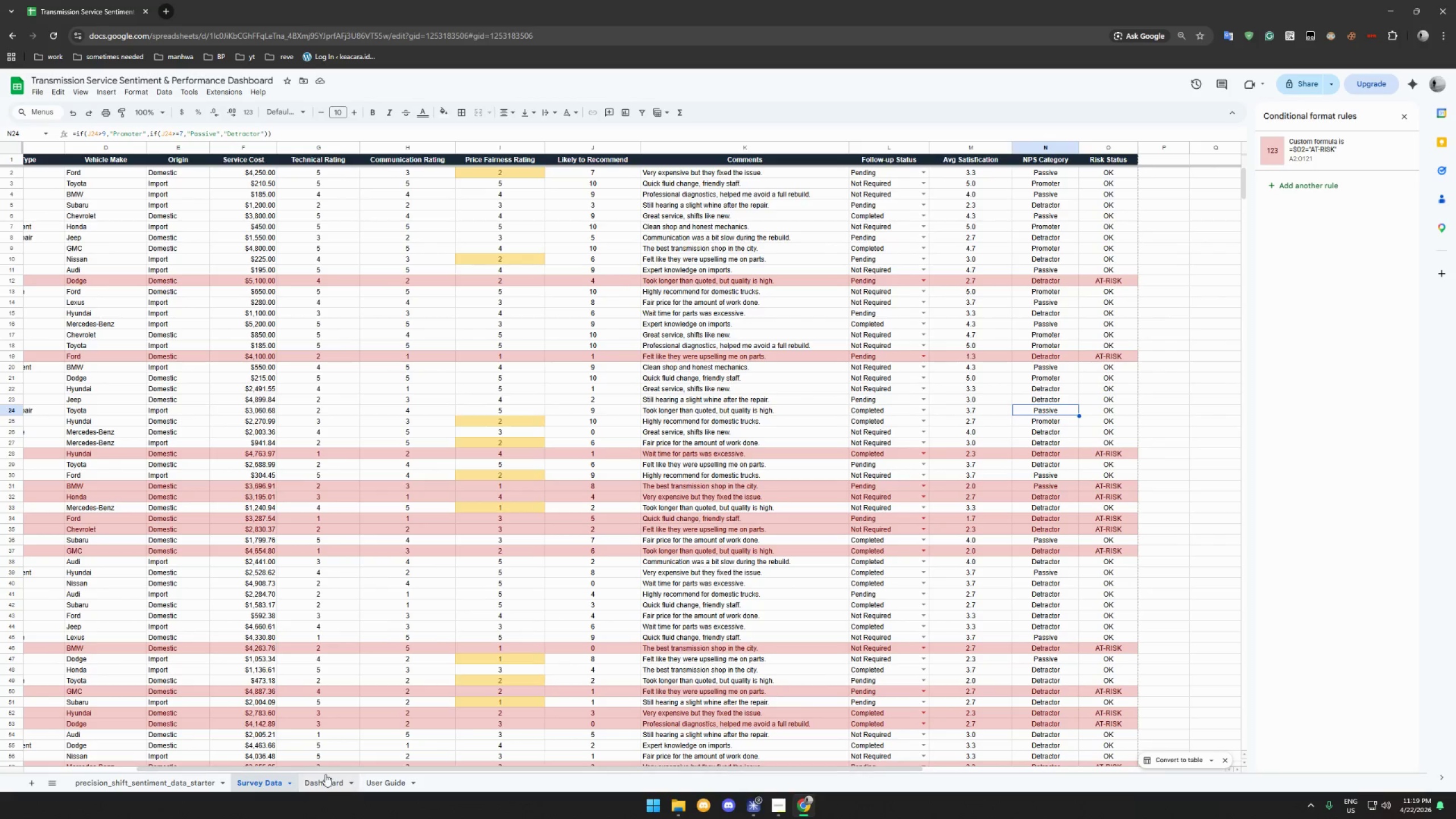 
left_click([325, 780])
 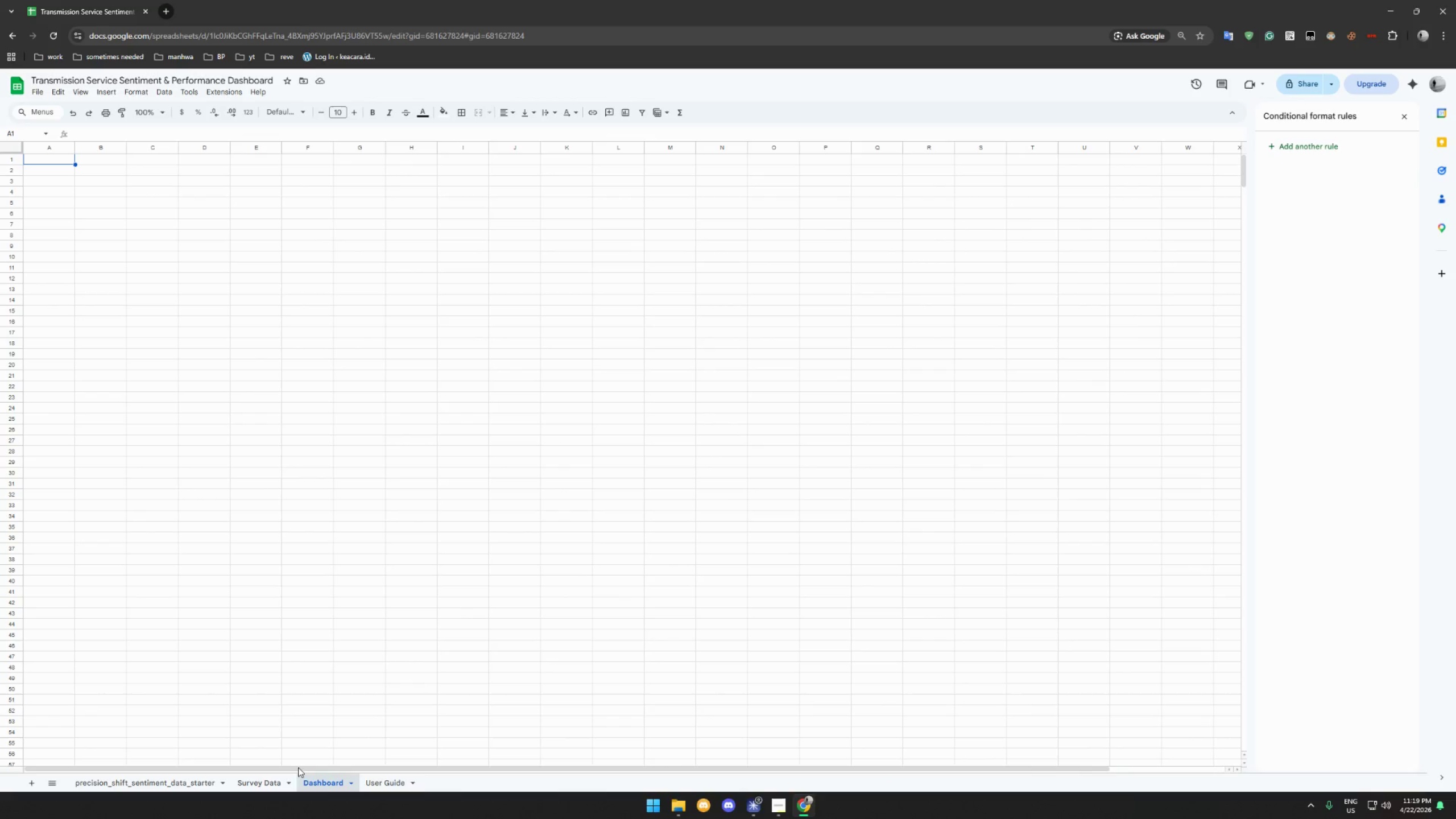 
left_click([260, 782])
 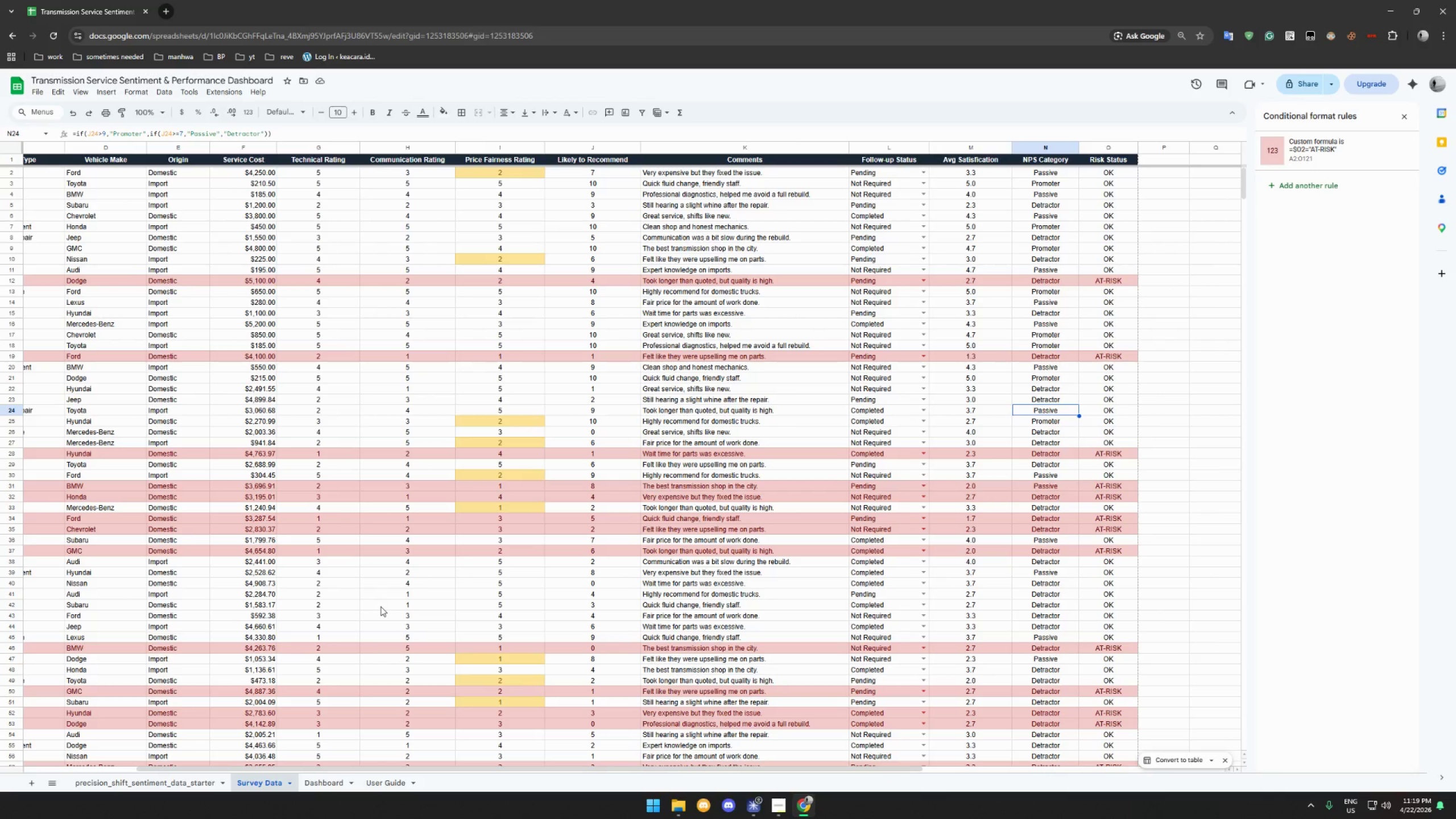 
wait(25.97)
 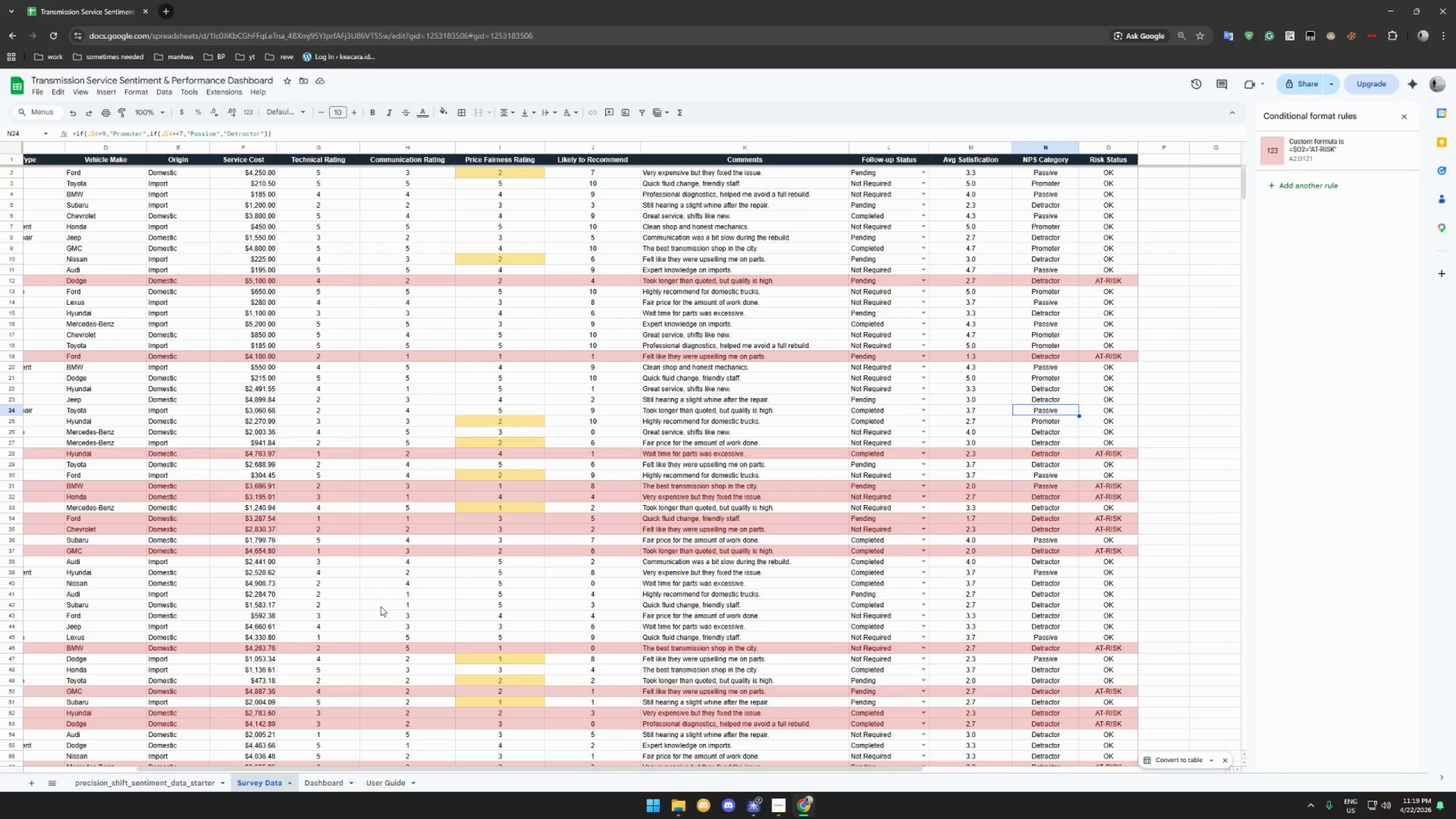 
left_click([322, 781])
 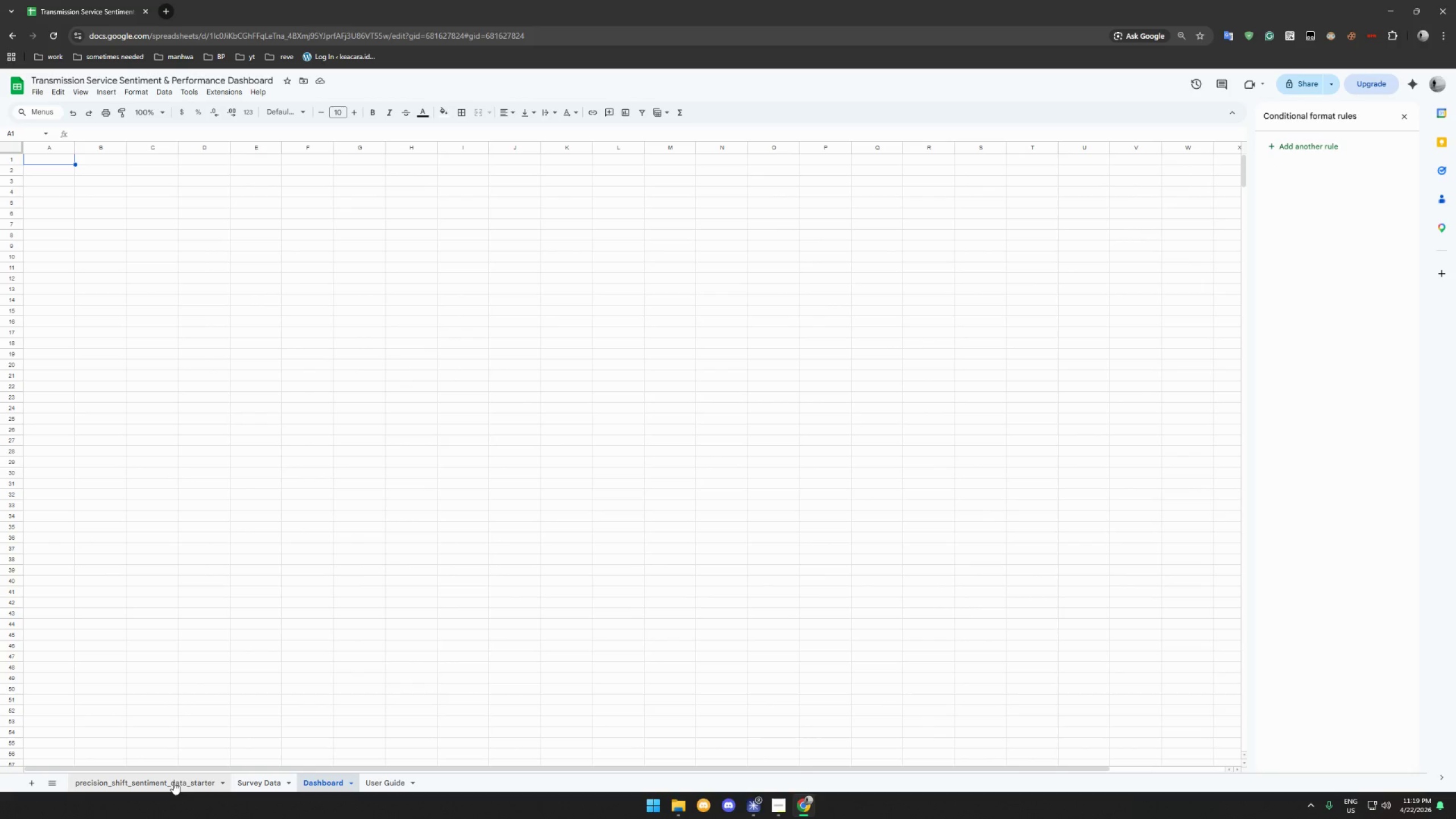 
left_click([173, 782])
 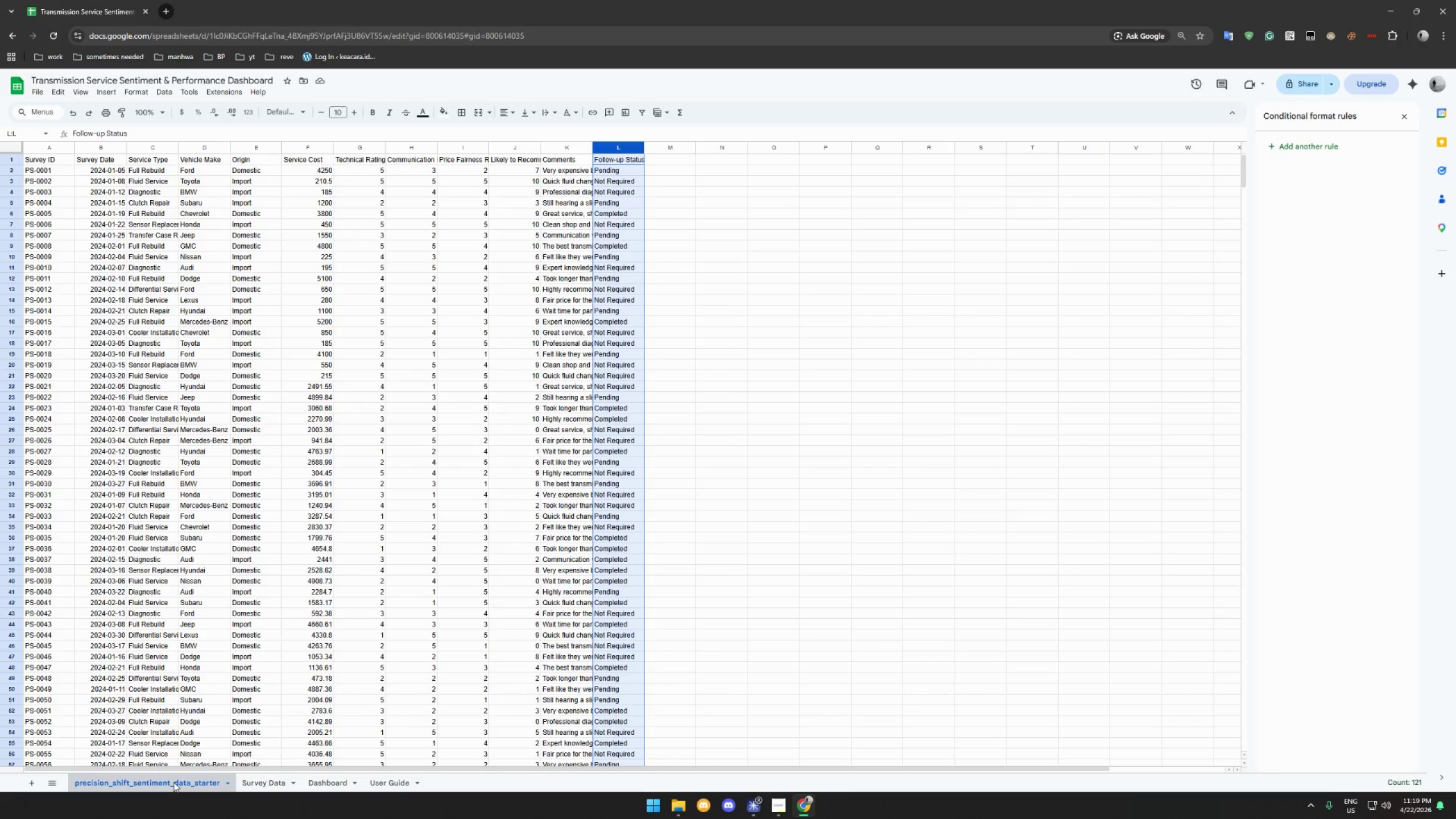 
right_click([173, 782])
 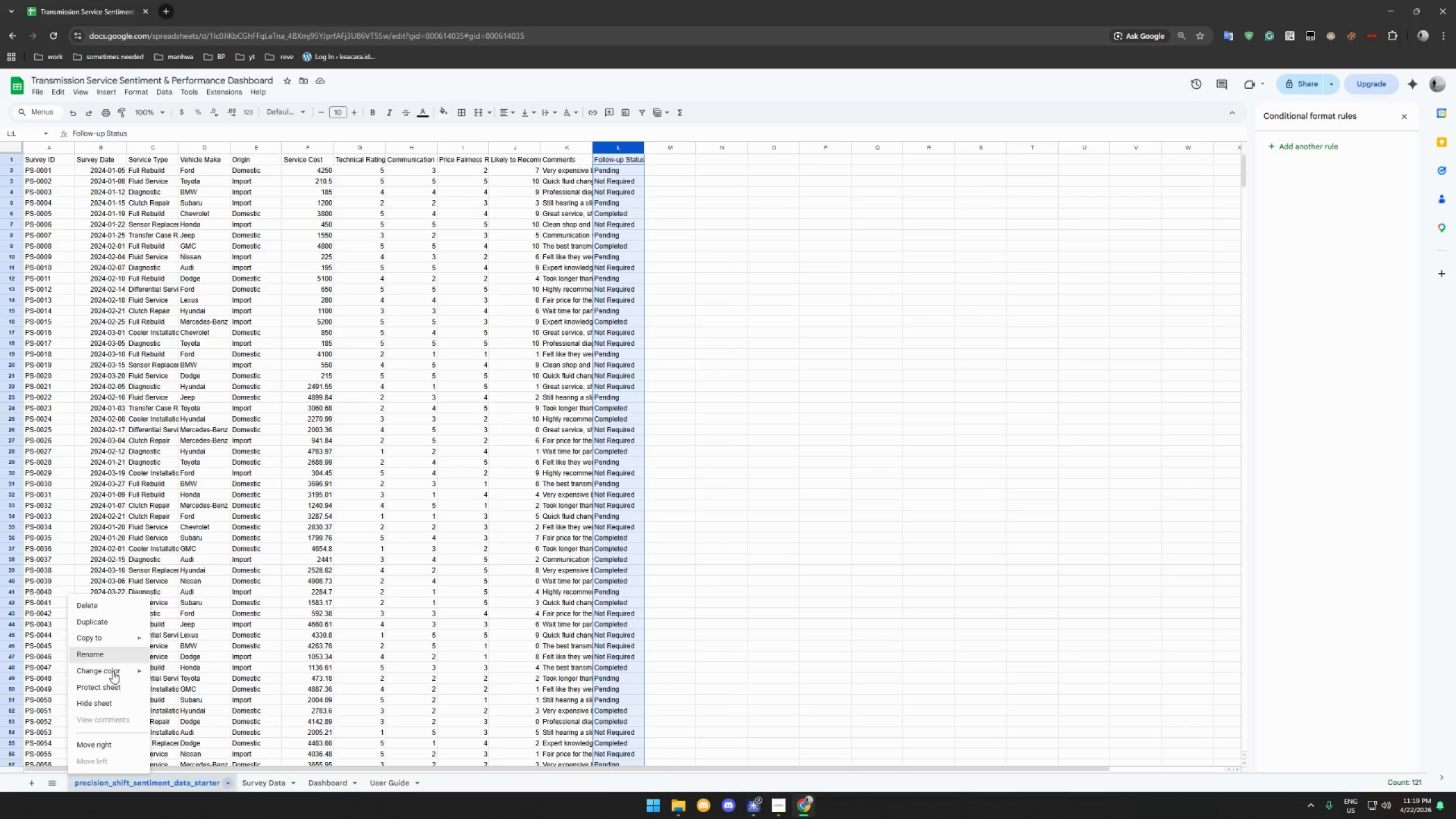 
left_click([111, 701])
 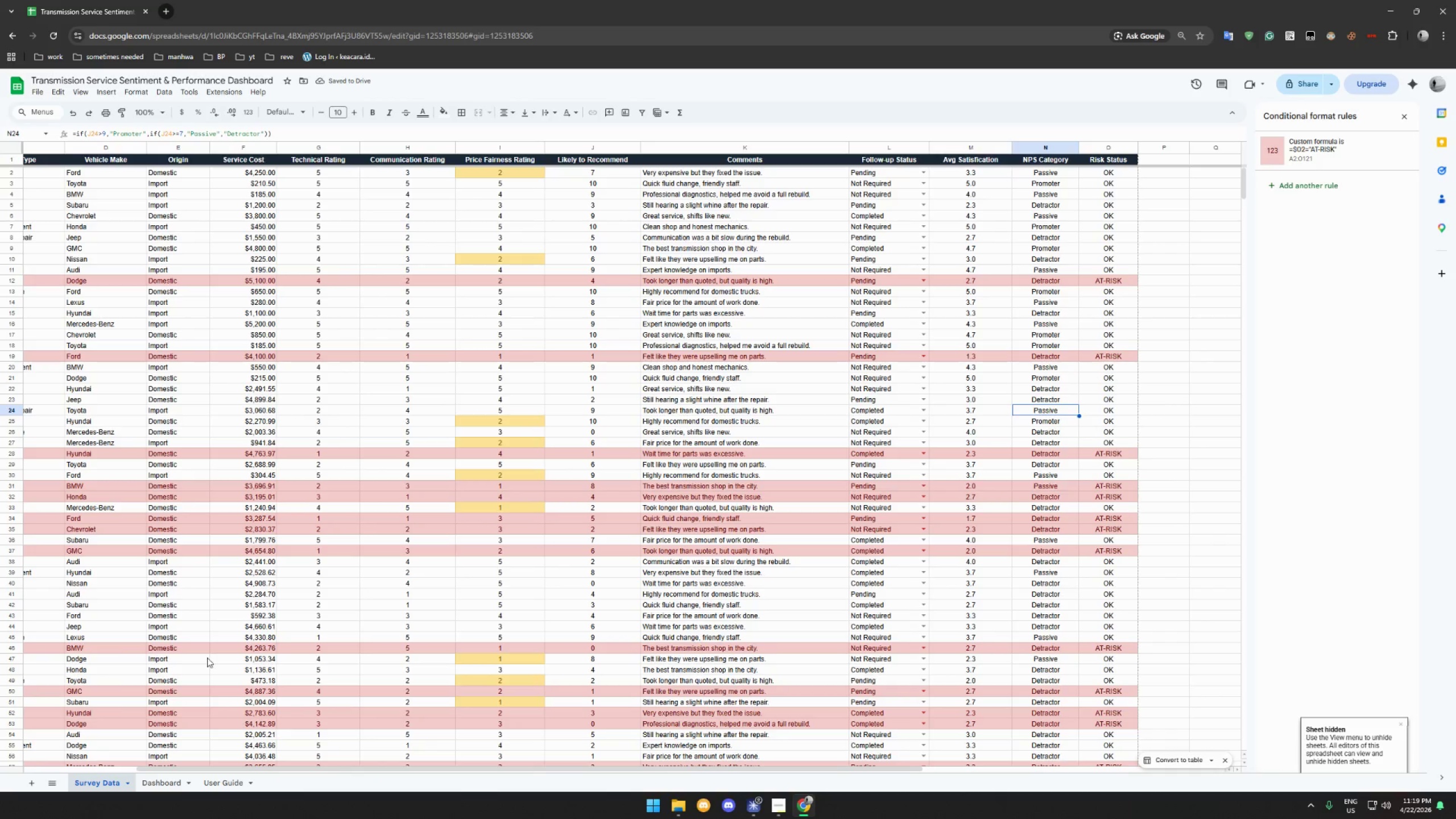 
left_click_drag(start_coordinate=[349, 769], to_coordinate=[210, 768])
 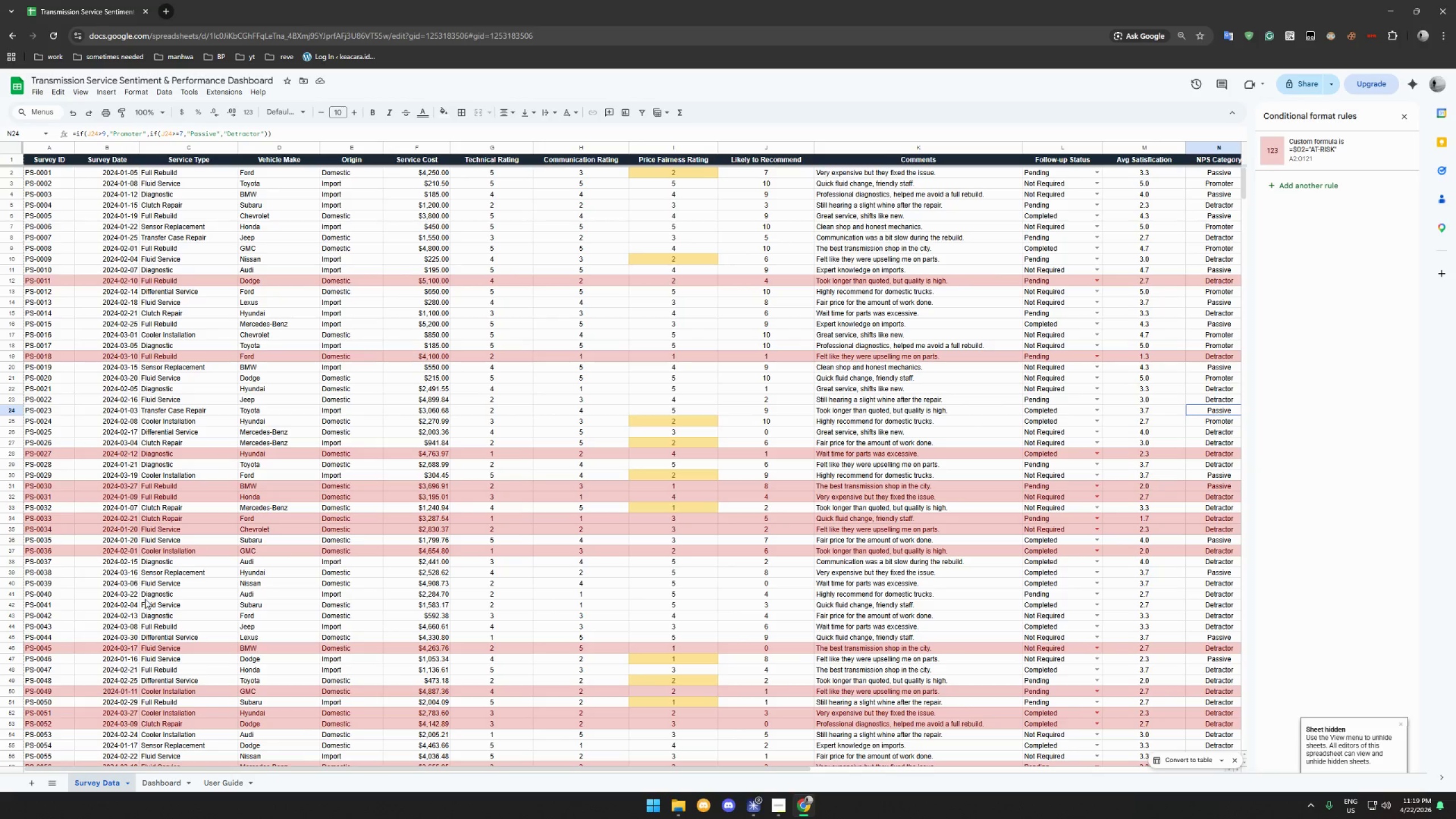 
scroll: coordinate [143, 594], scroll_direction: up, amount: 4.0
 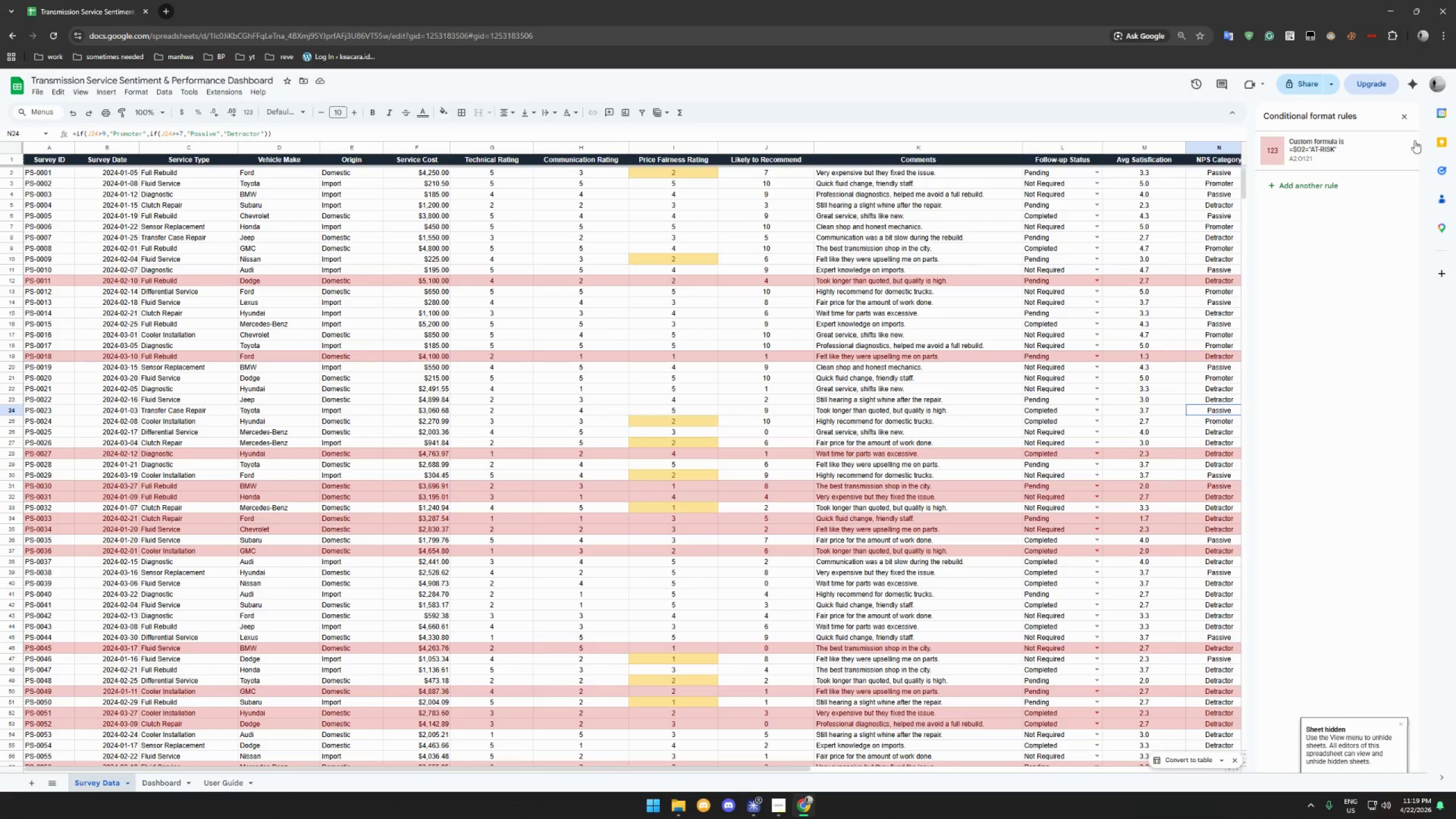 
left_click([1407, 115])
 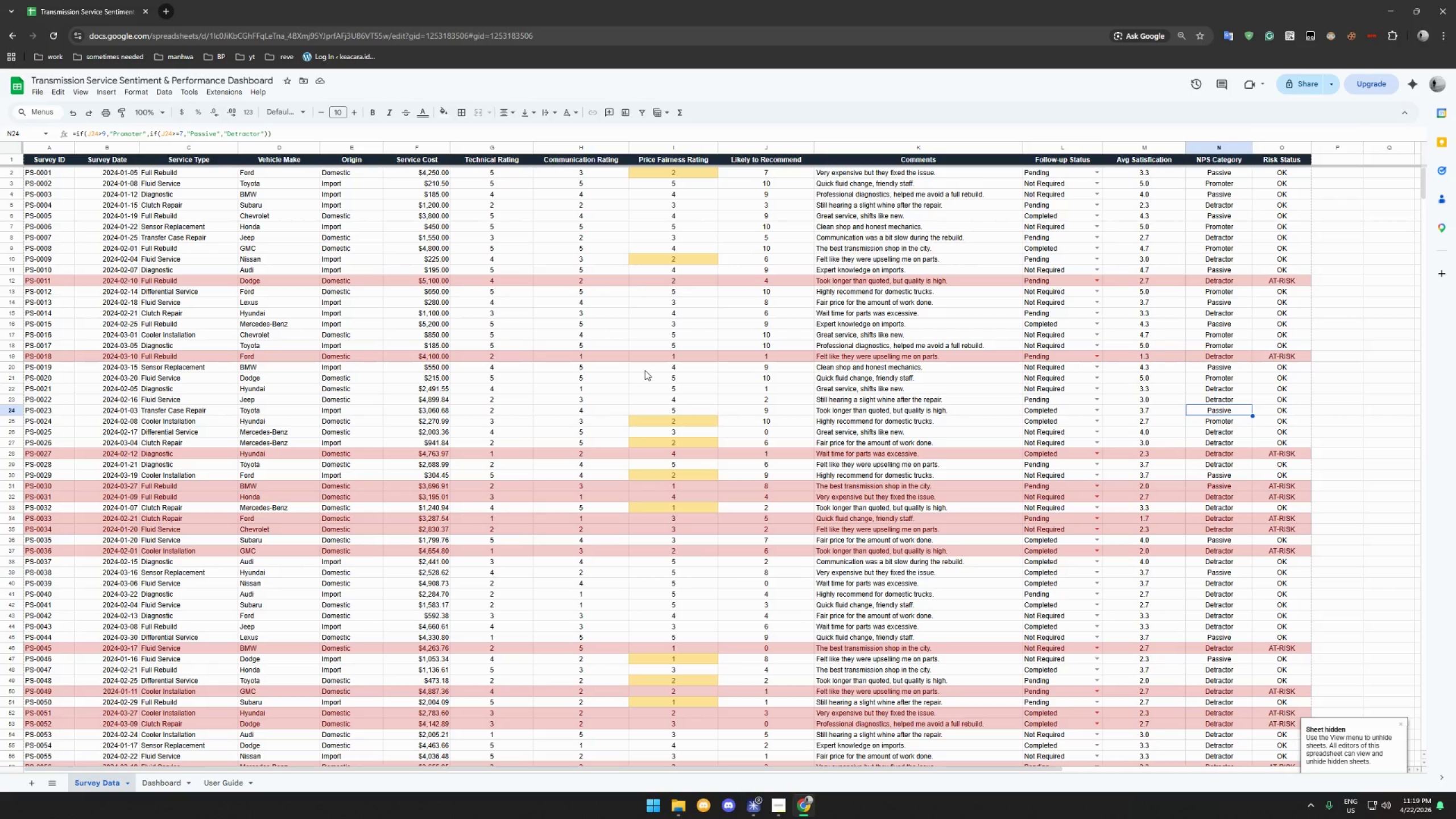 
scroll: coordinate [646, 373], scroll_direction: up, amount: 5.0
 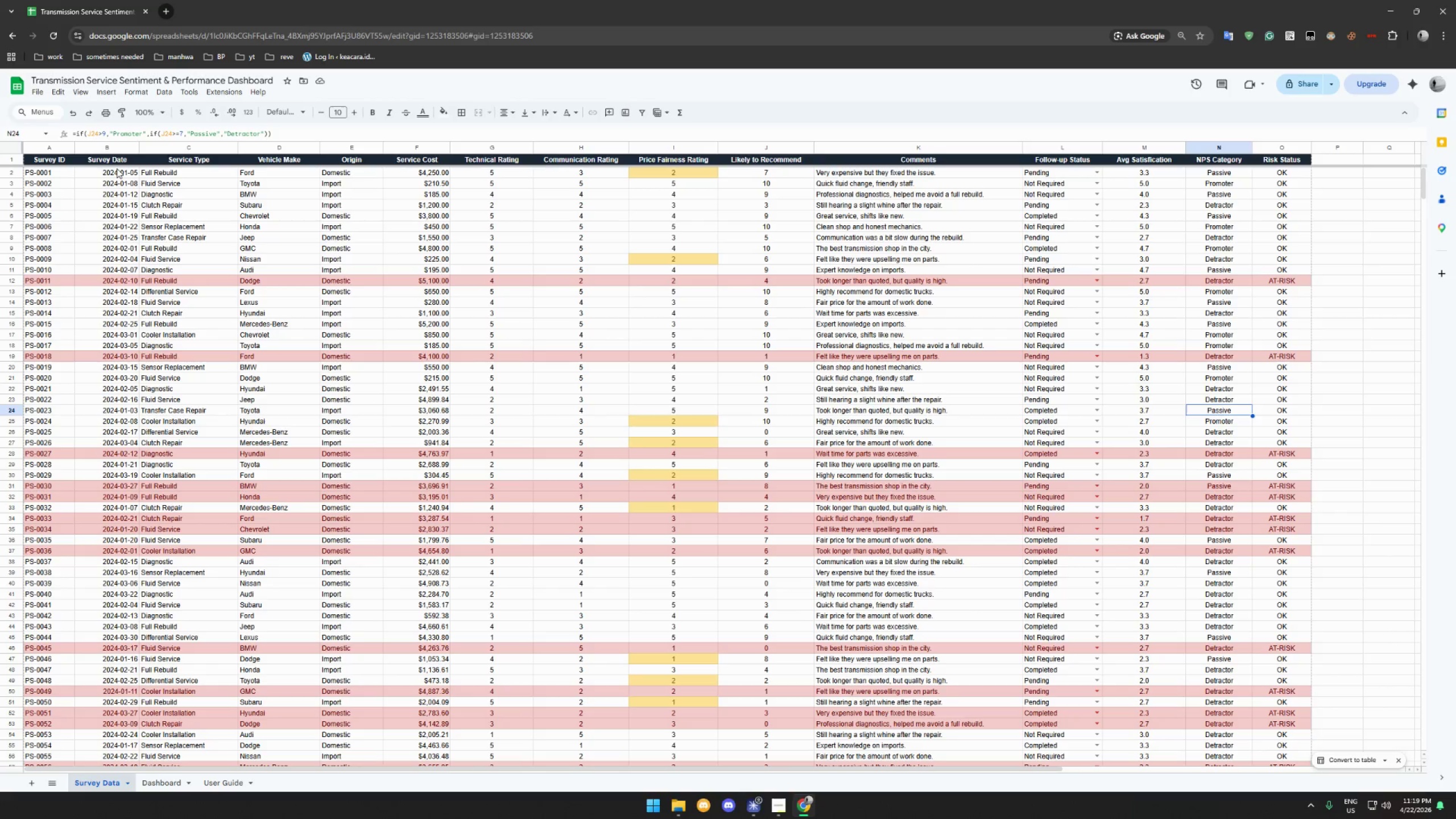 
wait(15.3)
 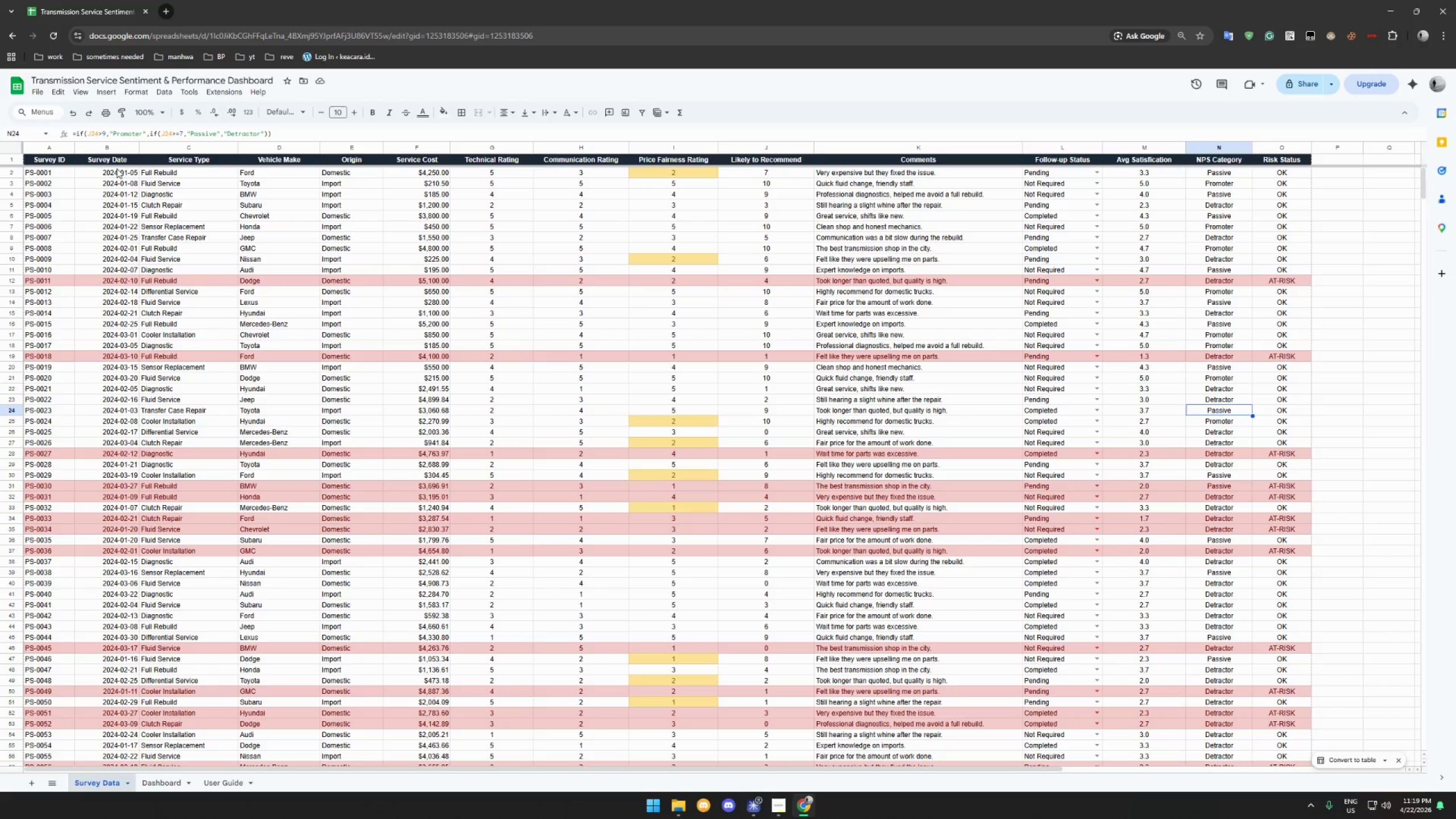 
left_click([53, 162])
 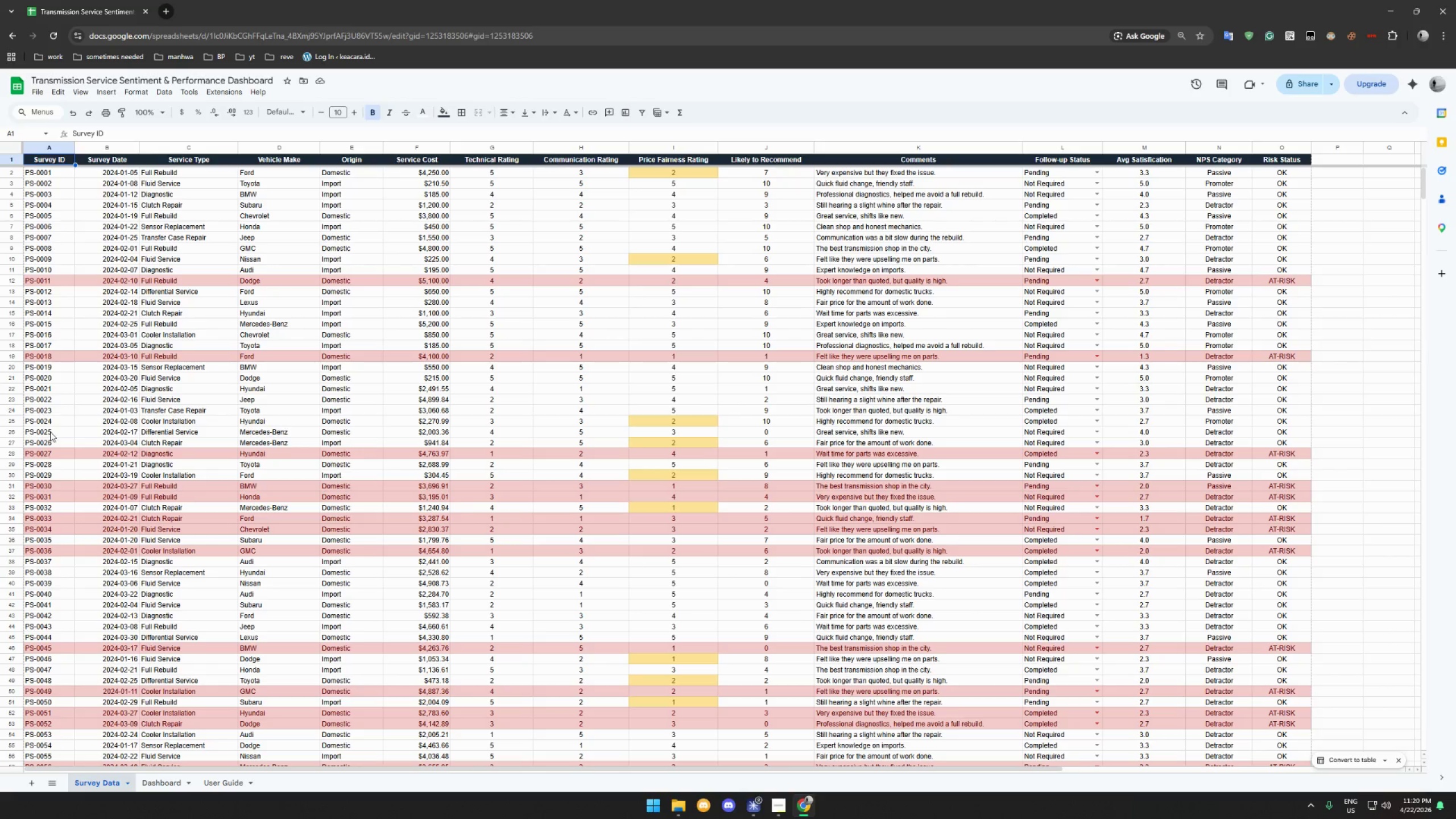 
scroll: coordinate [57, 613], scroll_direction: down, amount: 42.0
 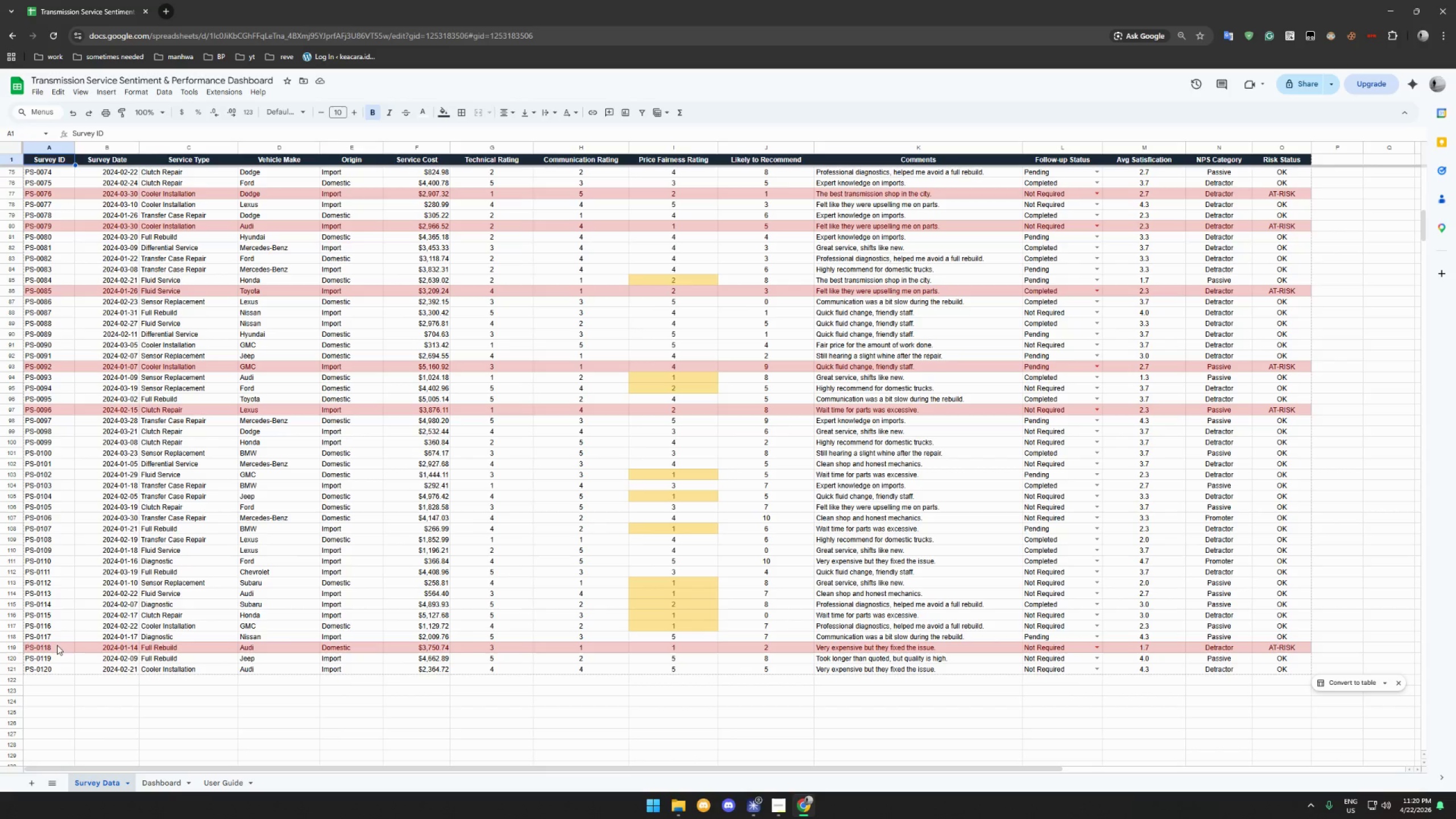 
hold_key(key=ShiftLeft, duration=0.73)
left_click([56, 665])
 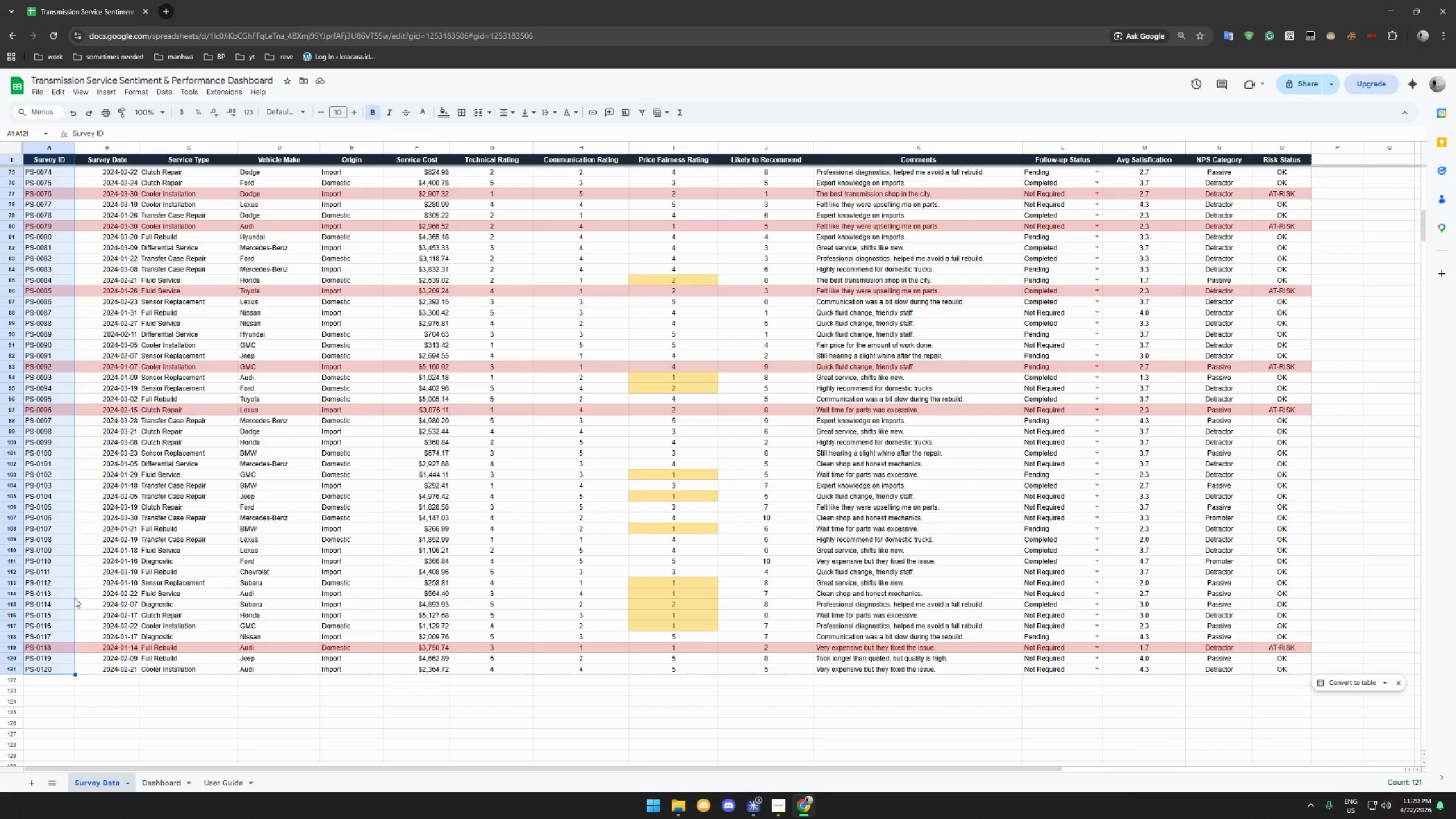 
hold_key(key=ShiftLeft, duration=7.97)
left_click([497, 110])
 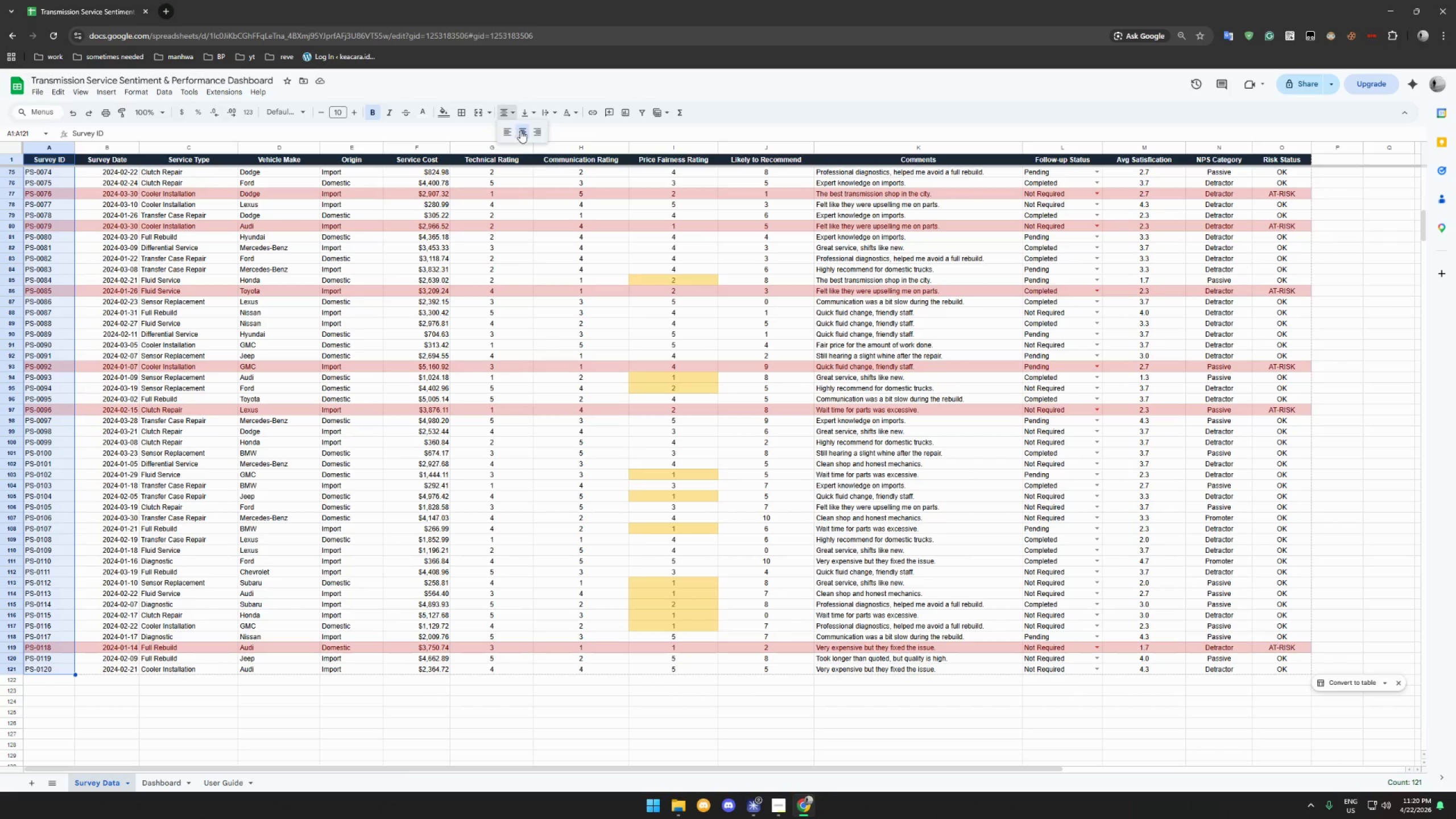 
left_click([523, 132])
 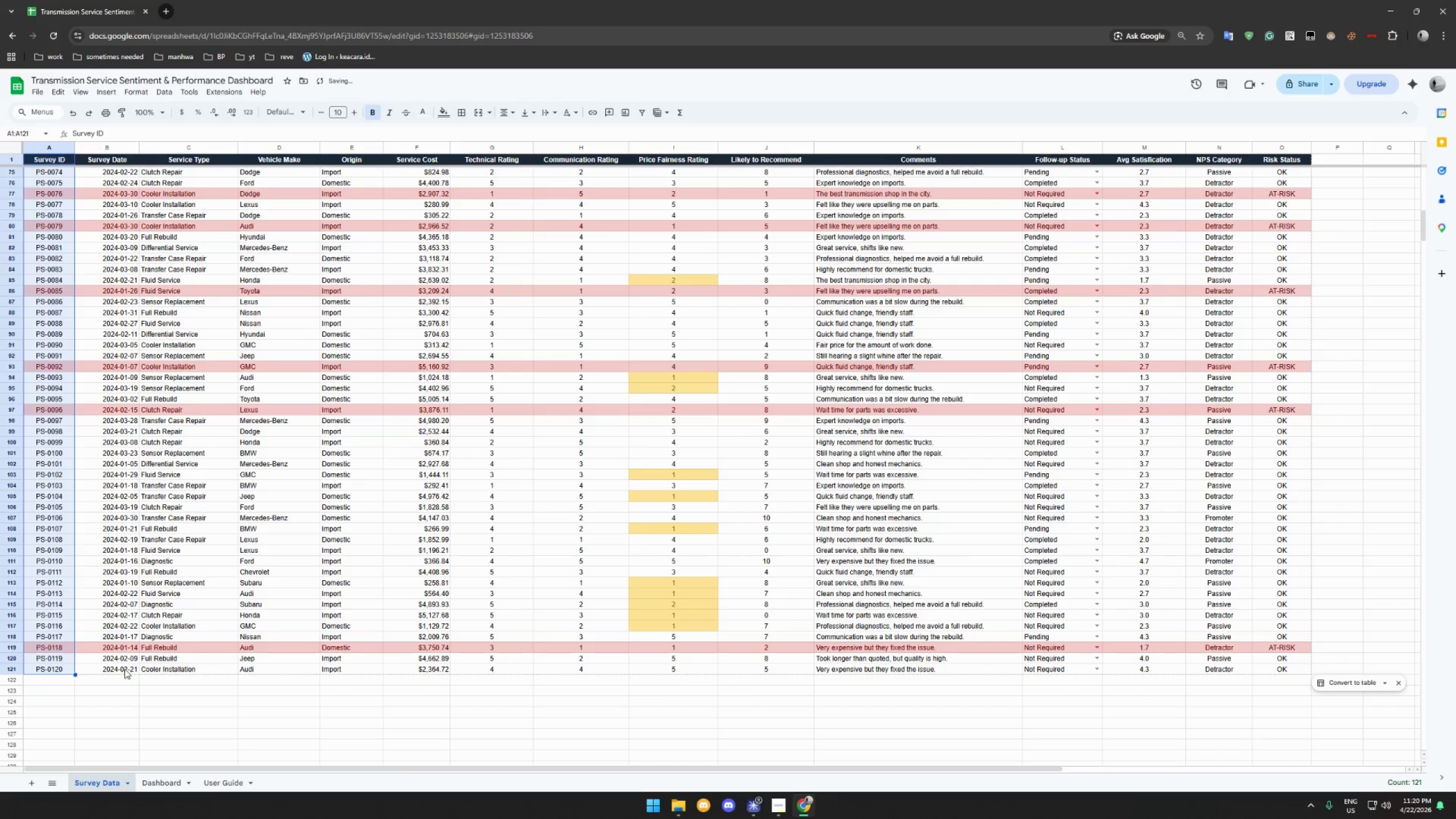 
hold_key(key=ShiftLeft, duration=0.98)
 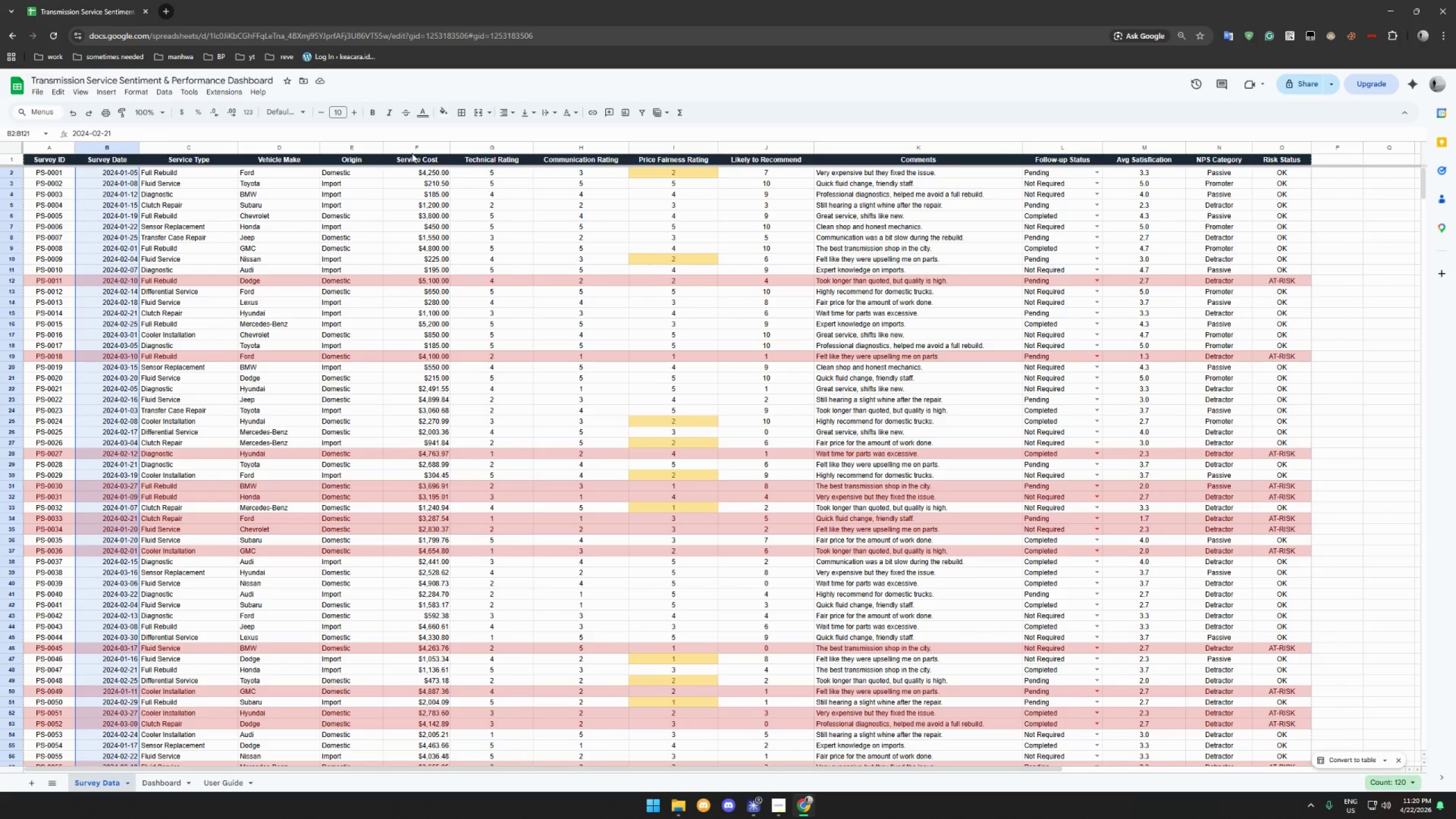 
scroll: coordinate [129, 344], scroll_direction: up, amount: 55.0
 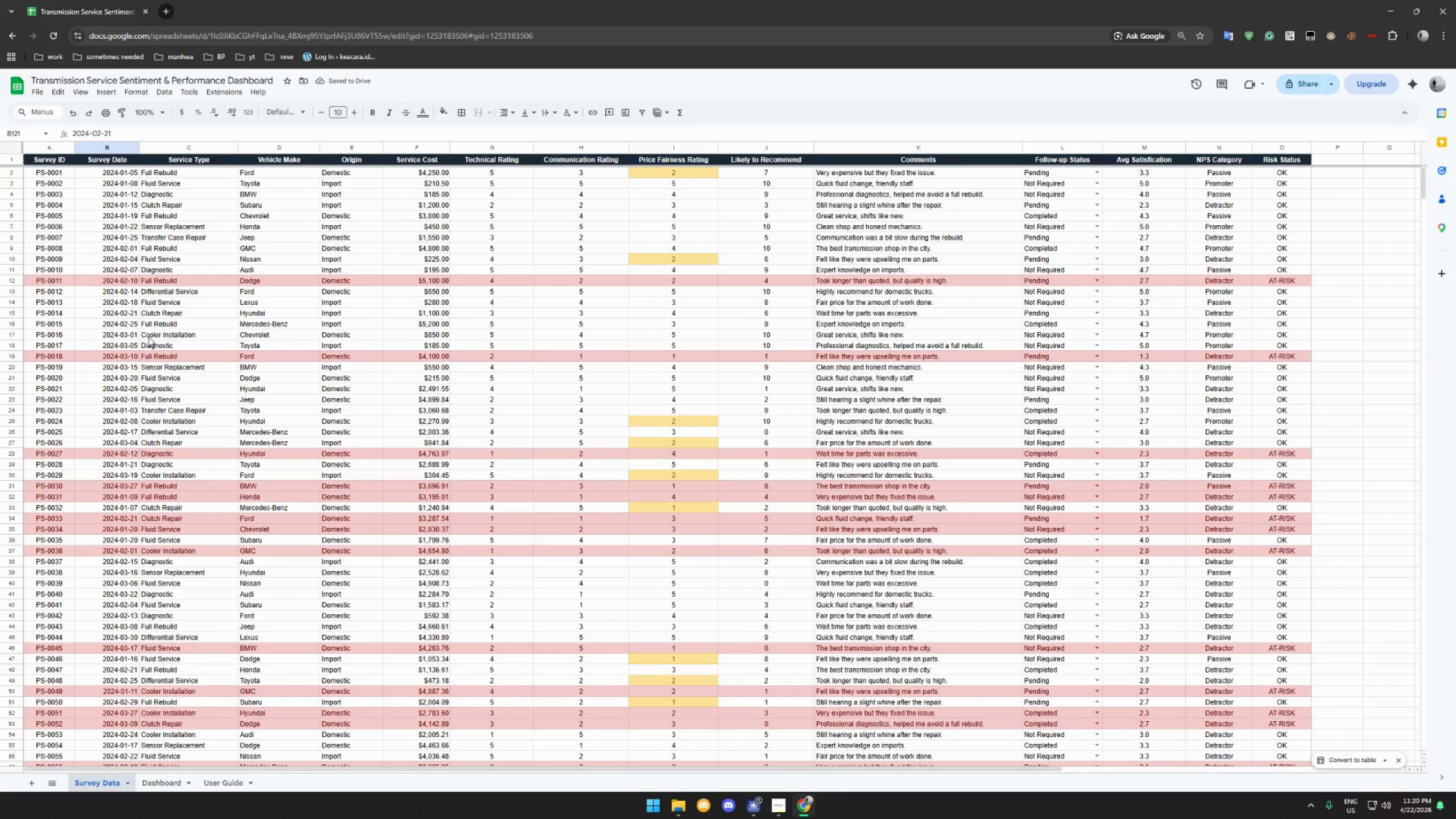 
left_click([123, 173])
 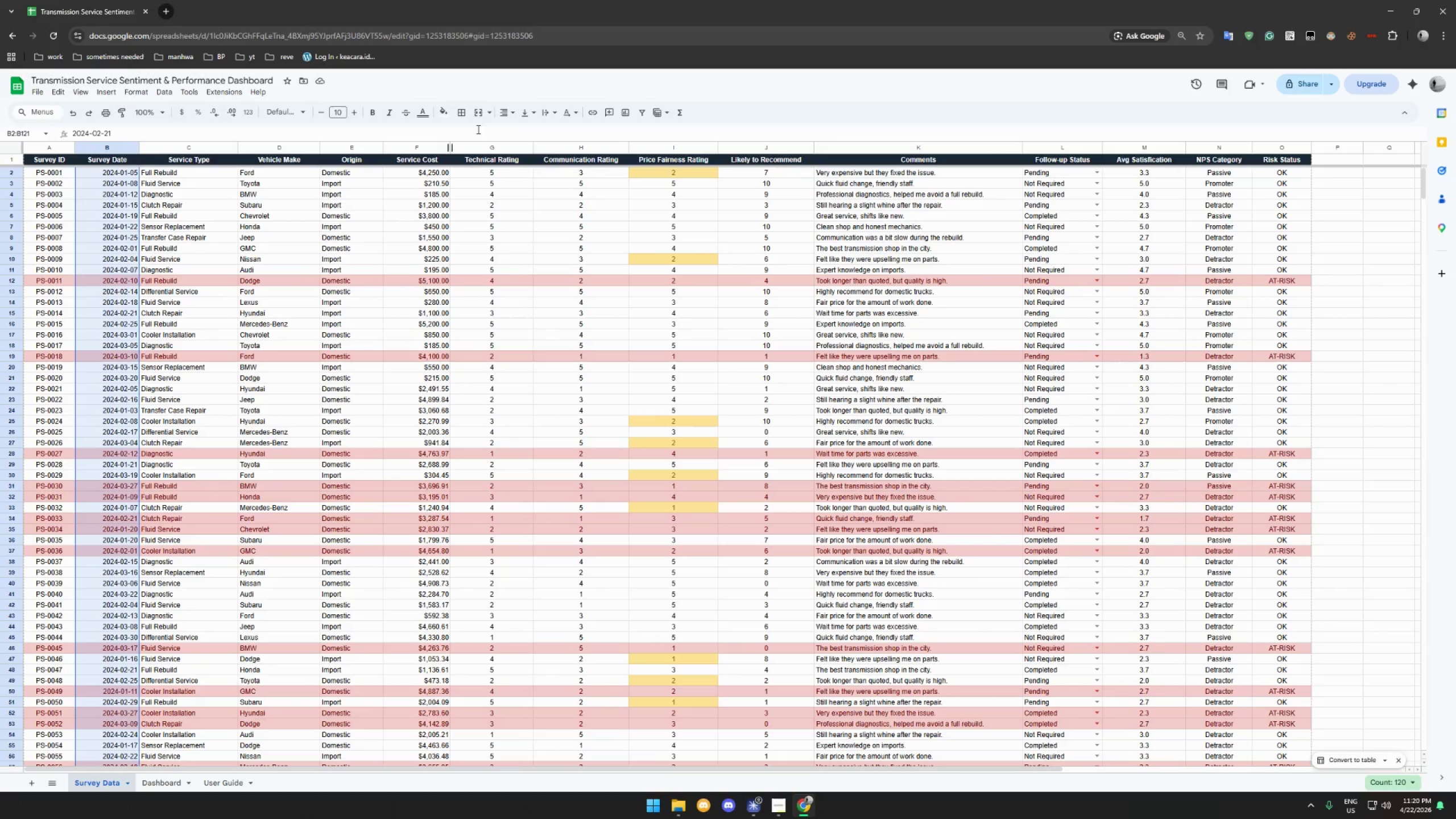 
left_click([501, 115])
 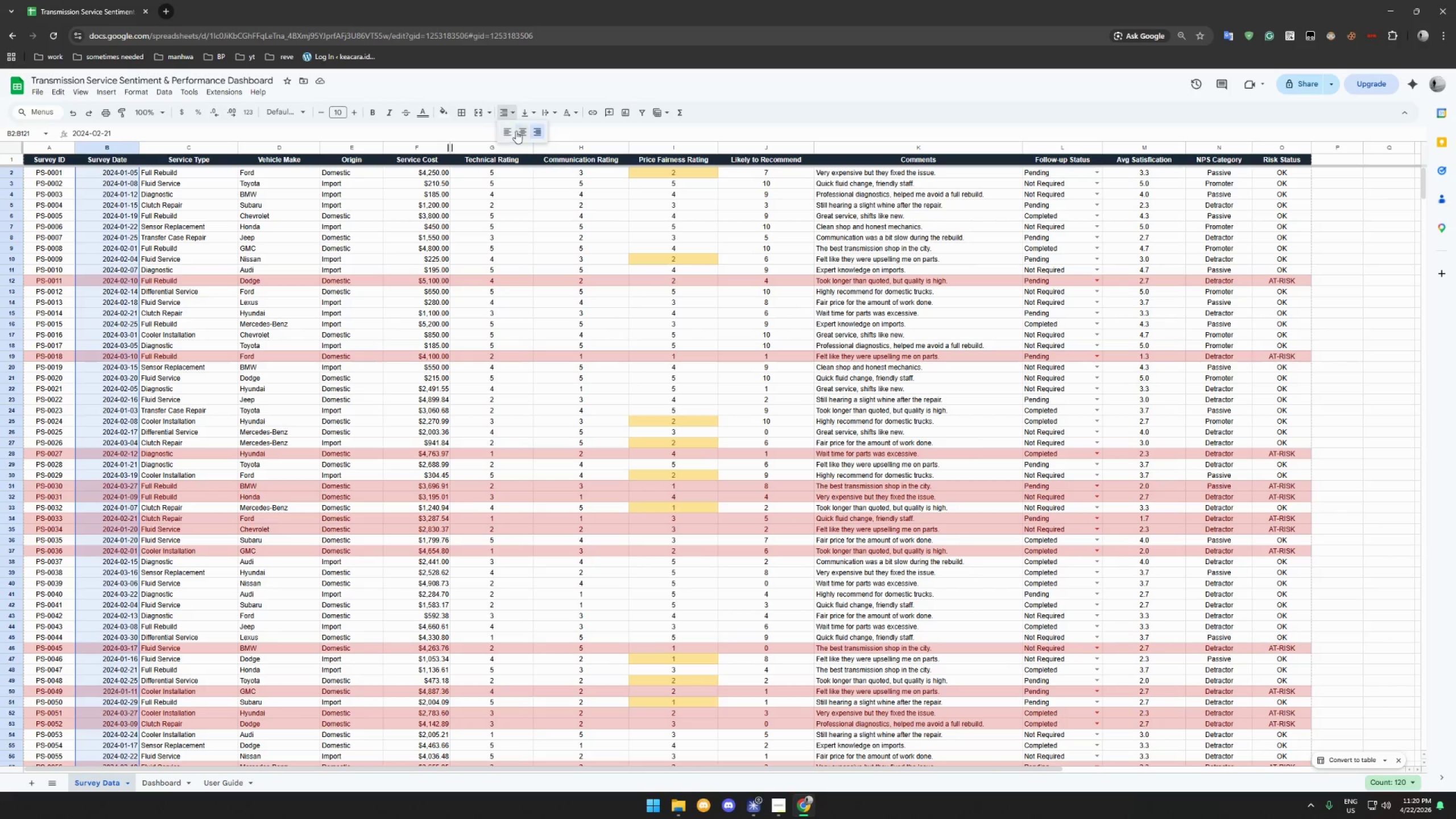 
left_click([518, 129])
 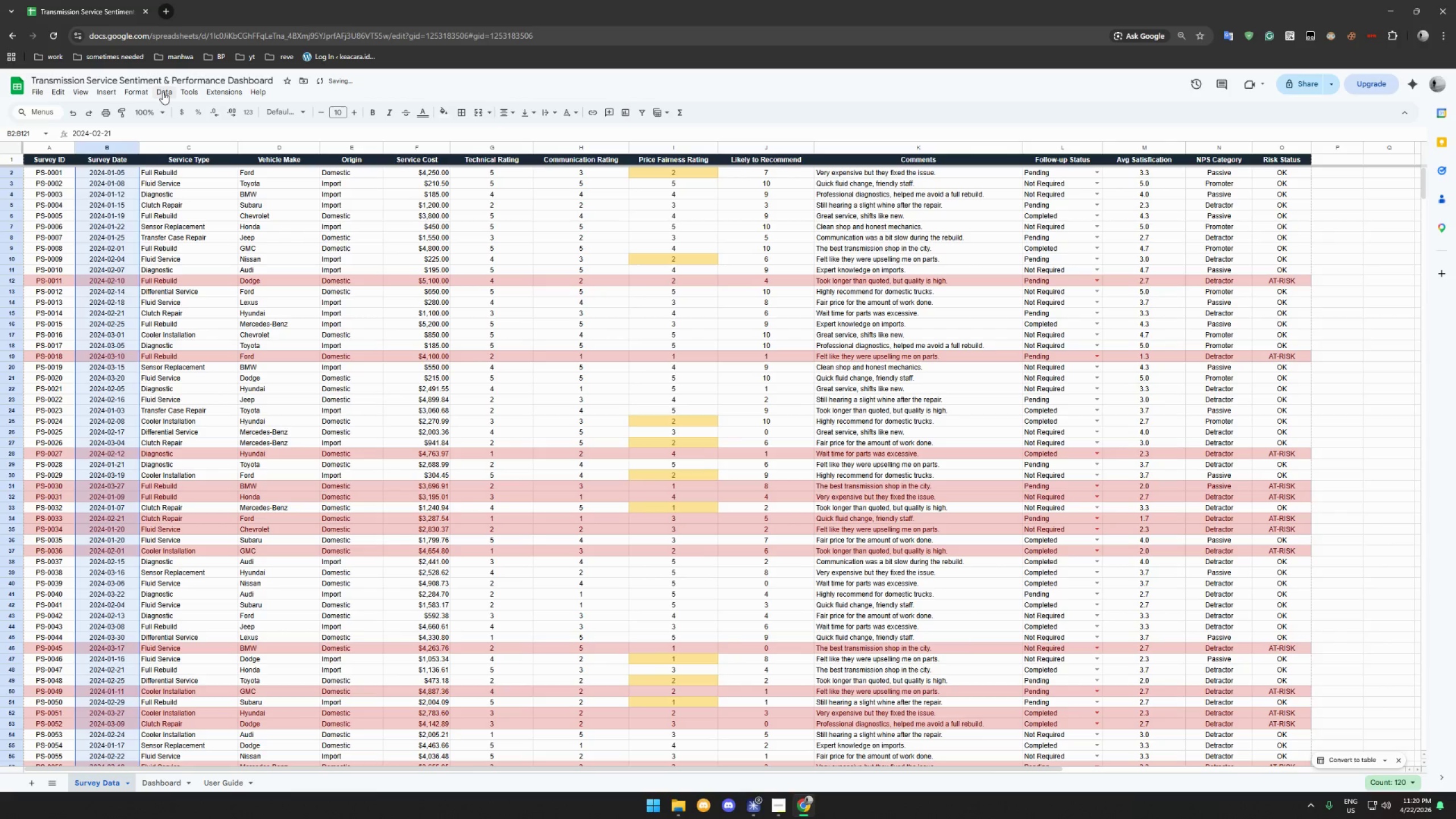 
left_click([144, 93])
 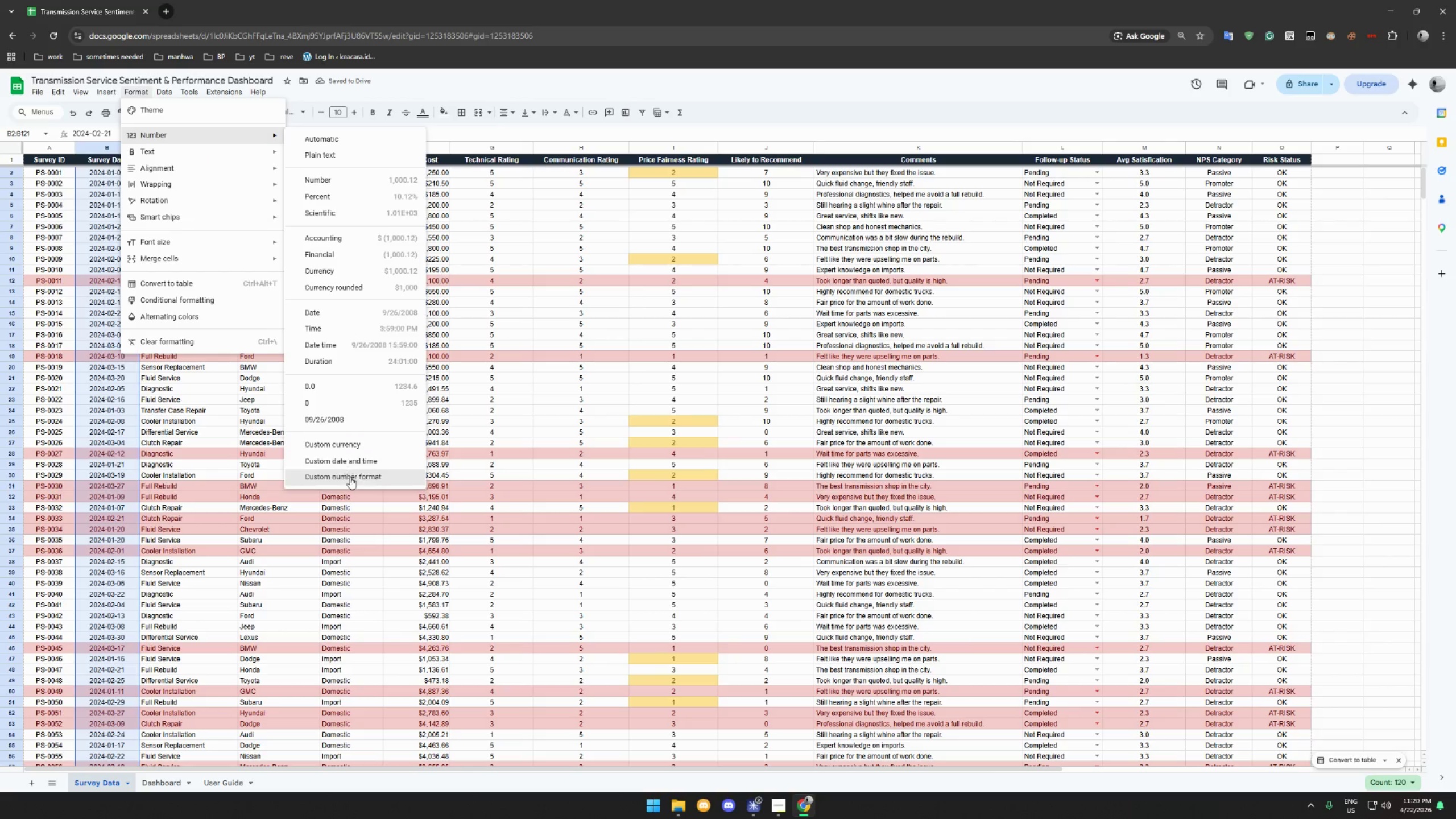 
left_click([356, 466])
 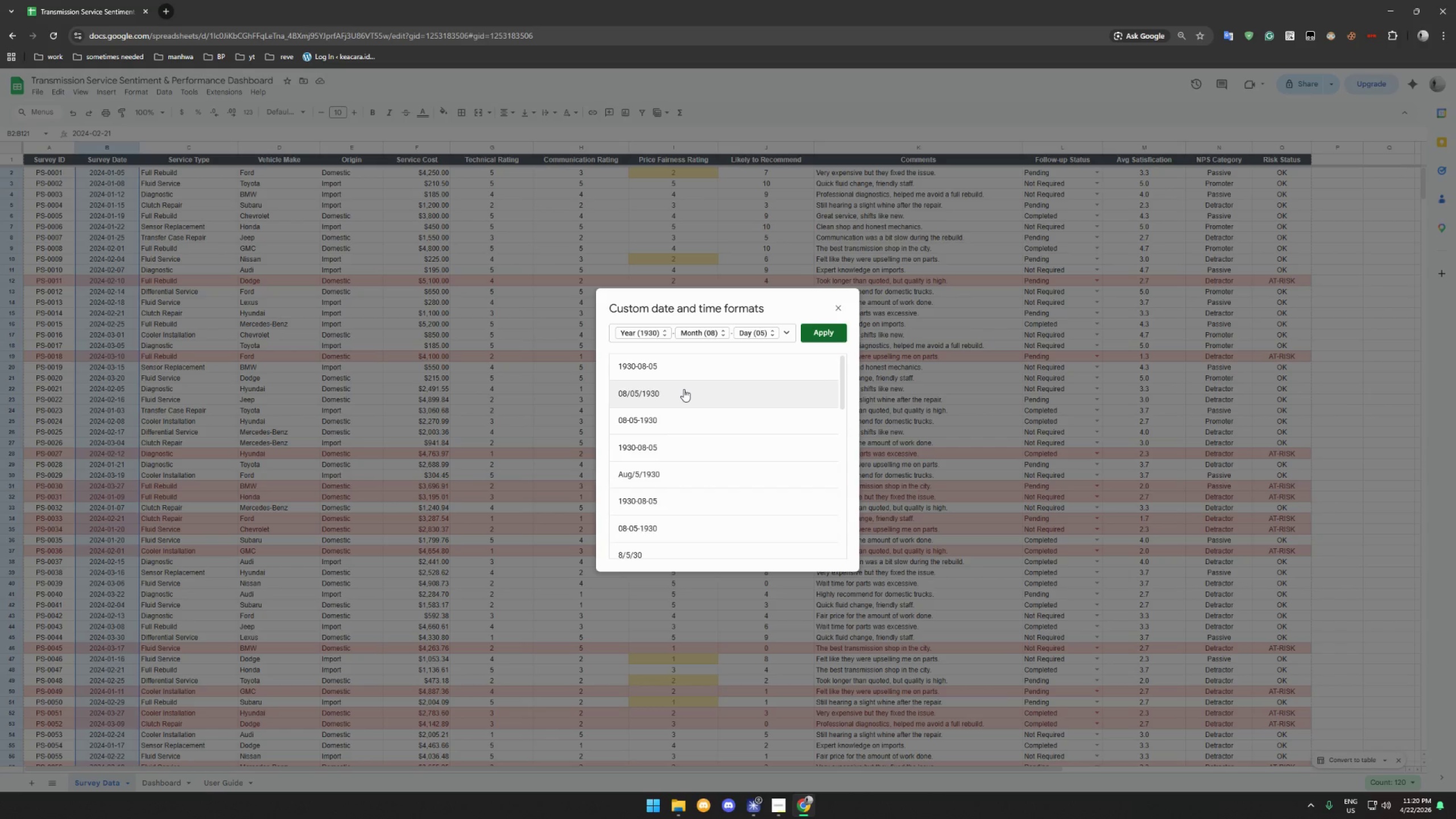 
left_click([684, 389])
 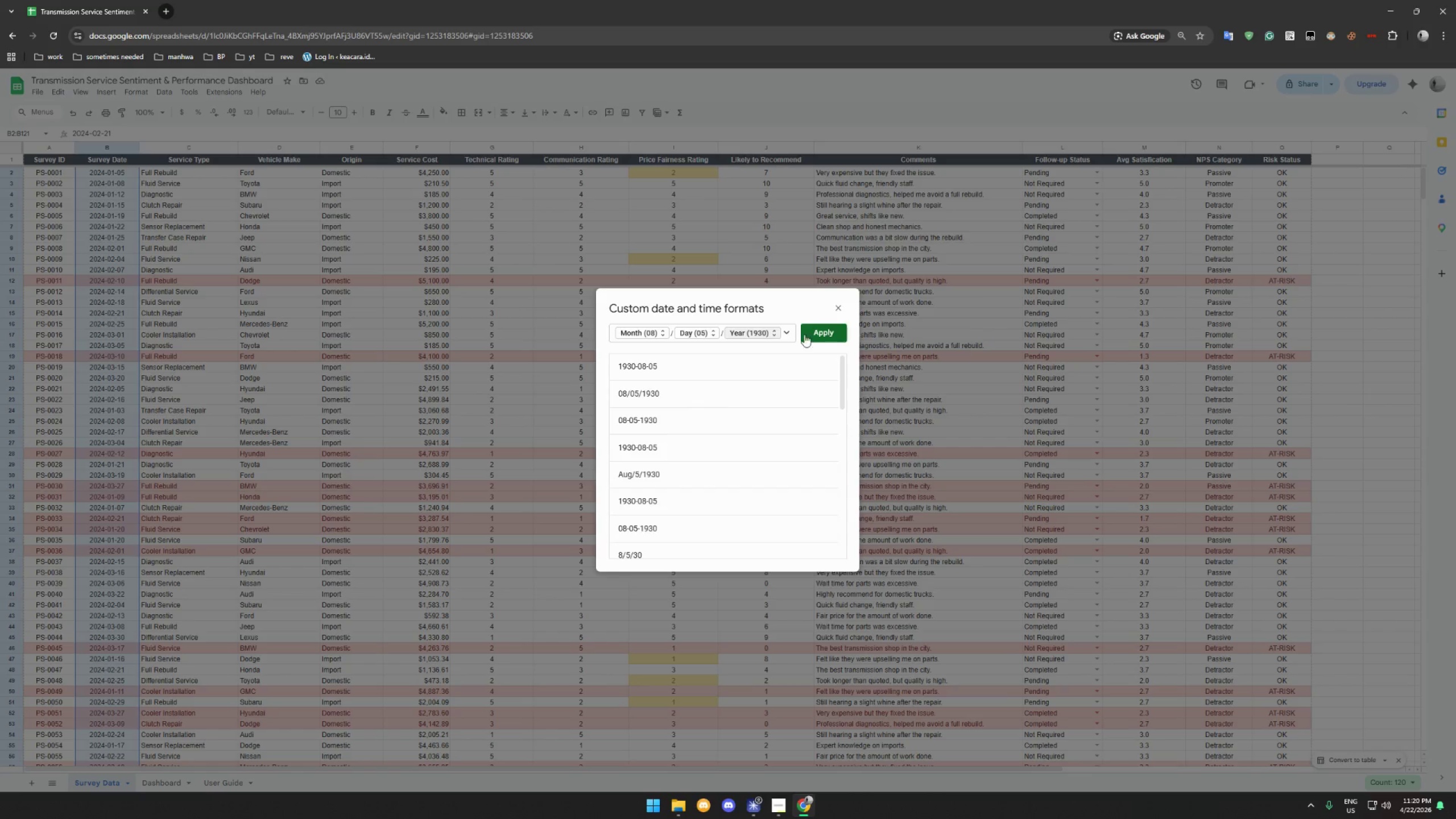 
left_click([813, 332])
 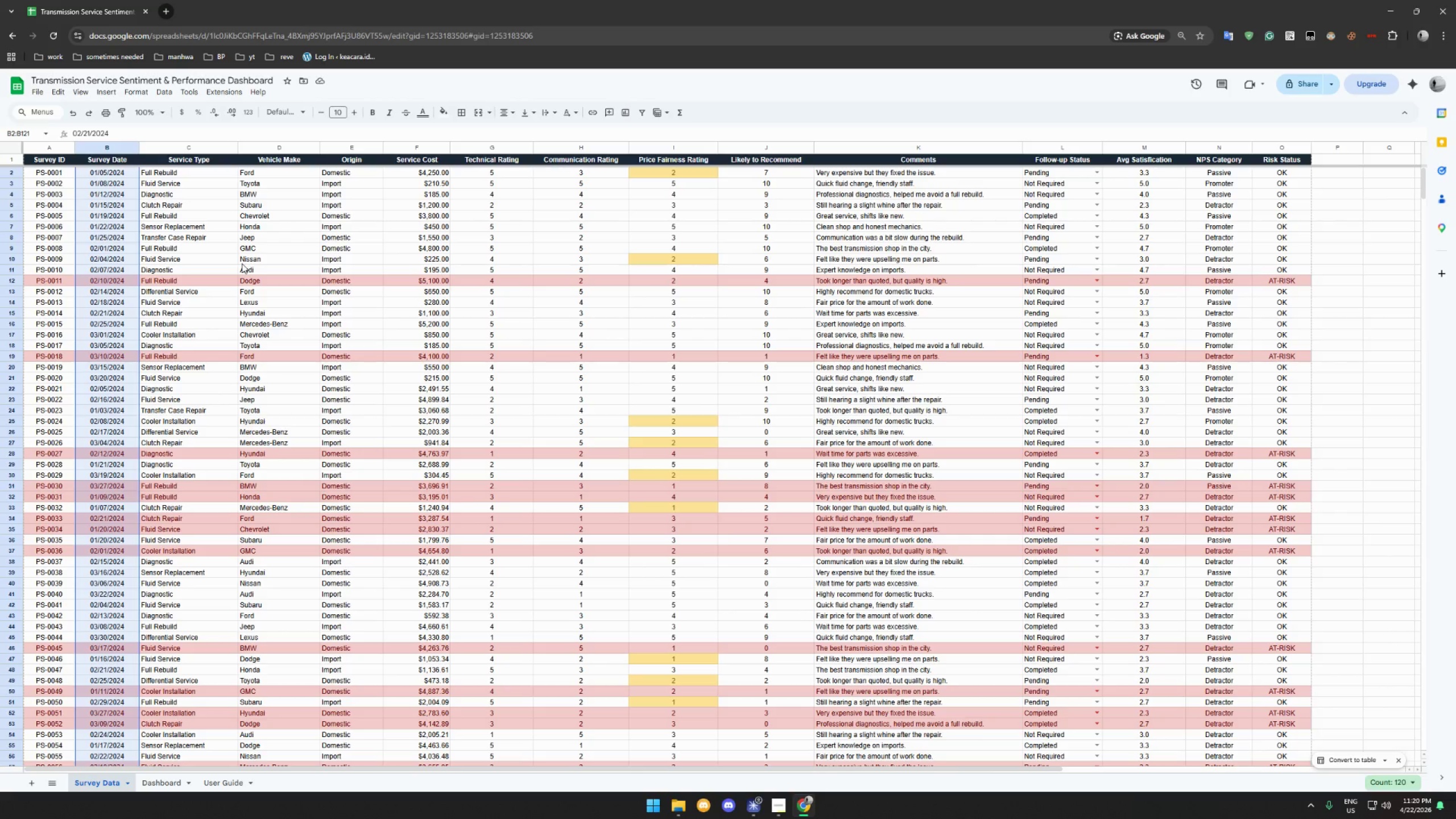 
wait(14.25)
 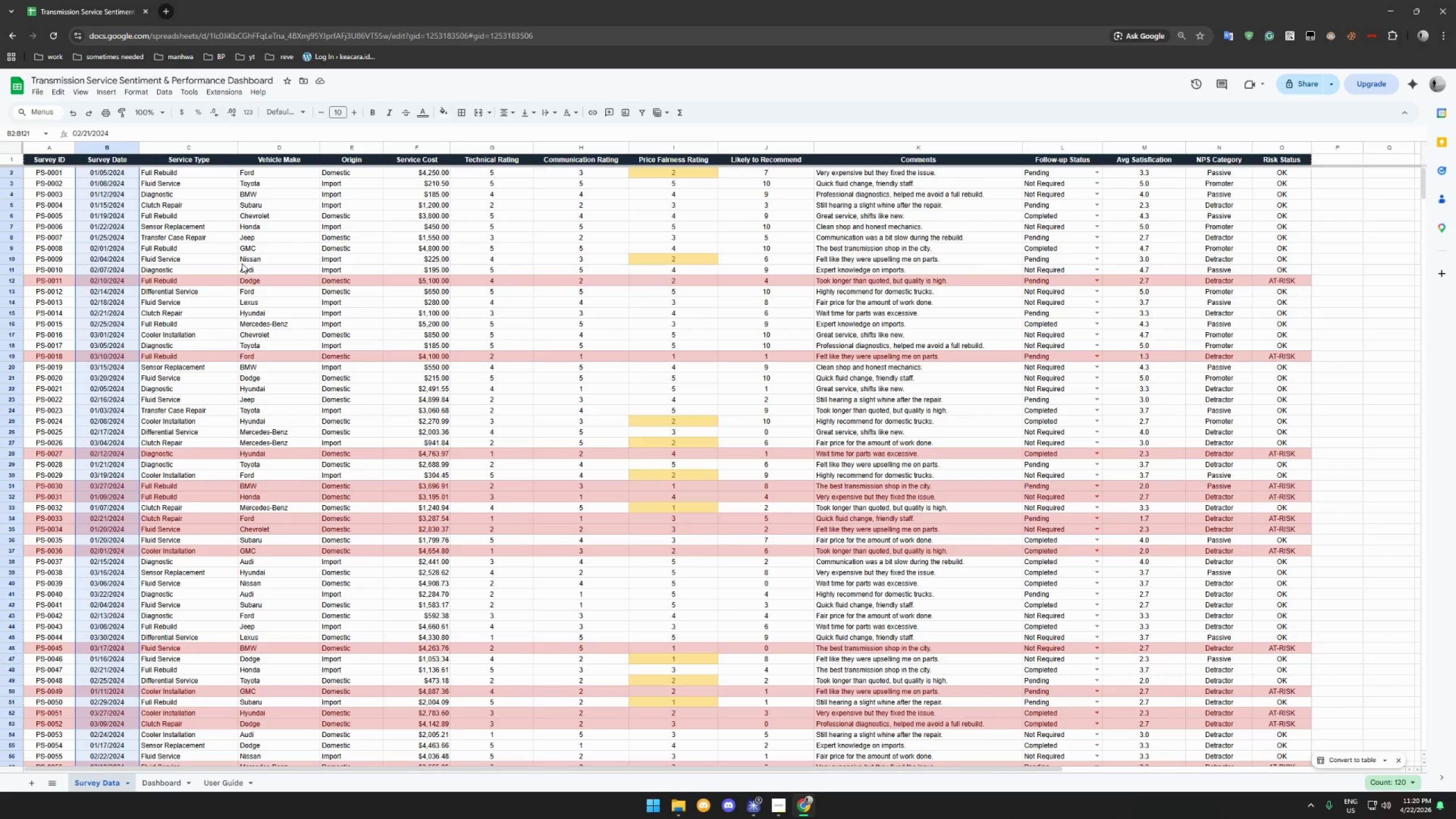 
left_click([10, 160])
 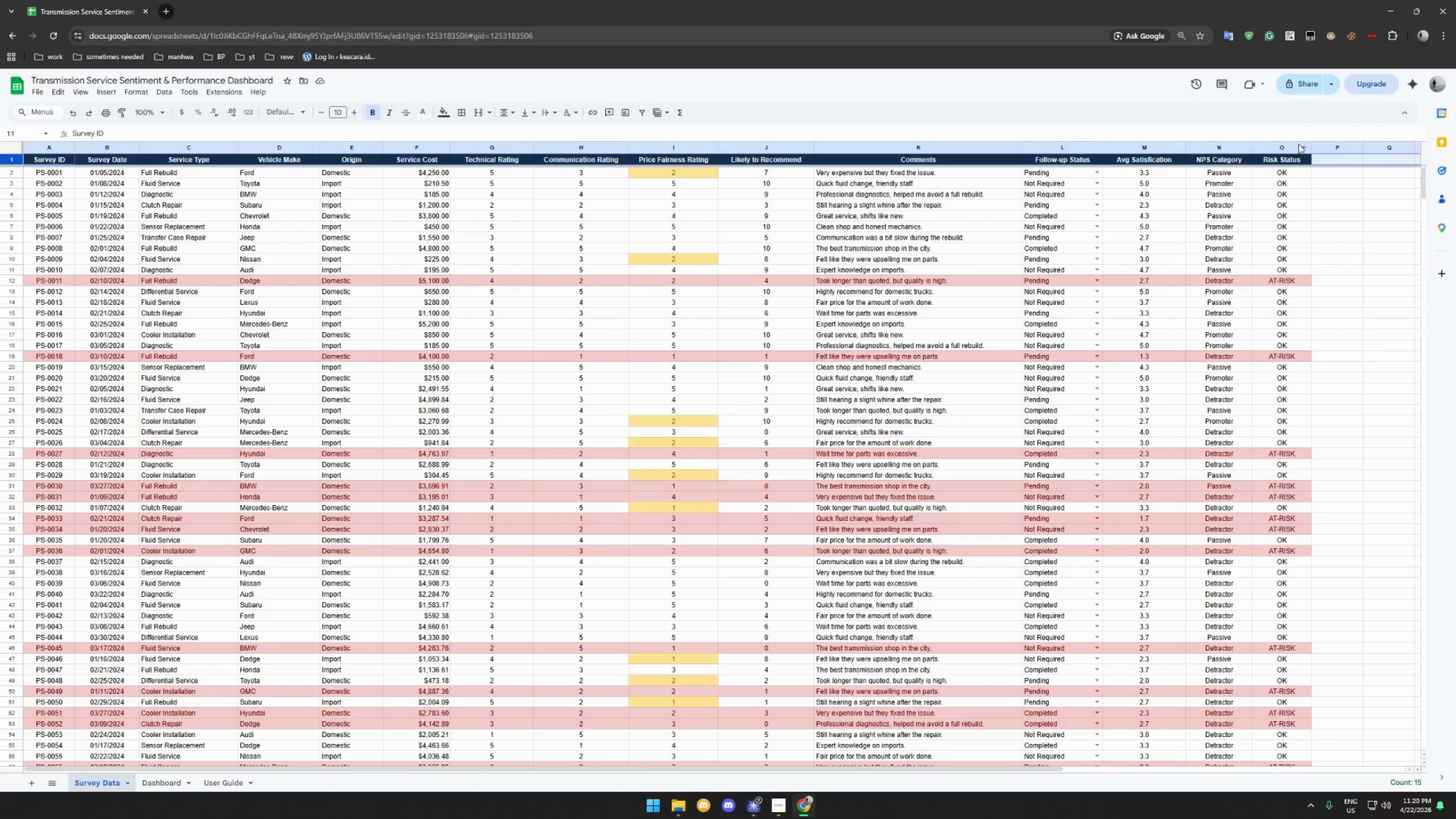 
left_click([1299, 160])
 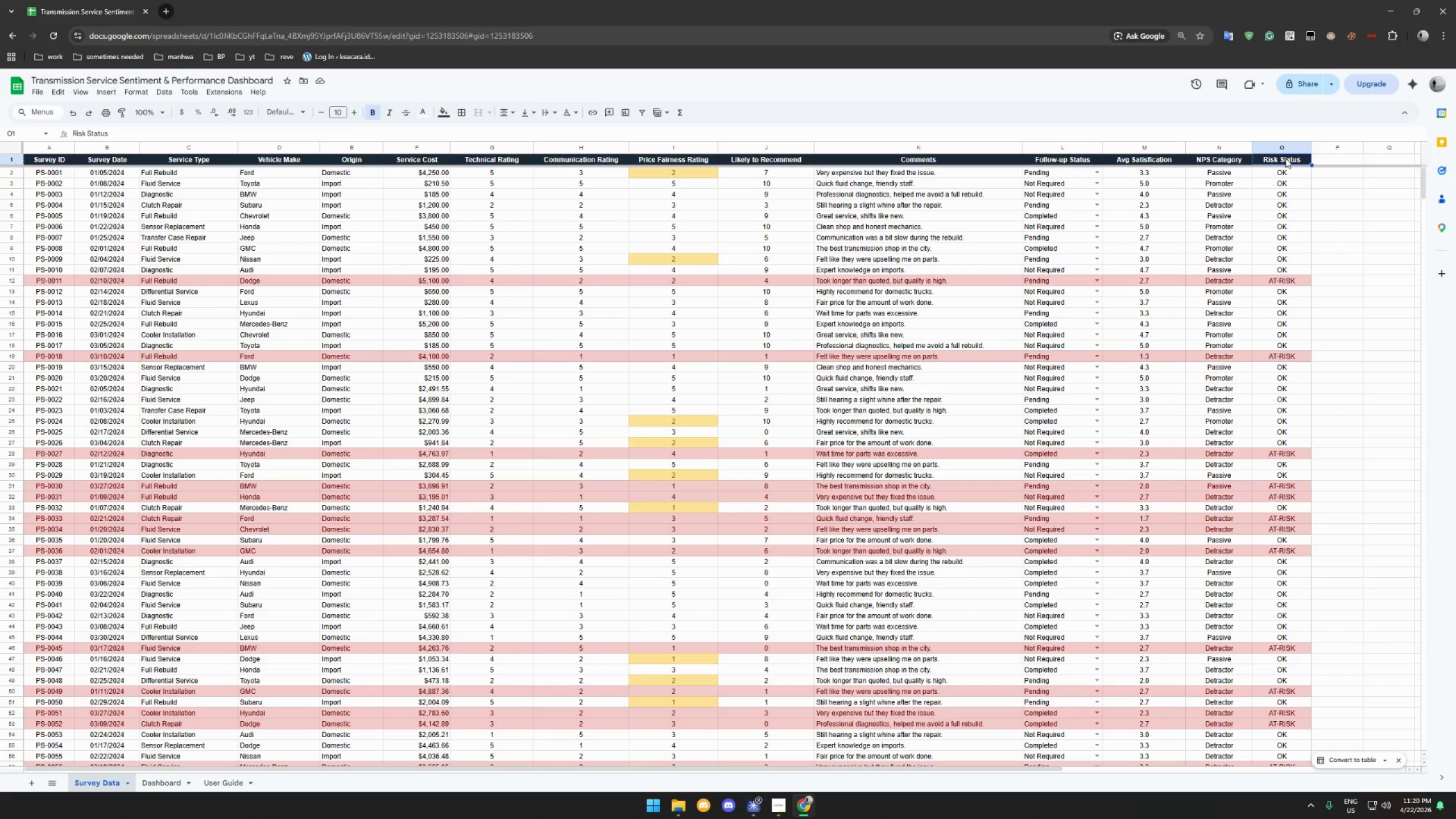 
left_click_drag(start_coordinate=[1278, 157], to_coordinate=[31, 157])
 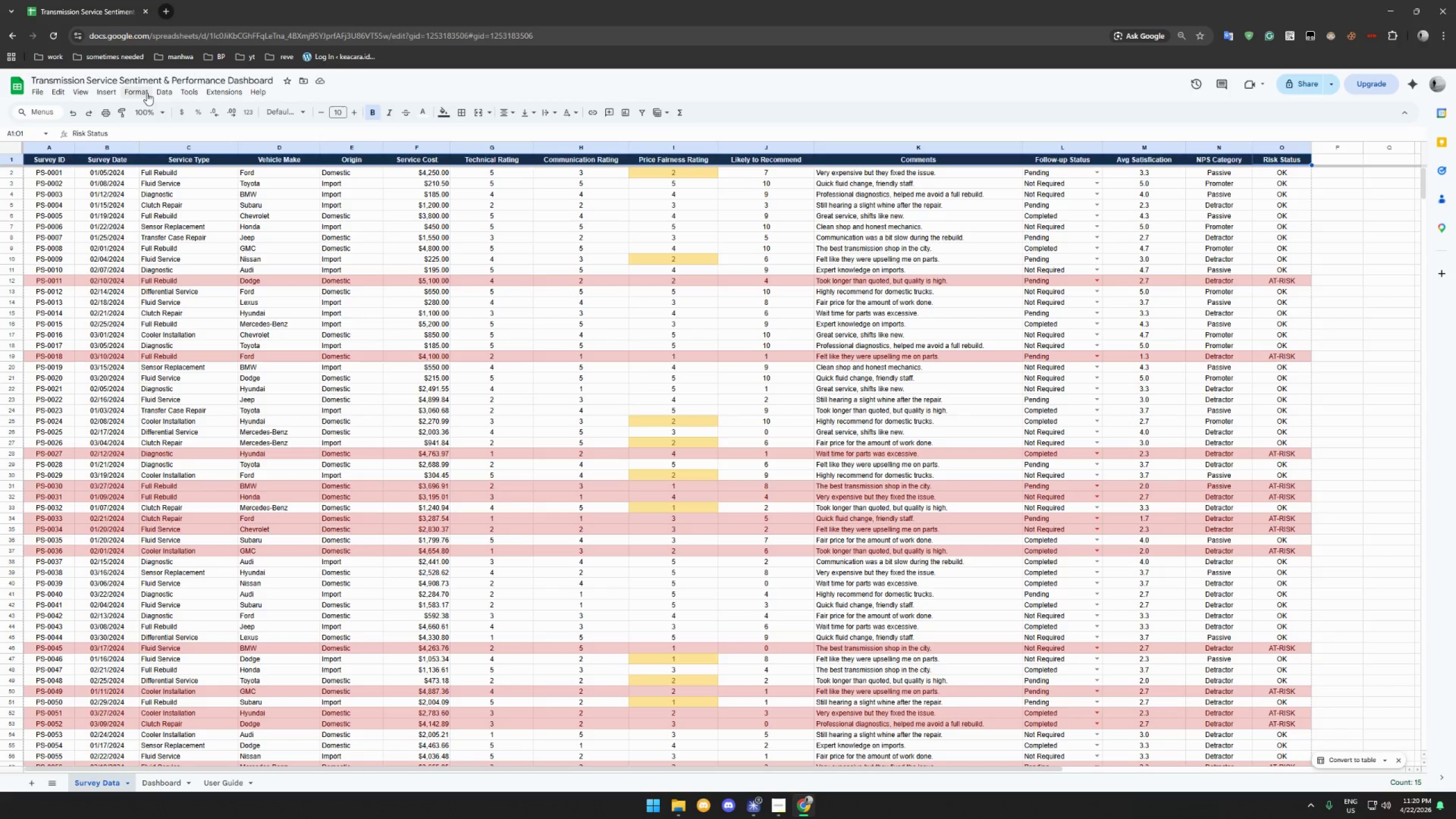 
left_click([147, 92])
 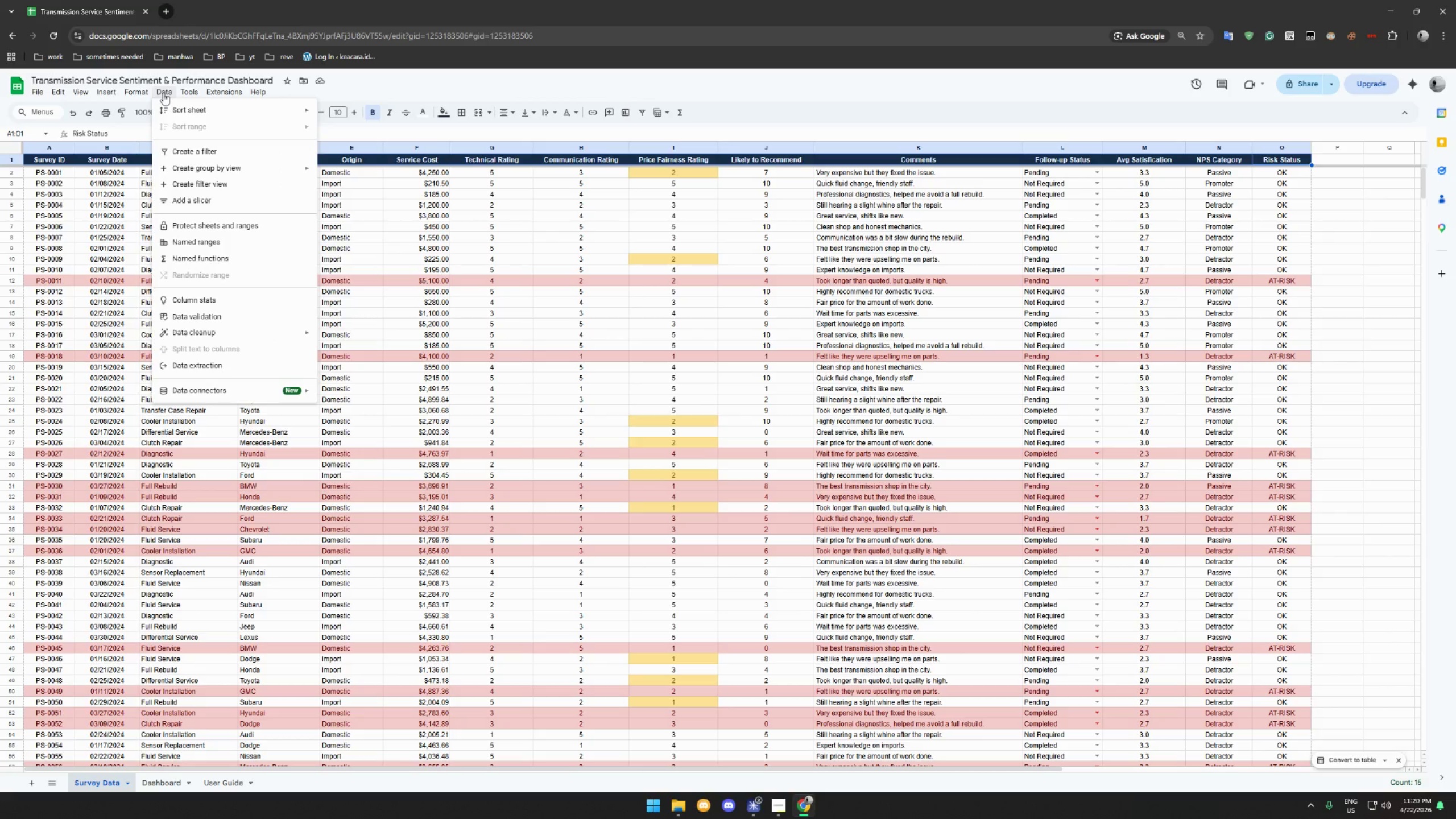 
left_click([191, 152])
 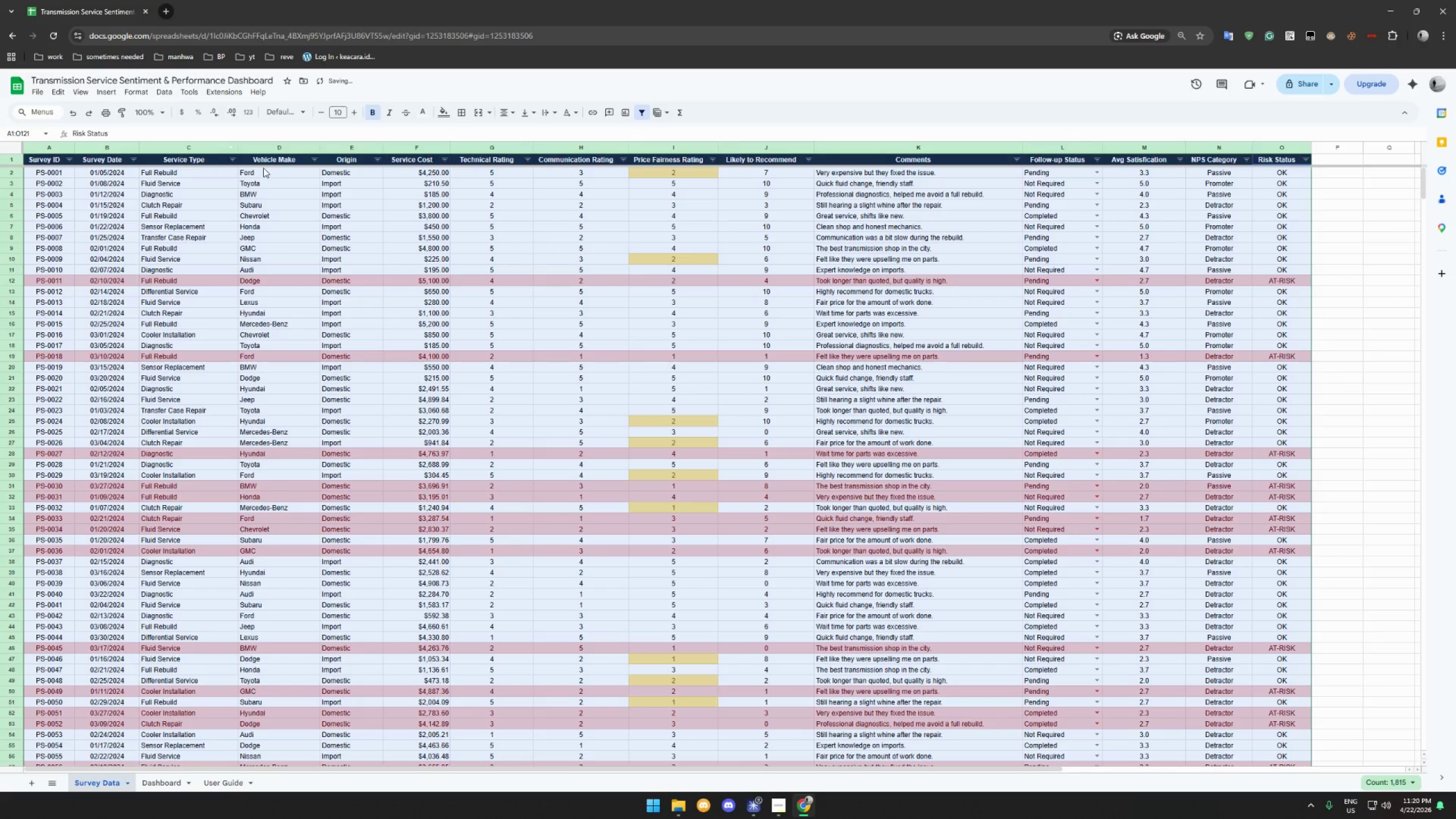 
left_click([258, 224])
 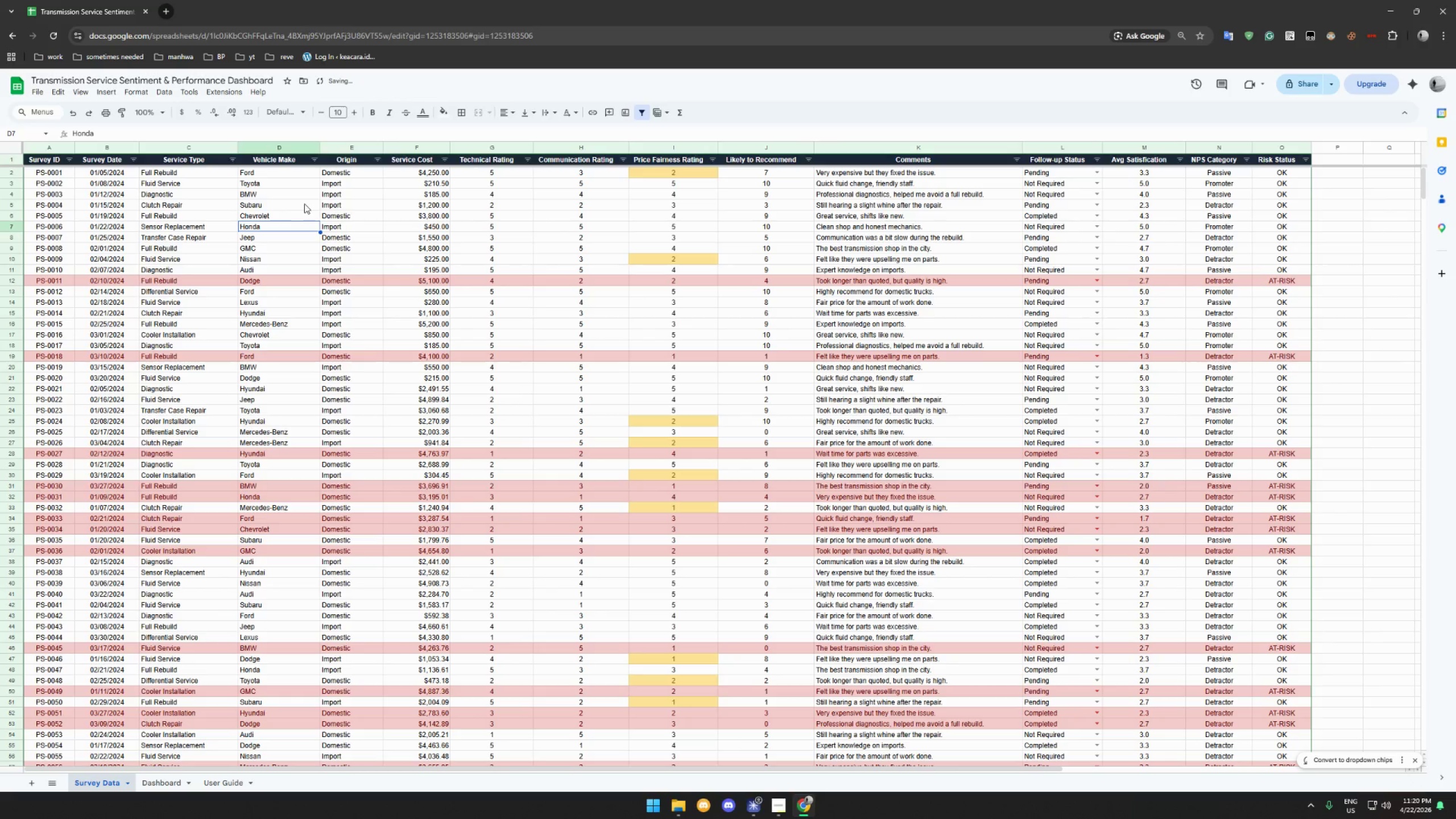 
left_click([342, 233])
 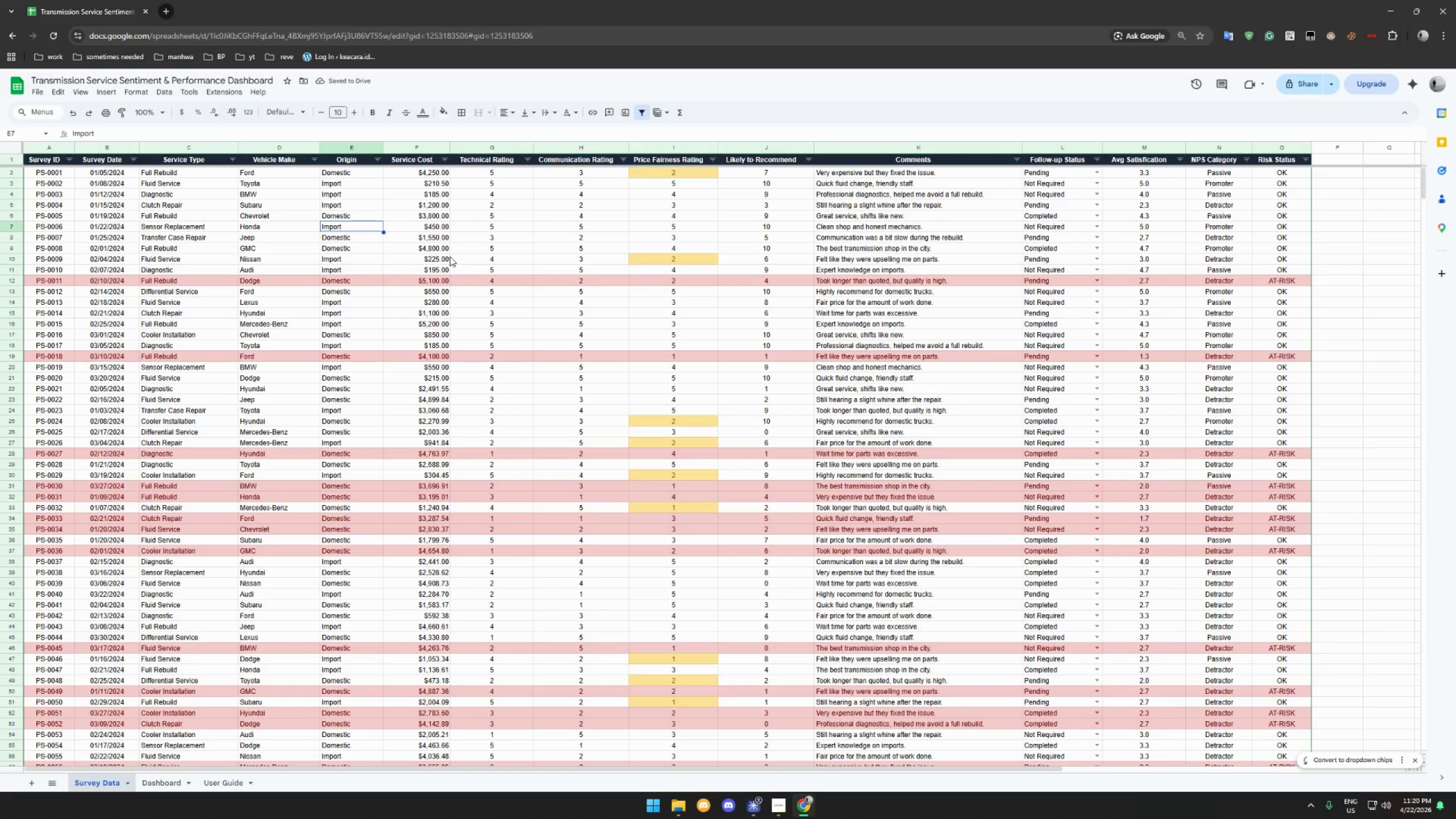 
scroll: coordinate [451, 258], scroll_direction: up, amount: 5.0
 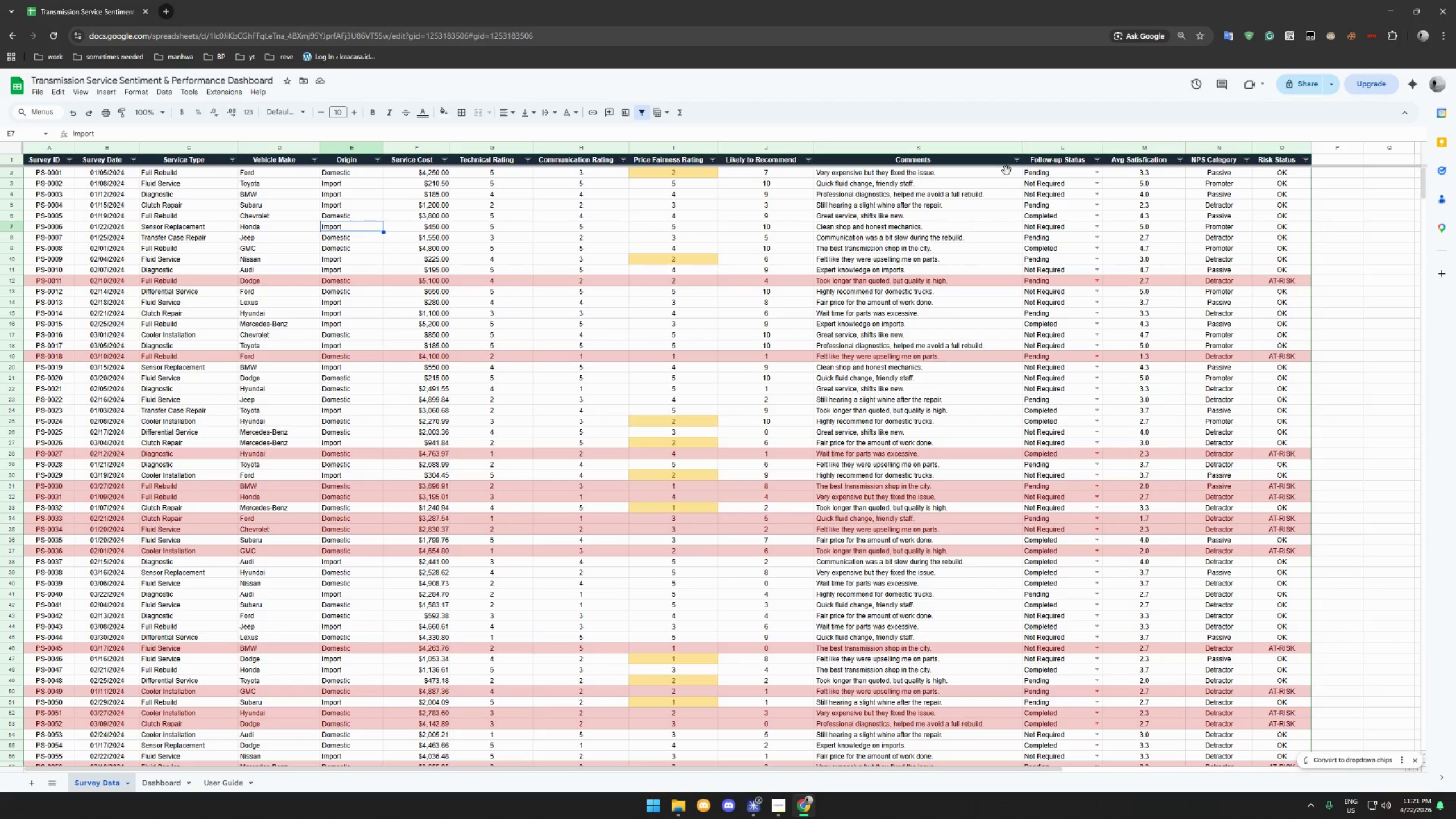 
wait(6.47)
 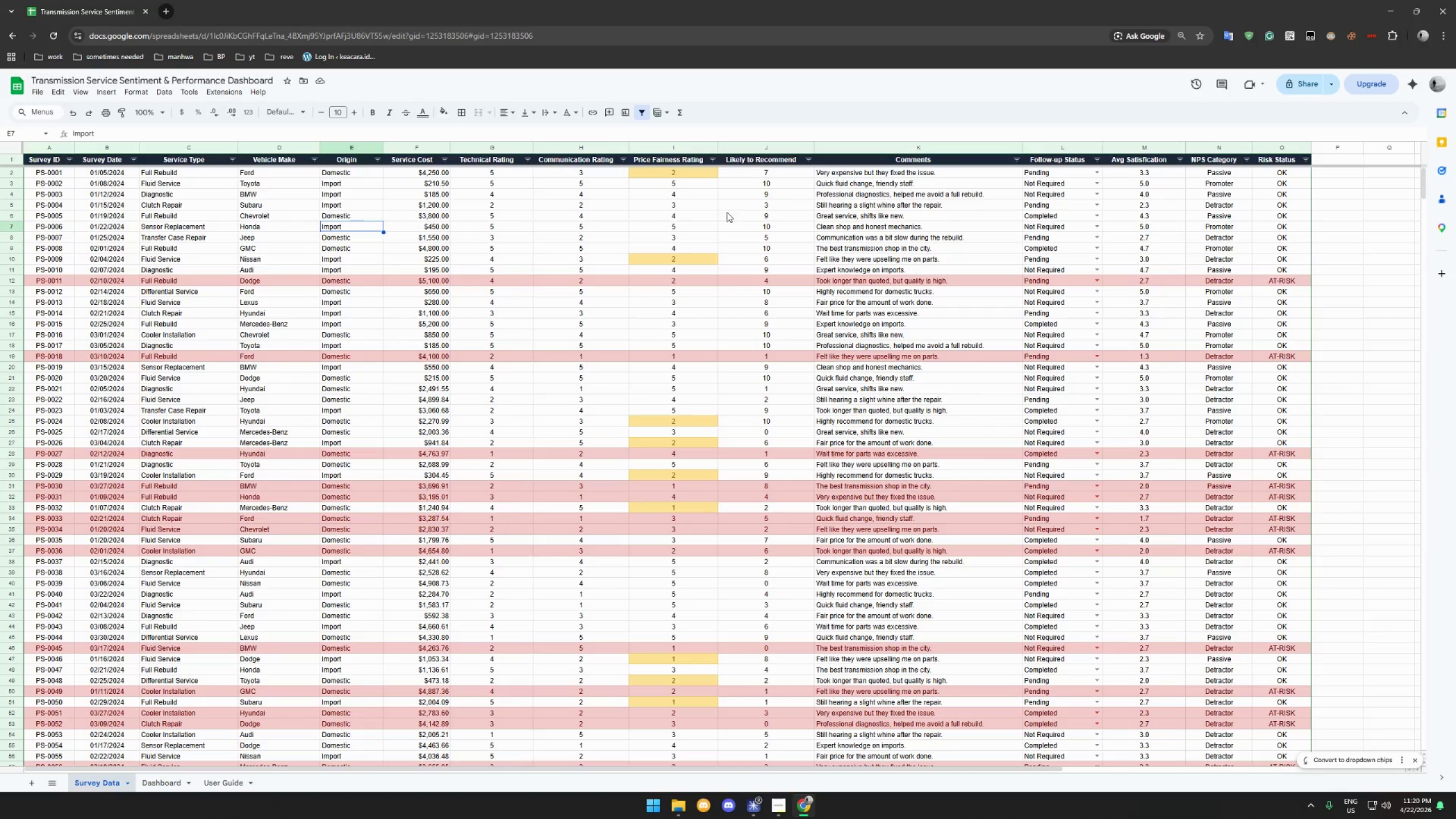 
scroll: coordinate [938, 181], scroll_direction: down, amount: 4.0
 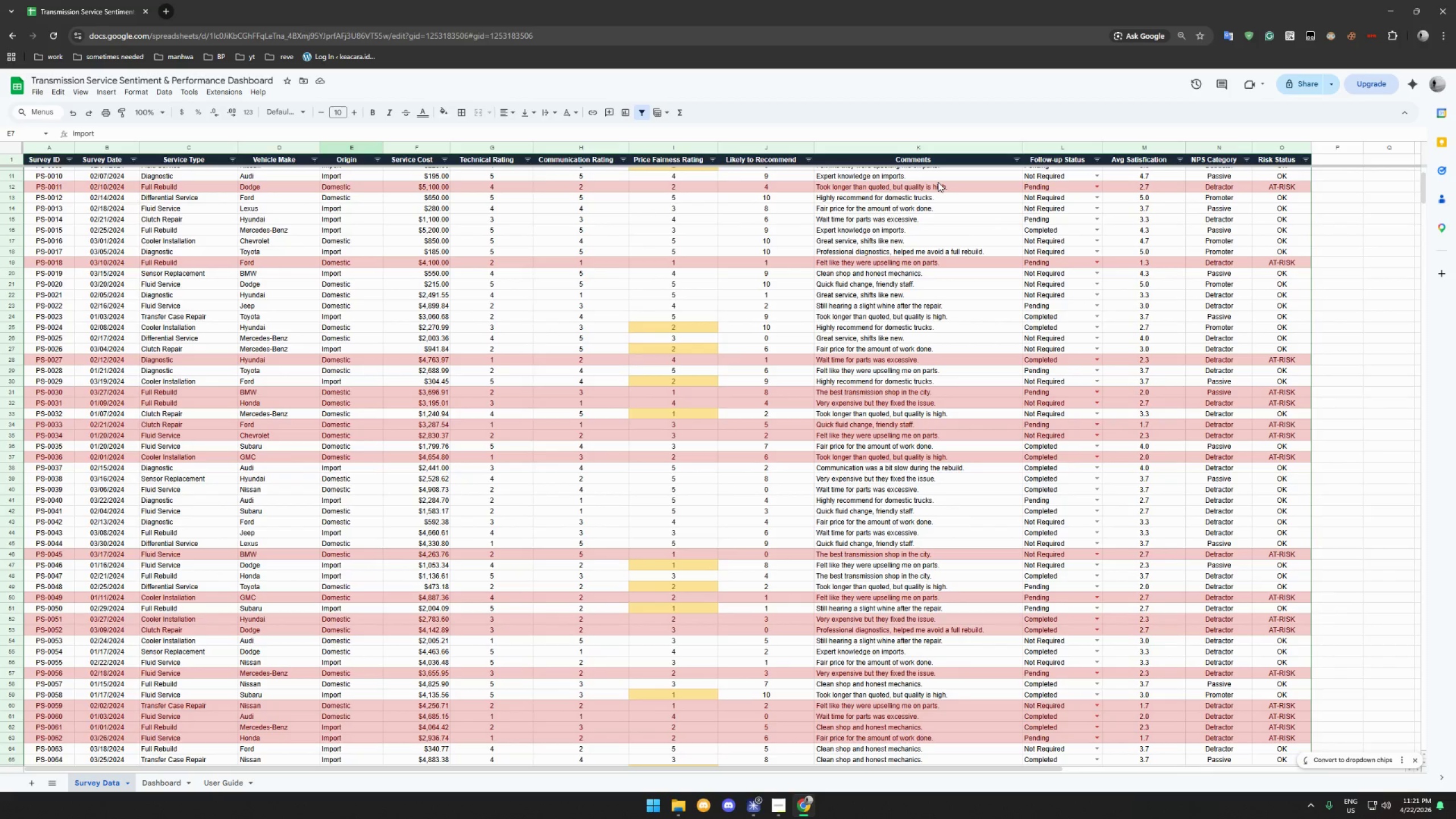 
scroll: coordinate [939, 181], scroll_direction: up, amount: 11.0
 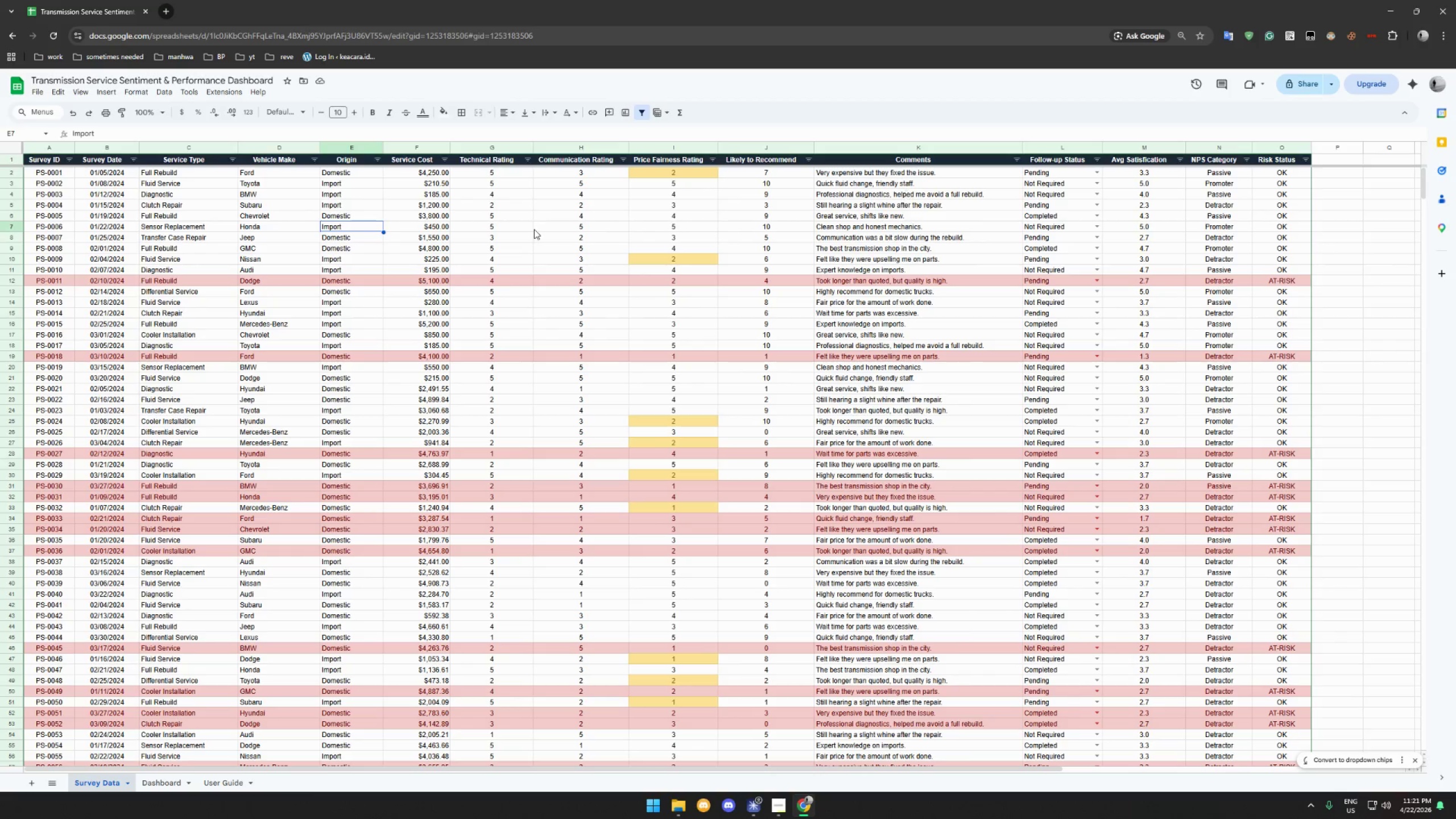 
left_click([535, 228])
 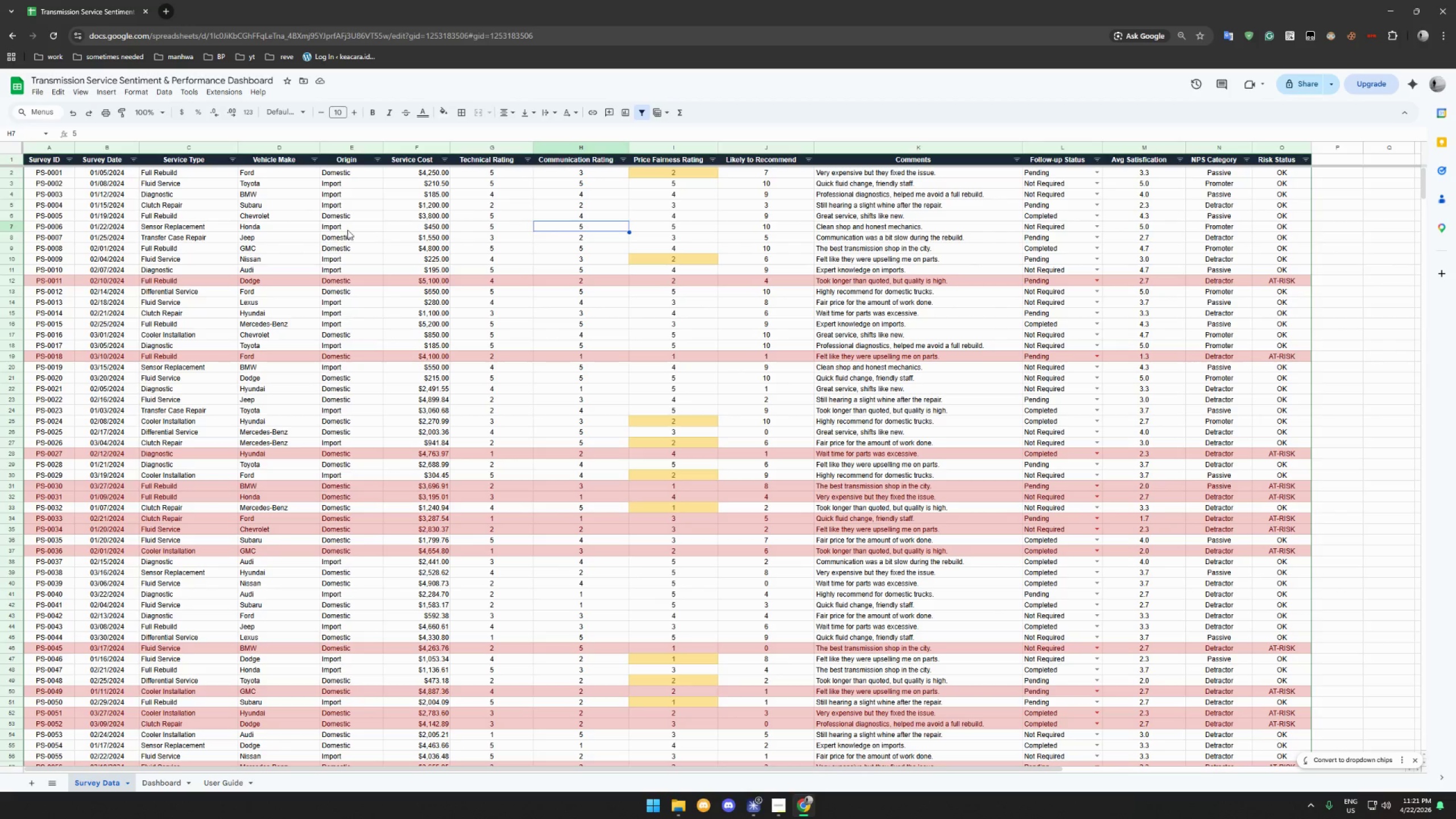 
scroll: coordinate [316, 229], scroll_direction: up, amount: 6.0
 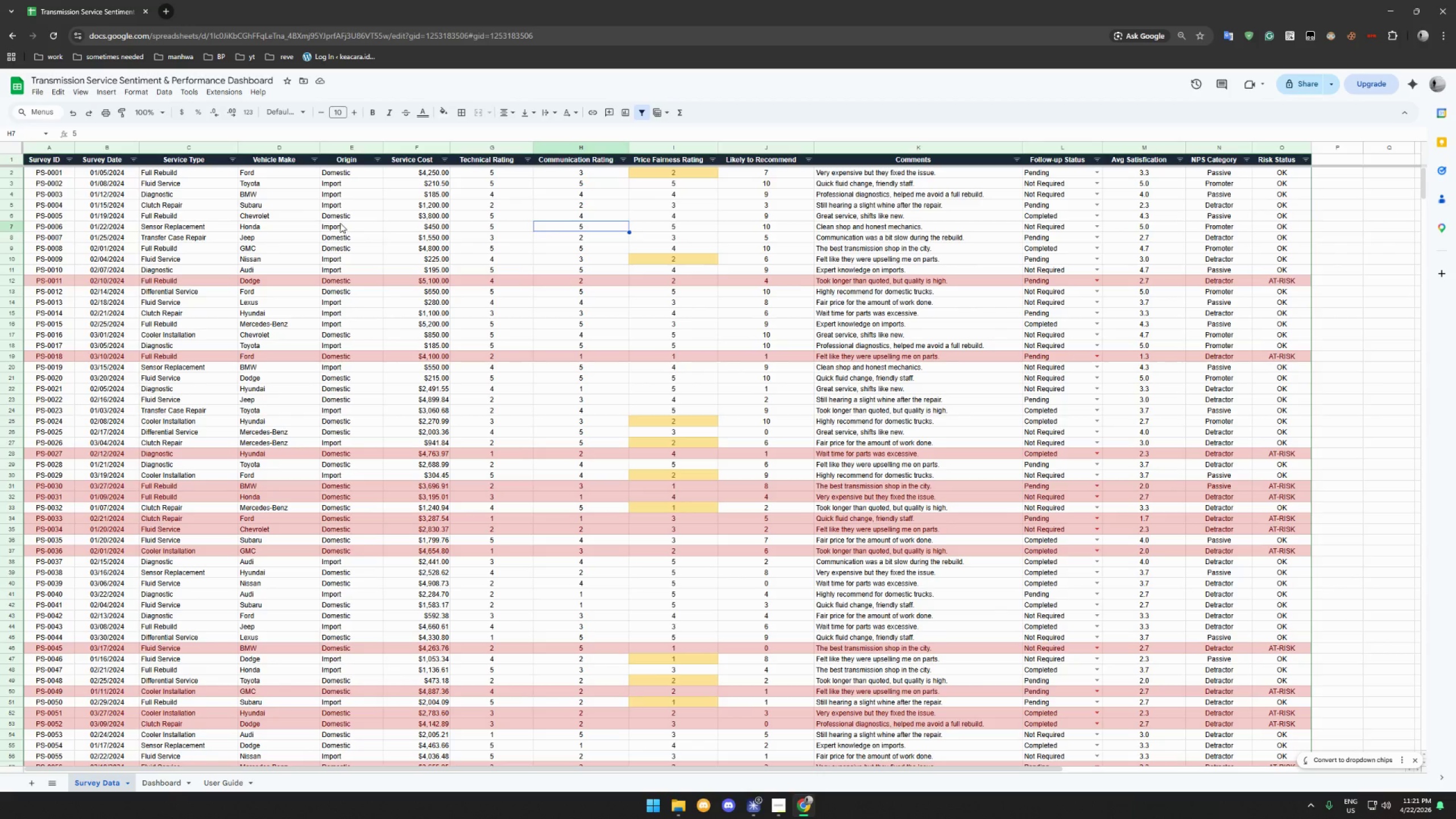 
scroll: coordinate [857, 427], scroll_direction: down, amount: 46.0
 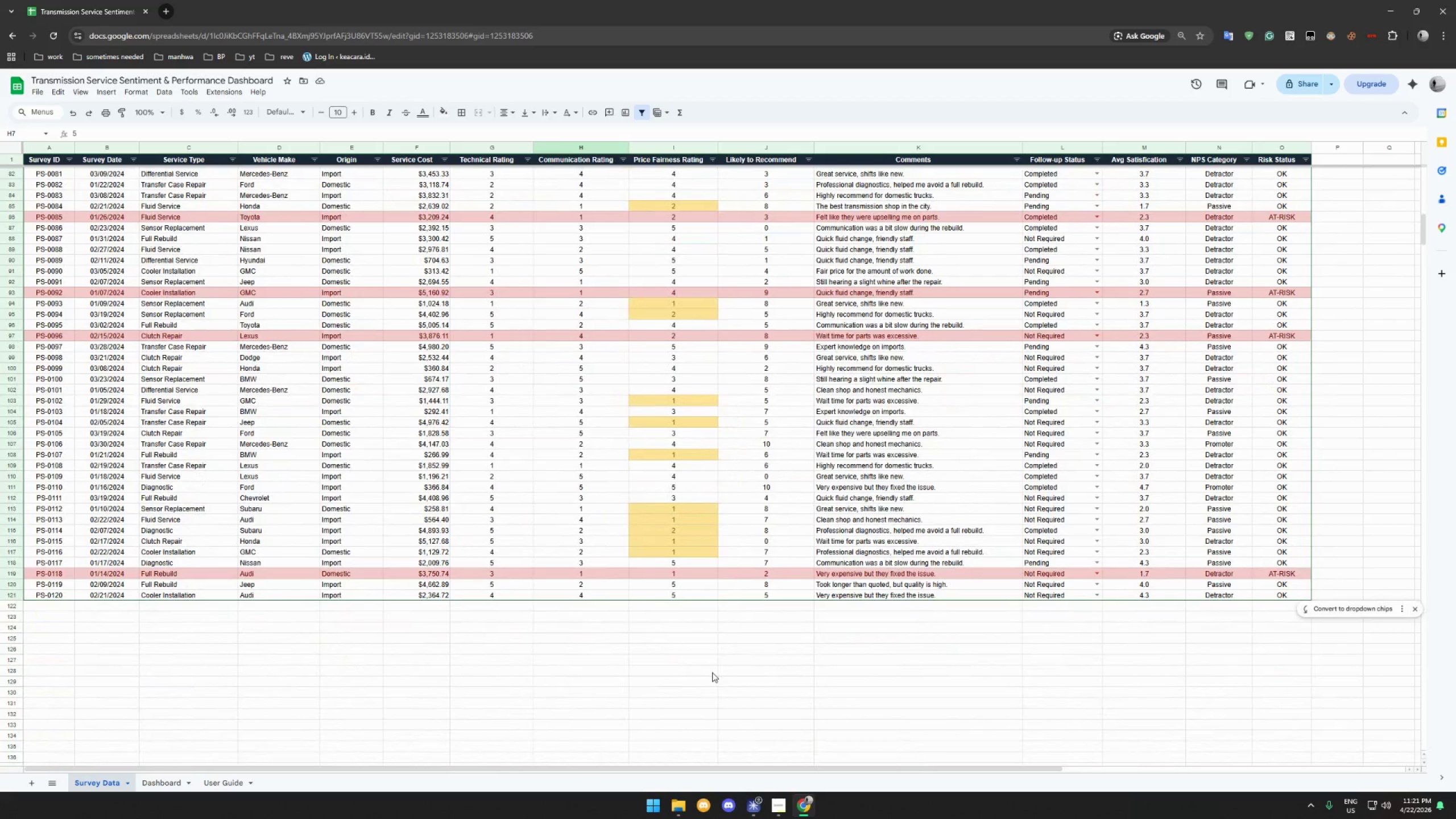 
left_click([713, 671])
 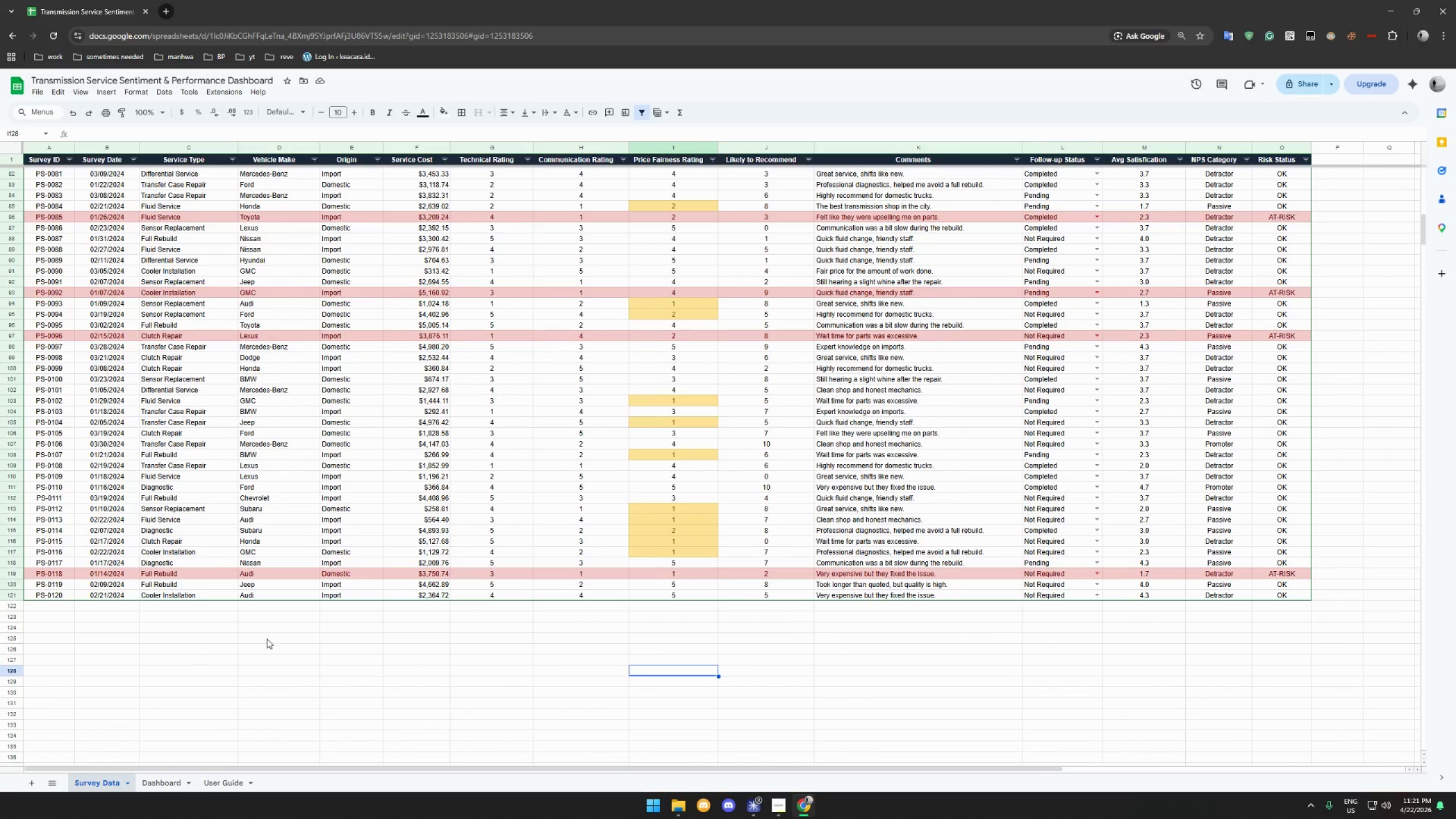 
left_click([158, 784])
 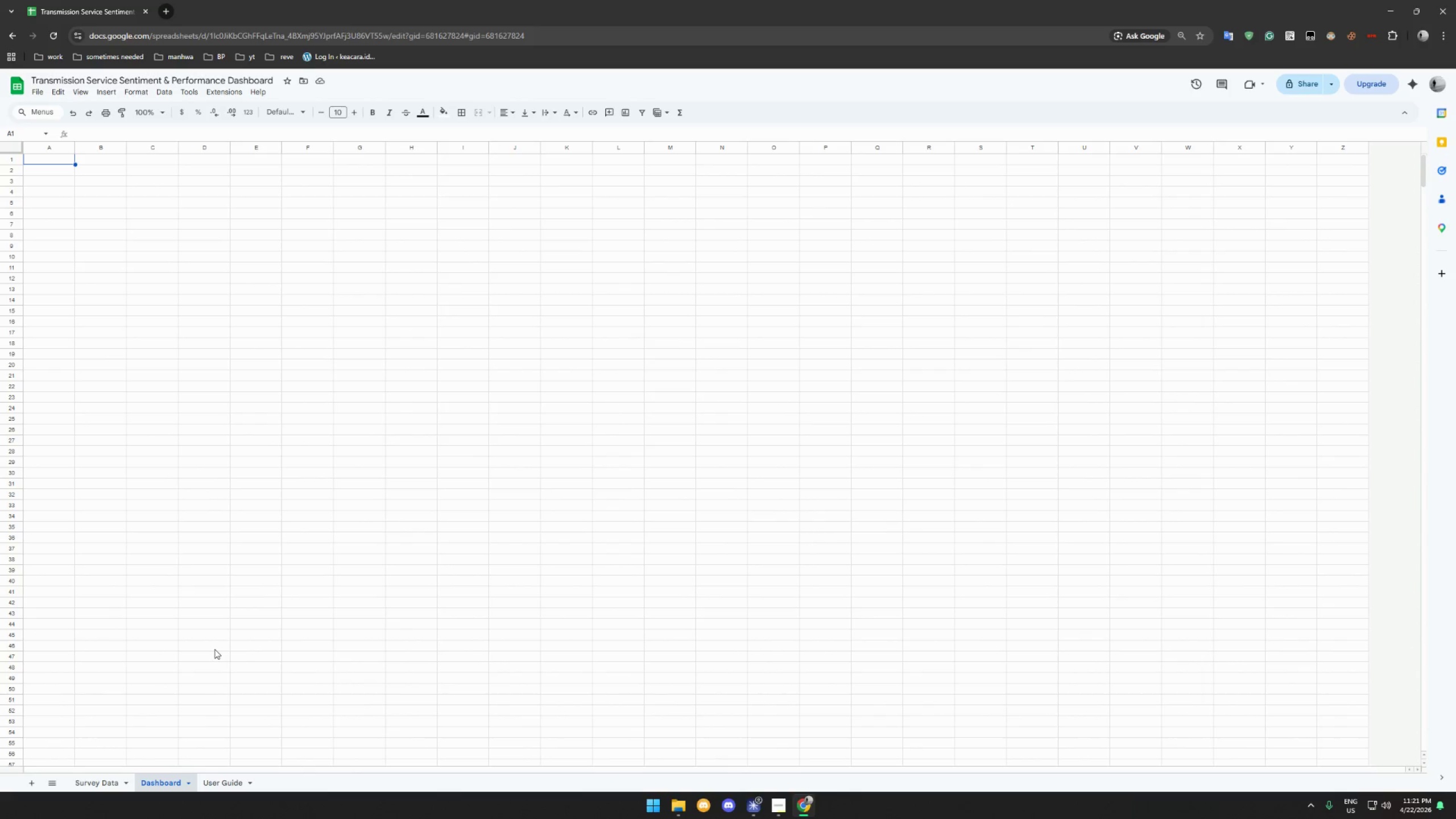 
scroll: coordinate [210, 644], scroll_direction: up, amount: 11.0
 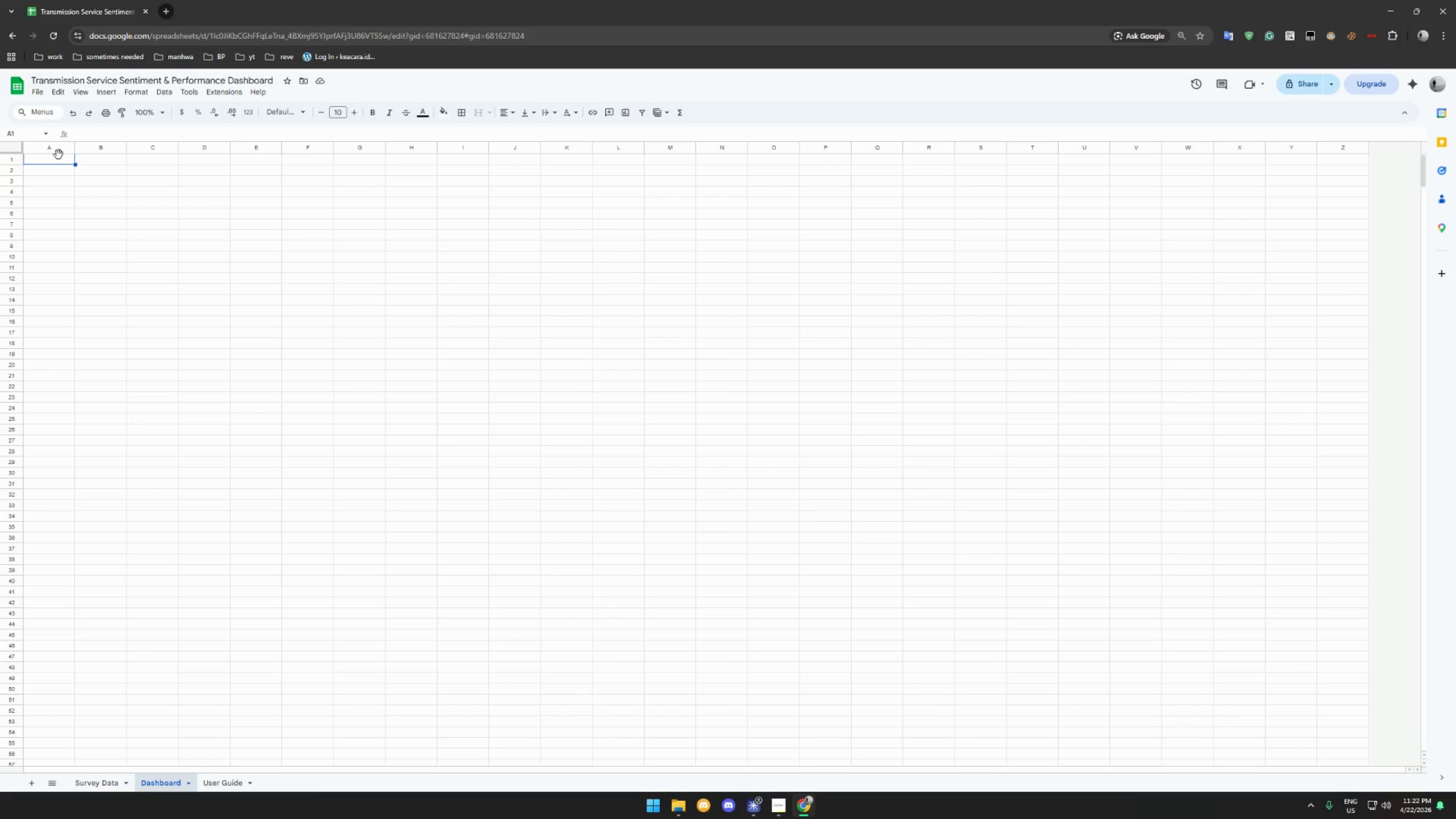 
wait(78.12)
 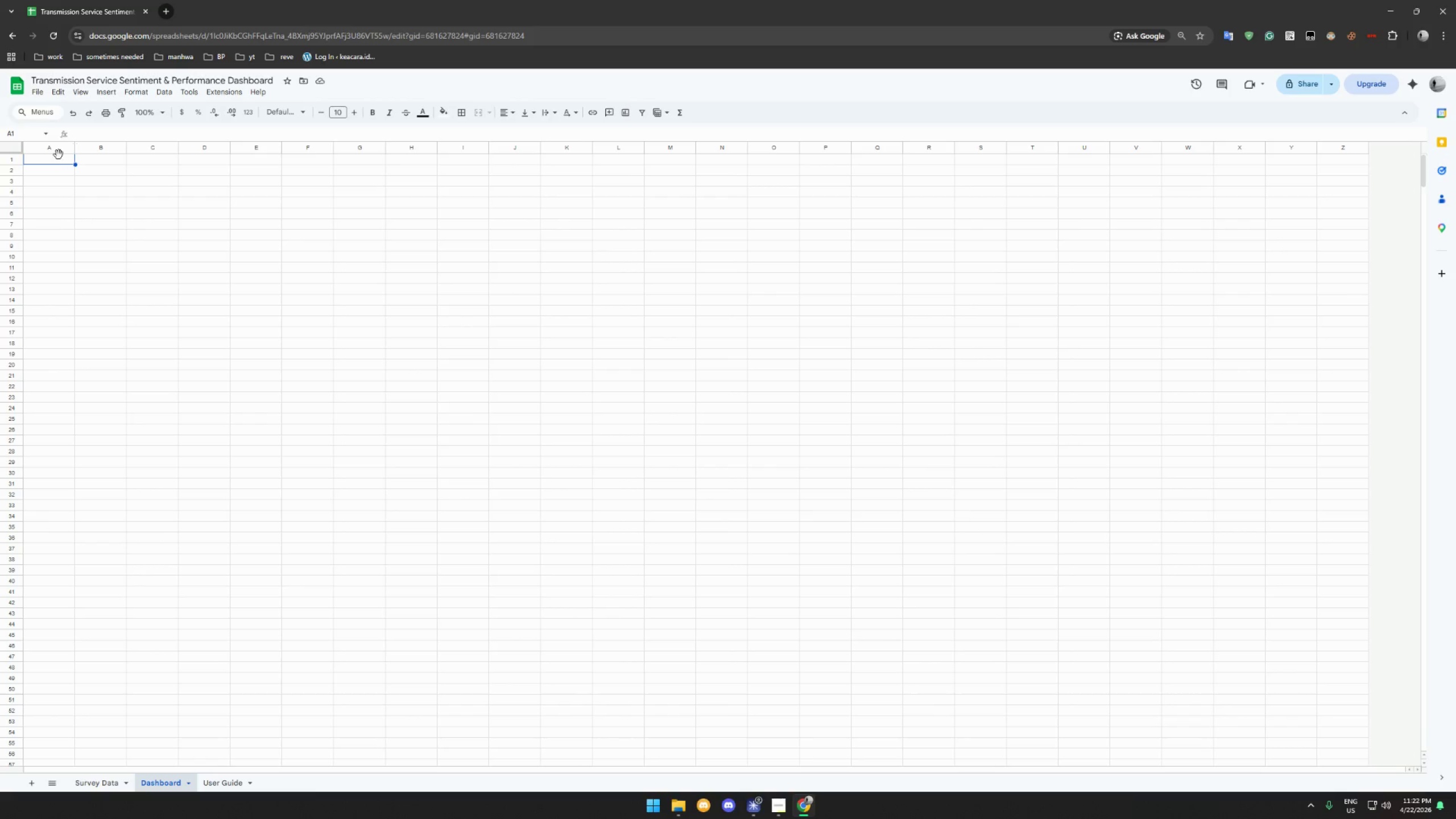 
left_click_drag(start_coordinate=[14, 164], to_coordinate=[13, 184])
 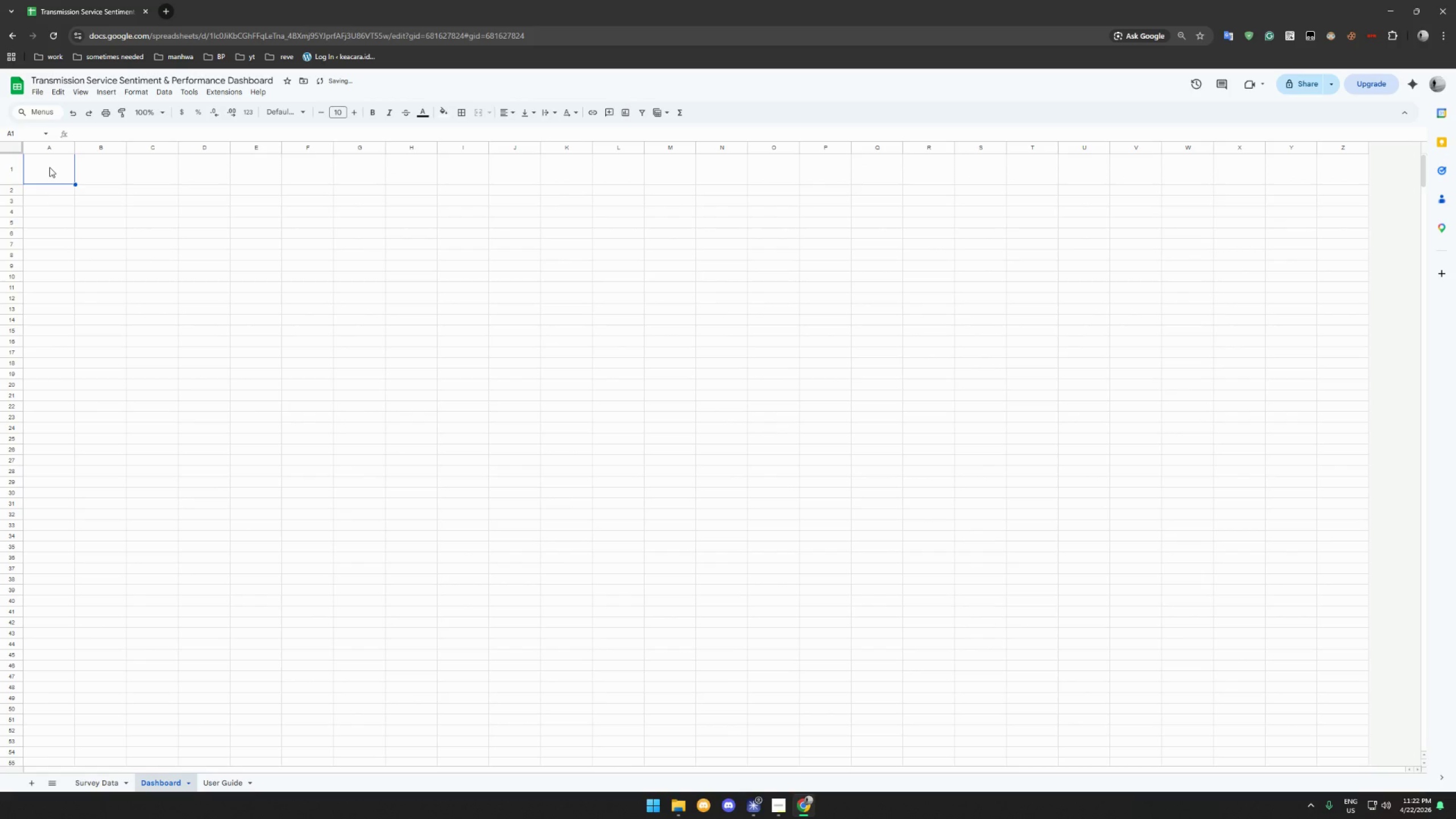 
type(PRECISION SHIFT AUTOMATICS)
 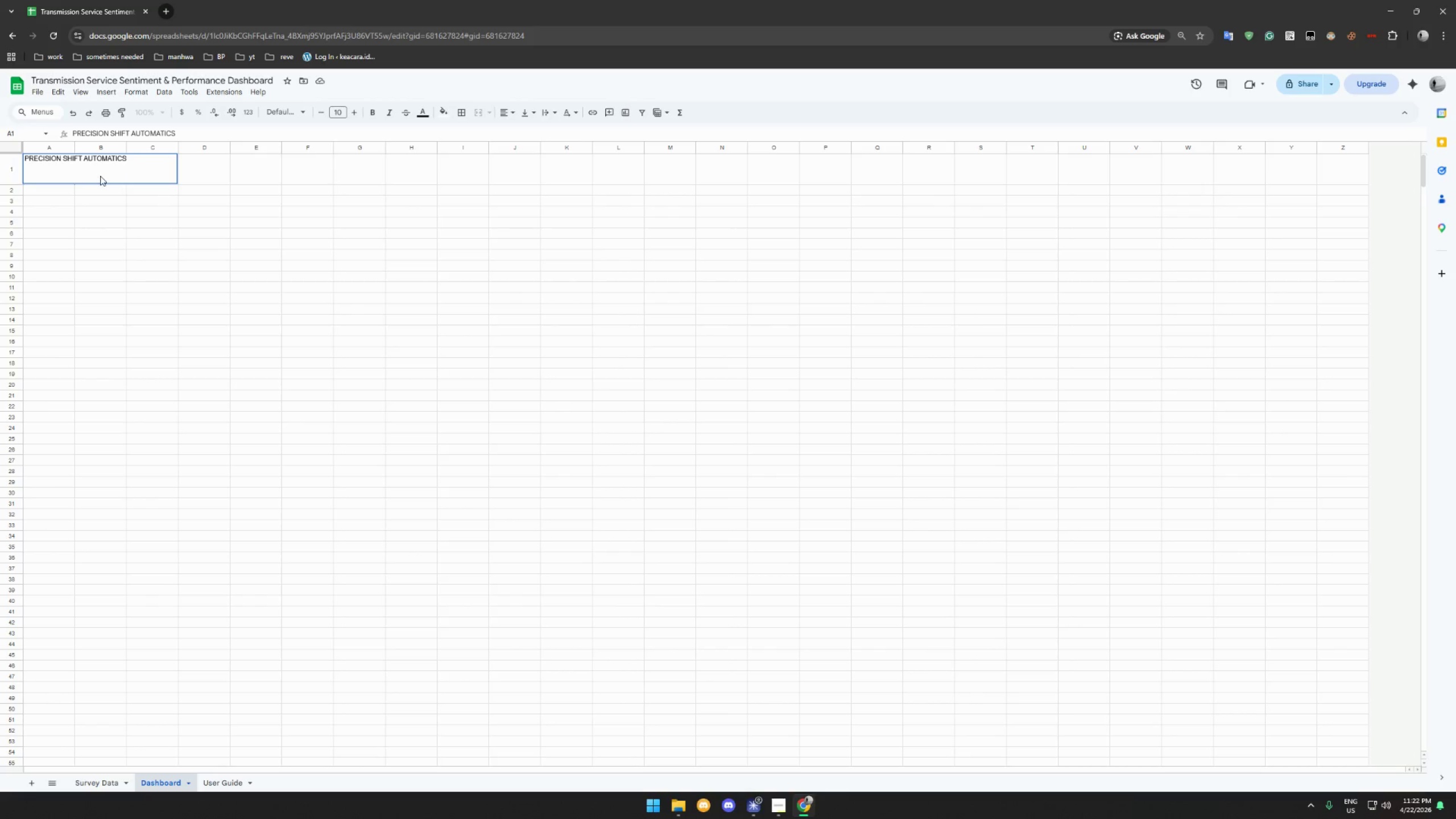 
left_click([118, 196])
 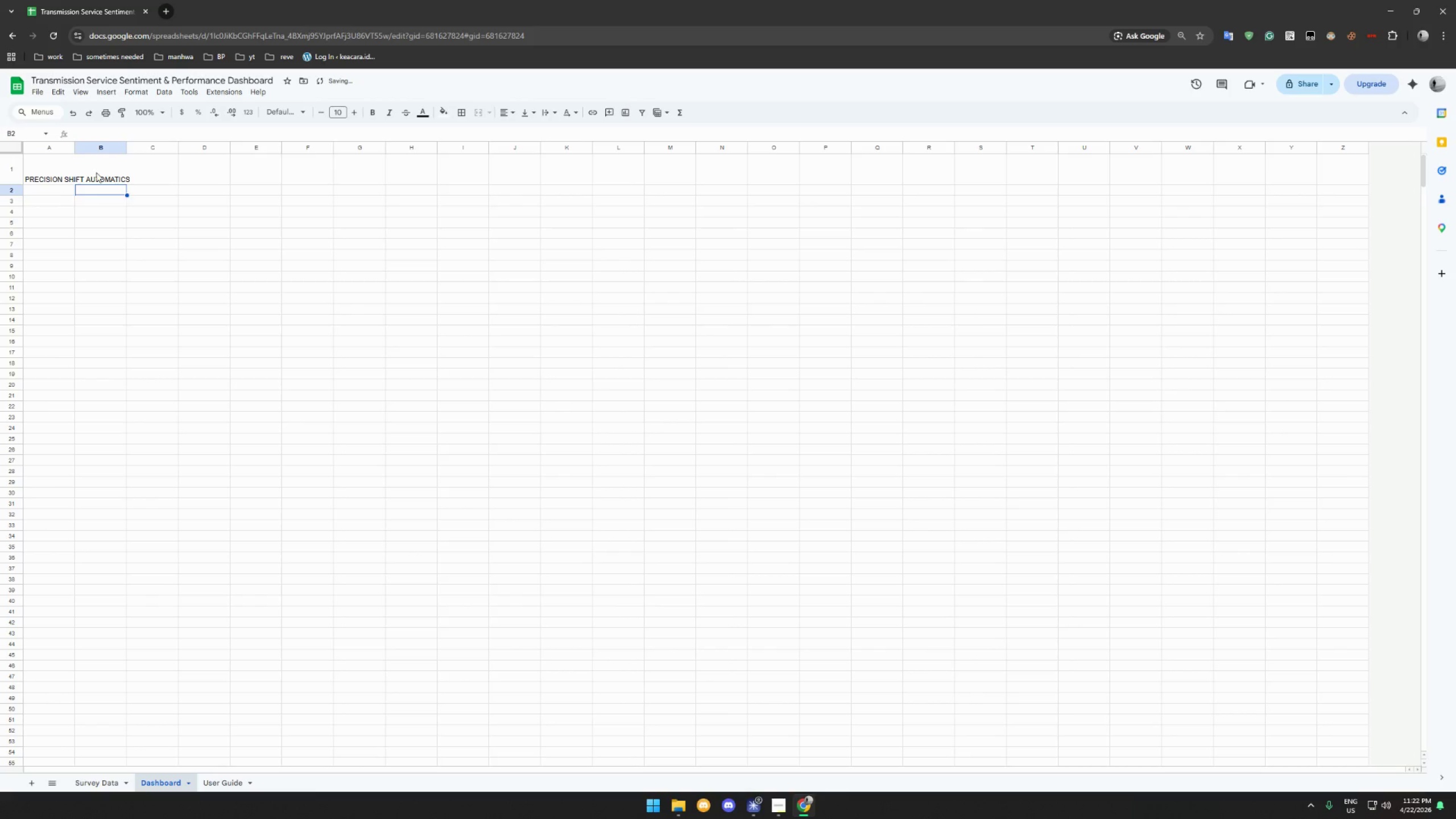 
left_click([96, 172])
 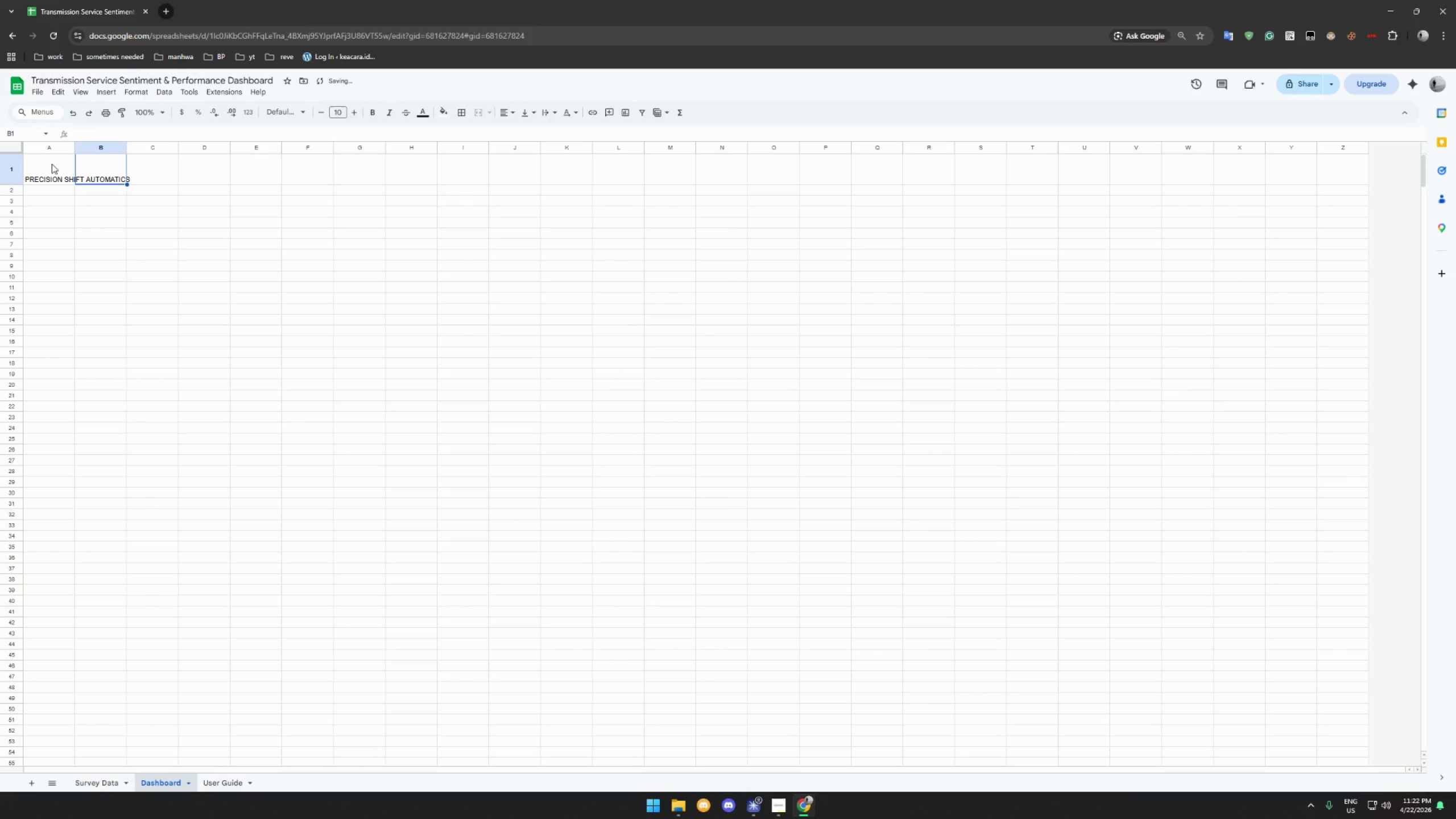 
left_click([52, 164])
 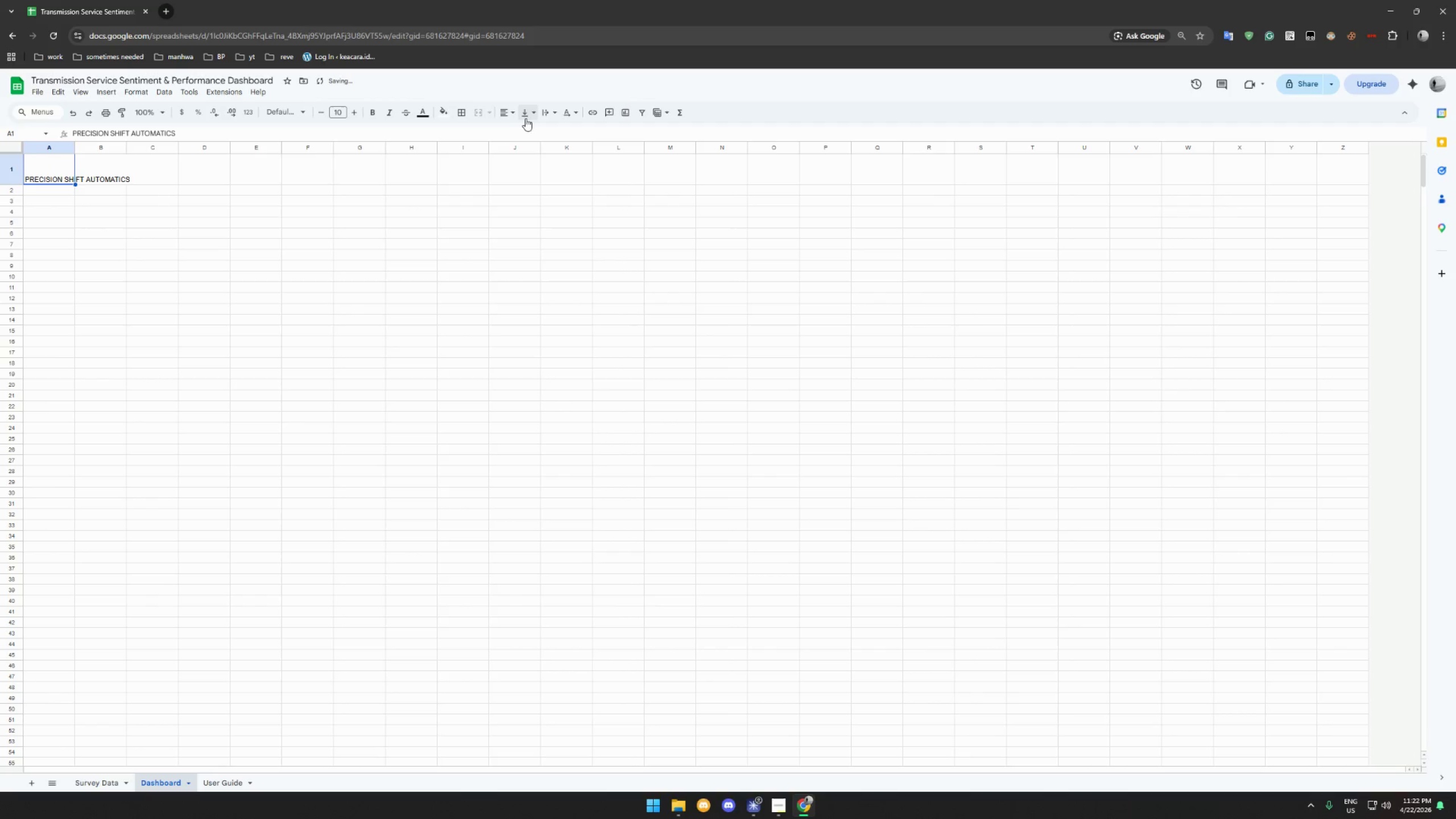 
left_click([503, 110])
 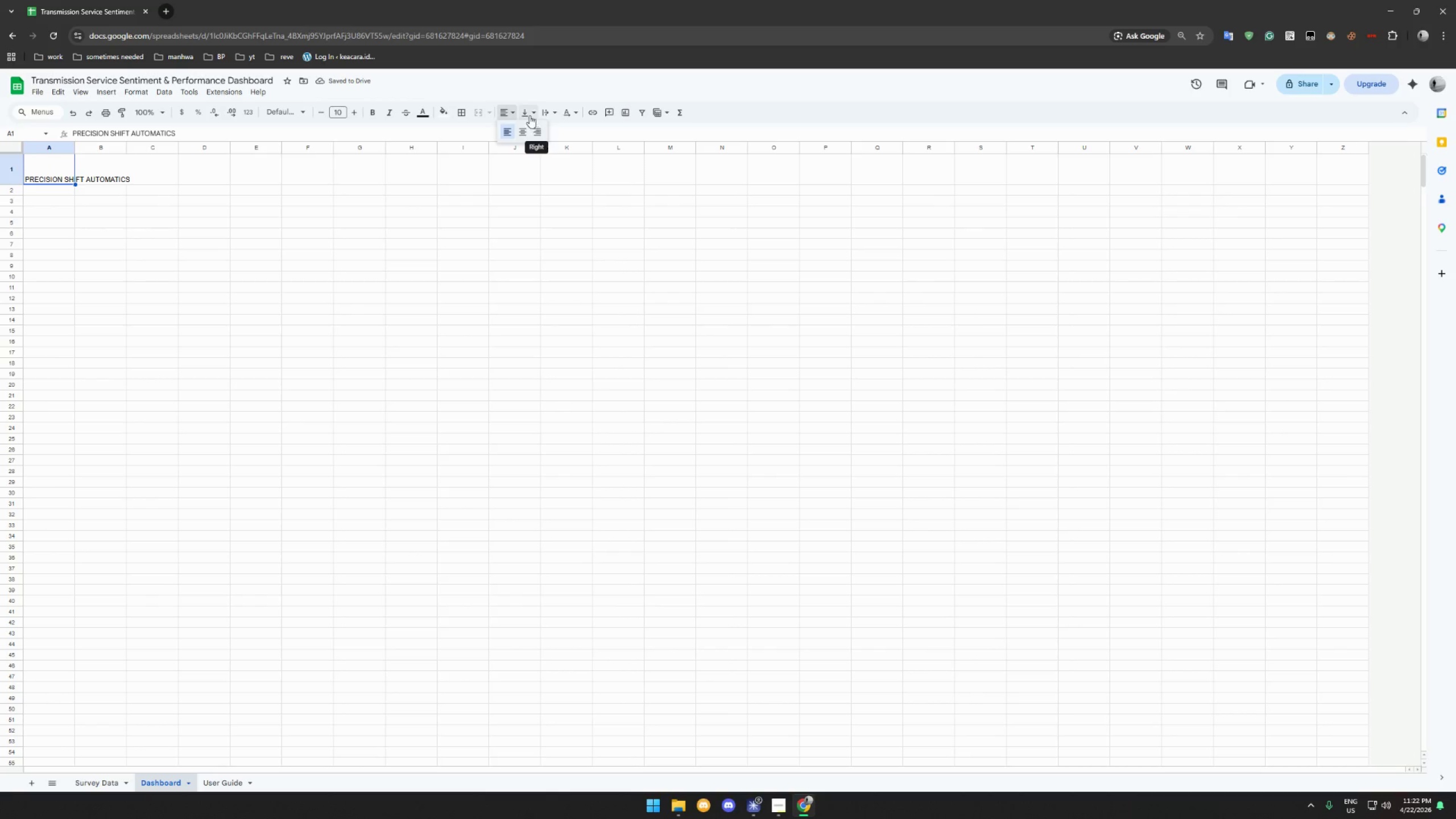 
left_click([529, 111])
 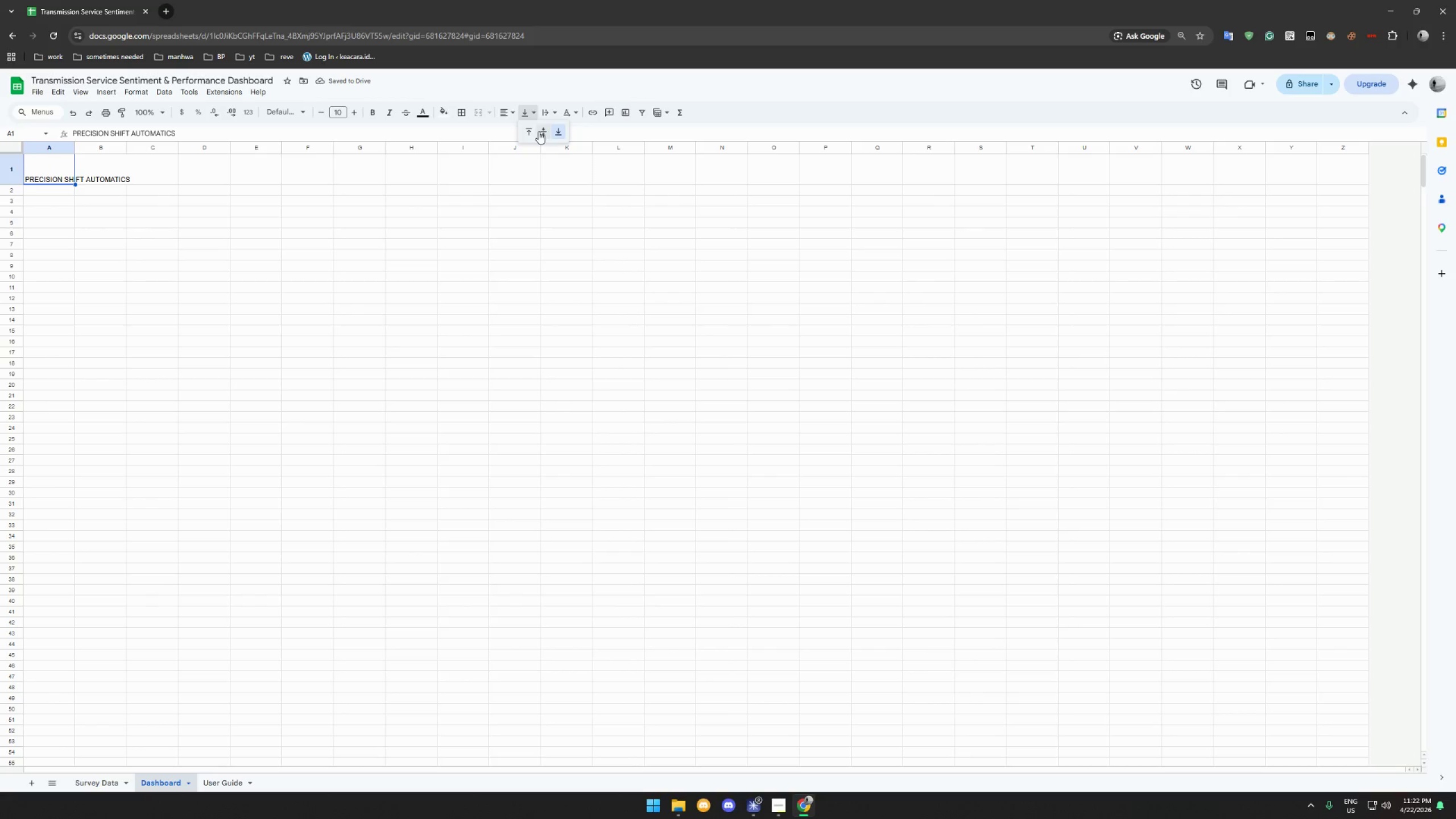 
left_click([538, 131])
 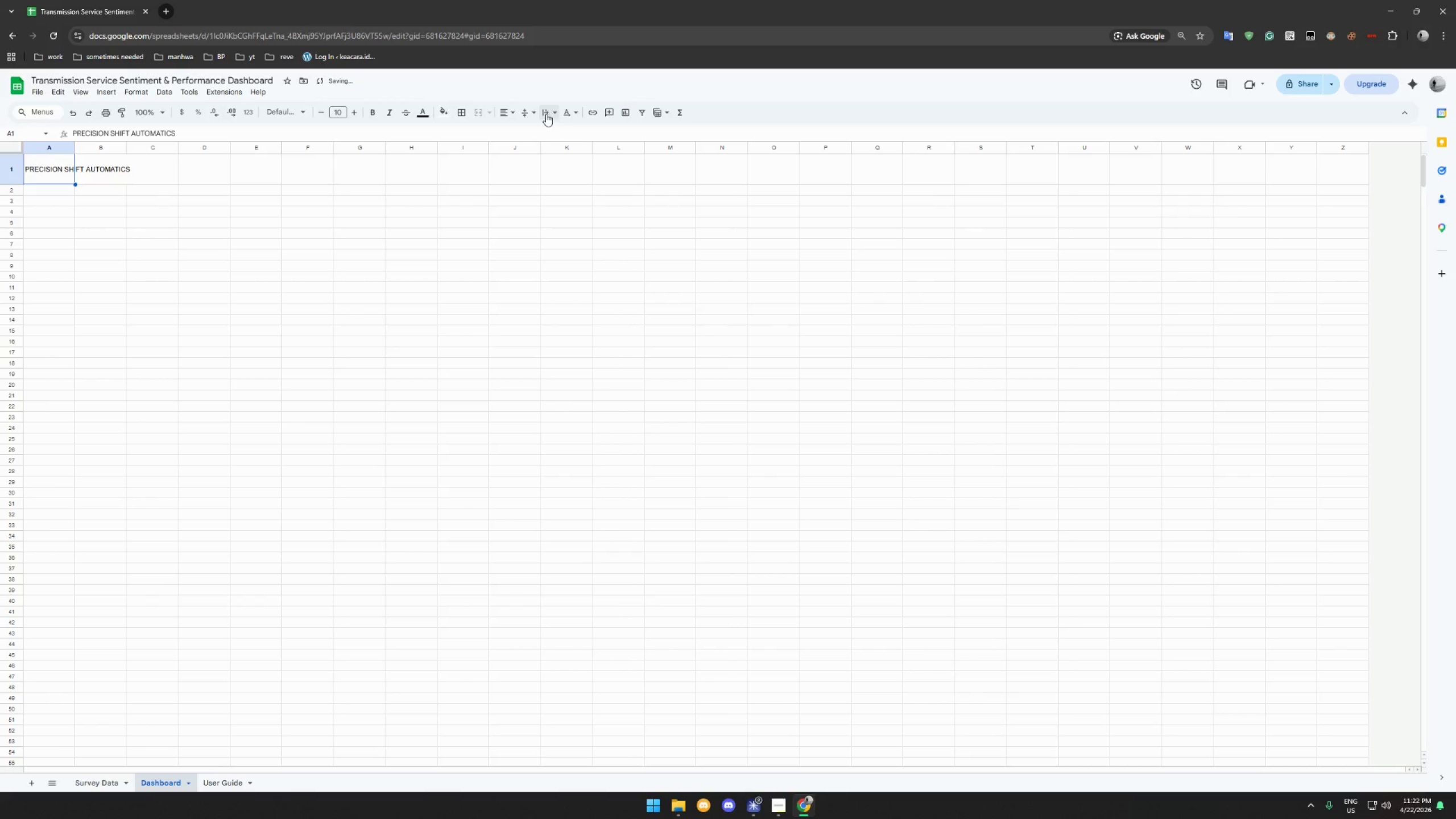 
left_click([543, 113])
 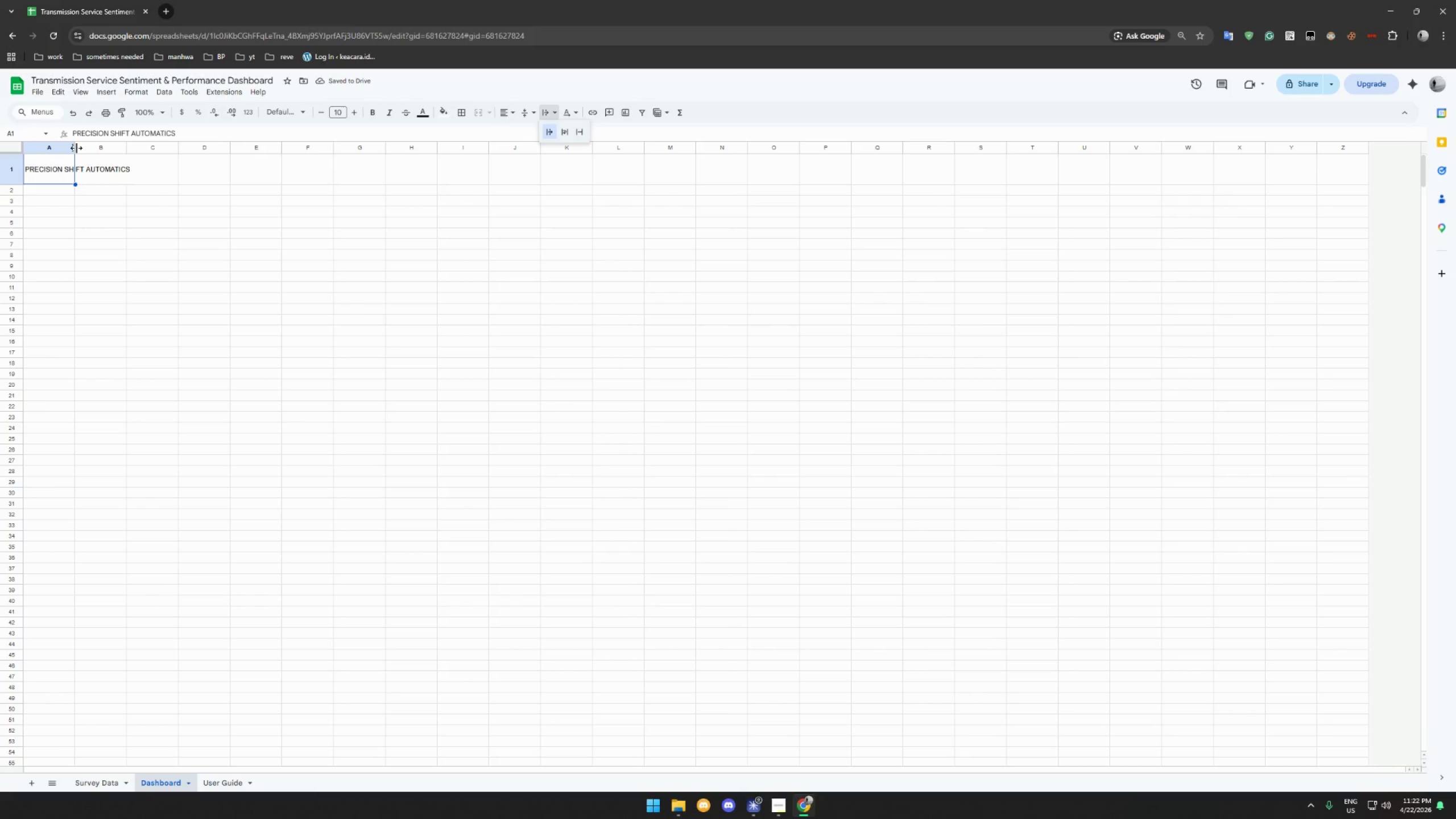 
wait(8.94)
 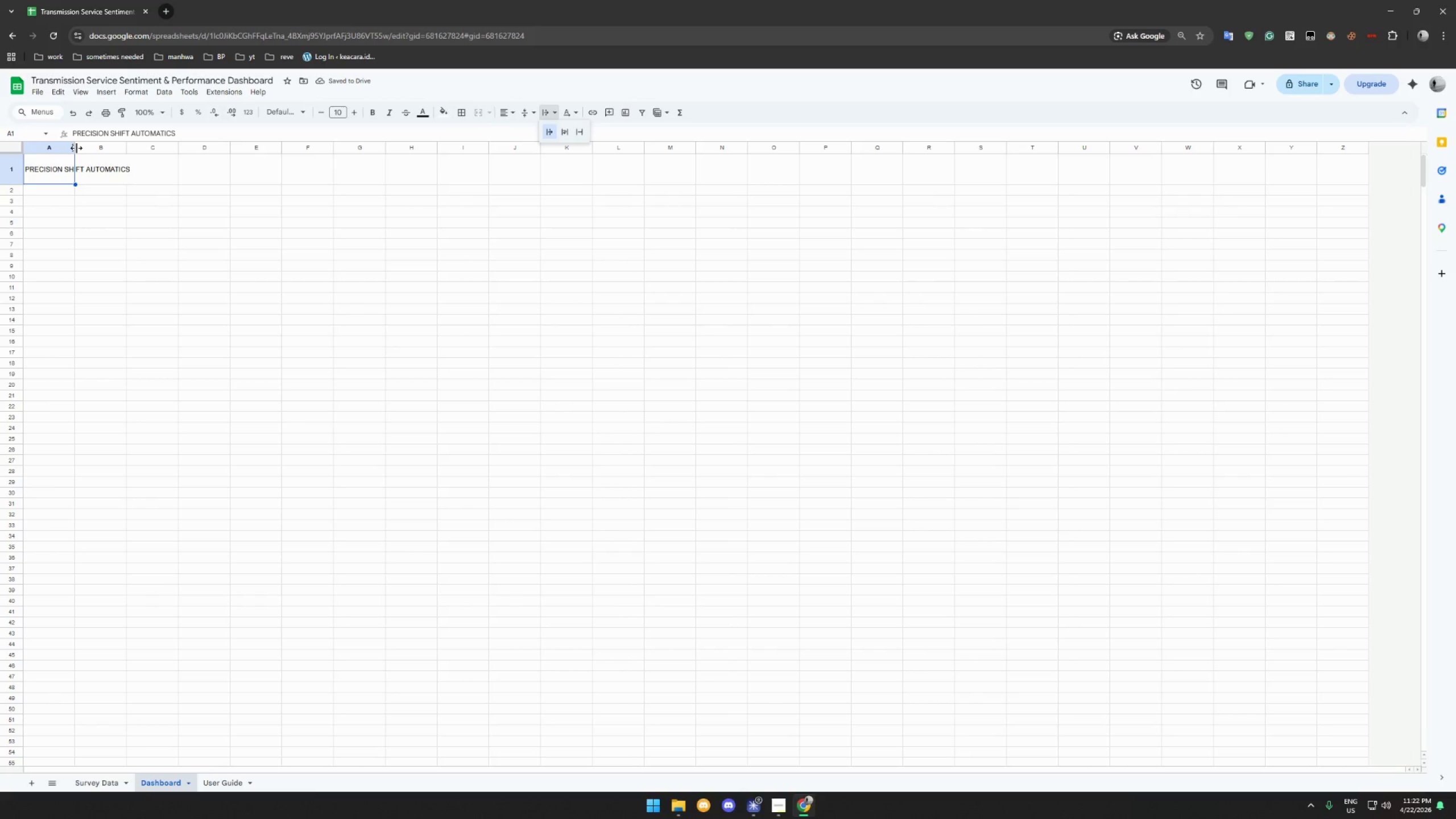 
left_click_drag(start_coordinate=[74, 148], to_coordinate=[127, 151])
 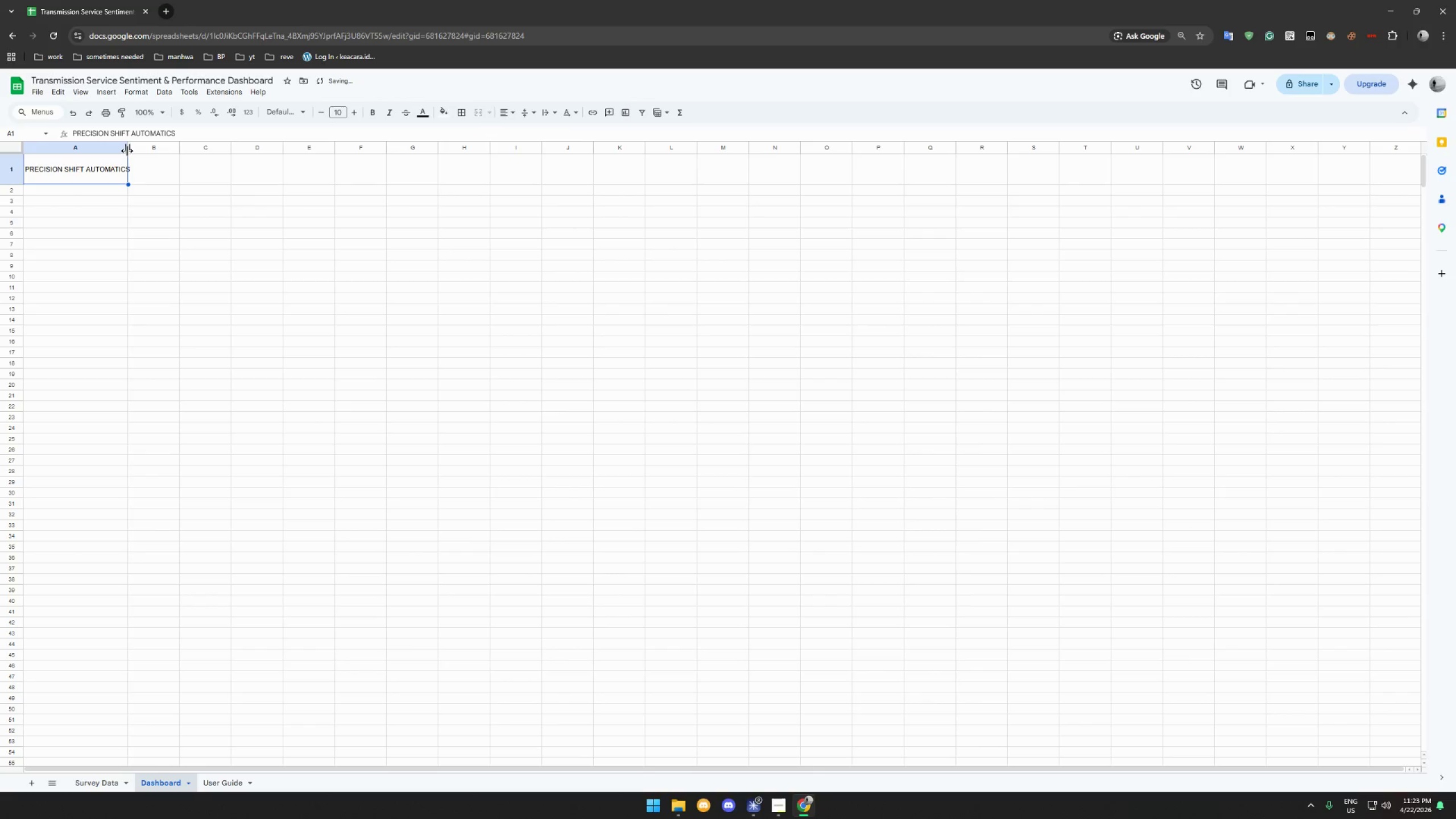 
left_click_drag(start_coordinate=[127, 151], to_coordinate=[178, 156])
 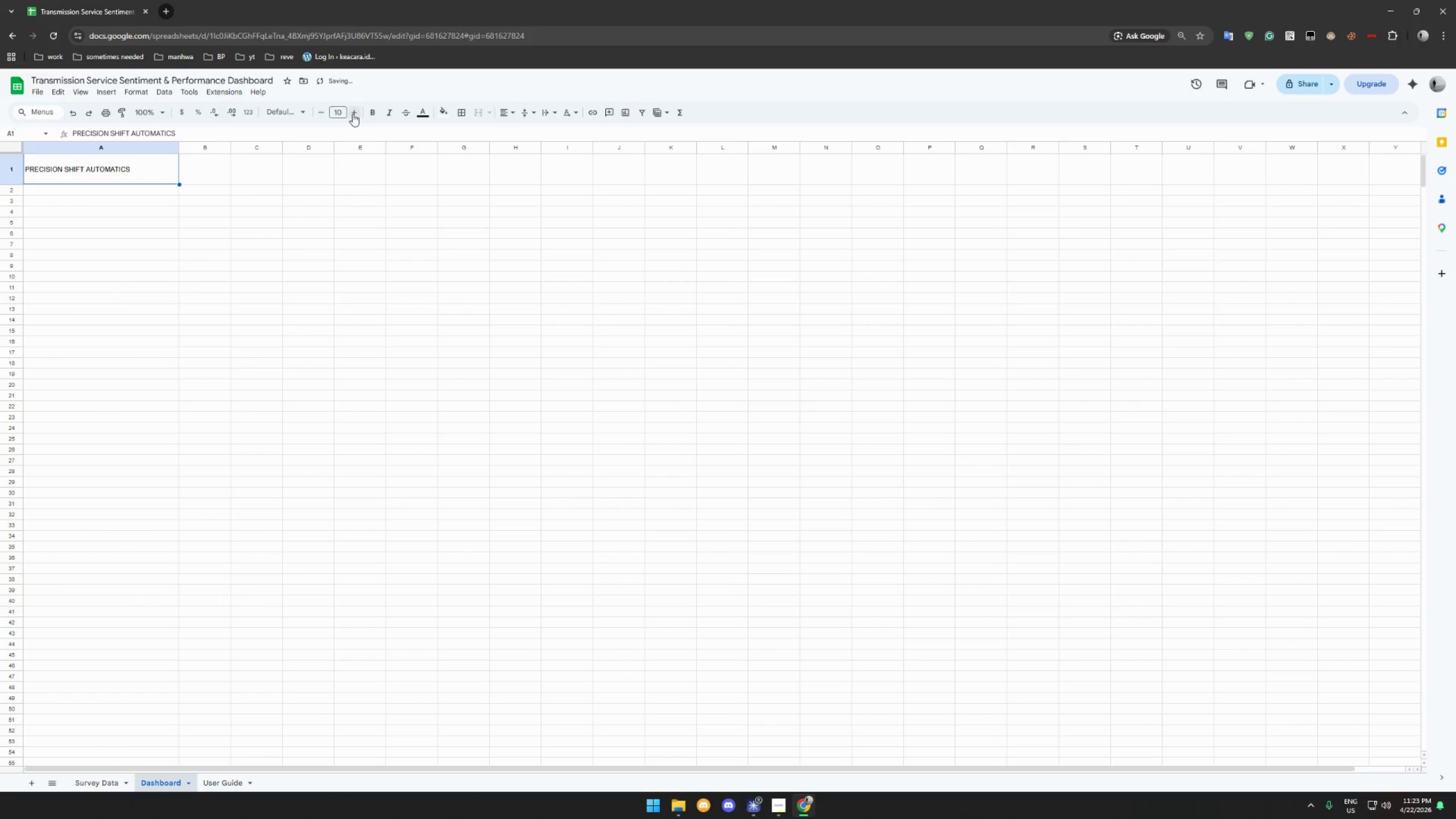 
double_click([353, 114])
 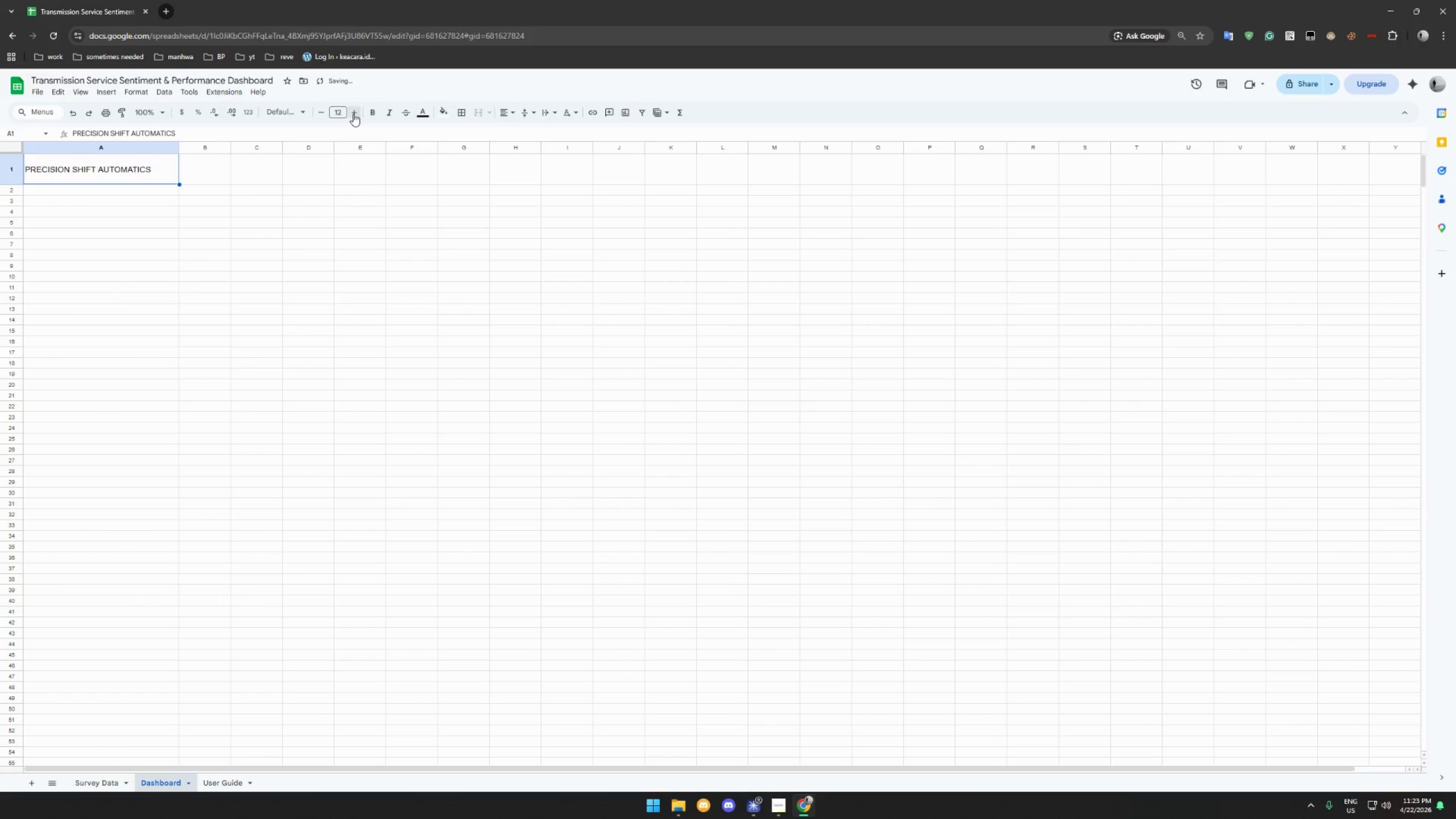 
triple_click([353, 114])
 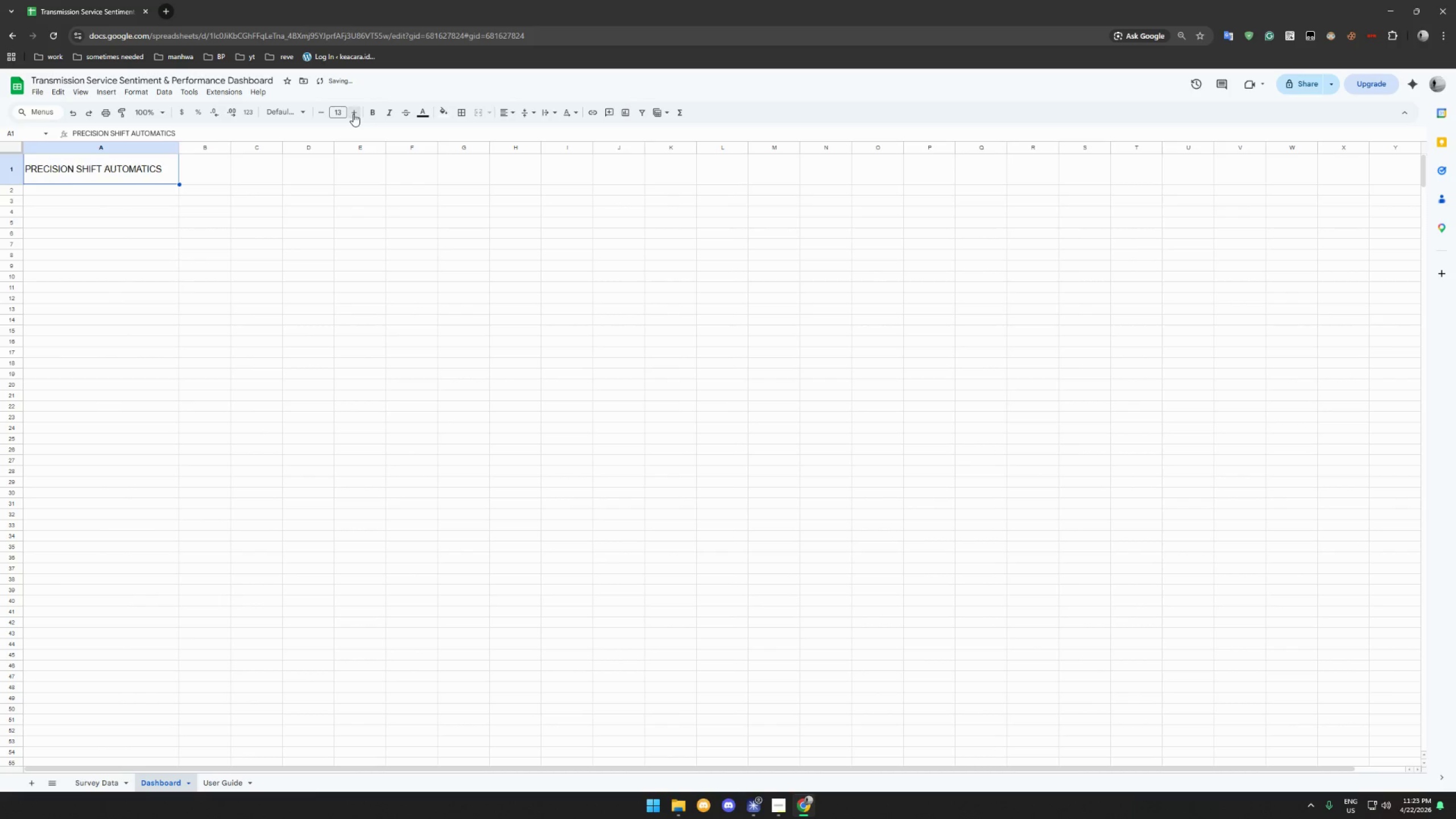 
triple_click([353, 114])
 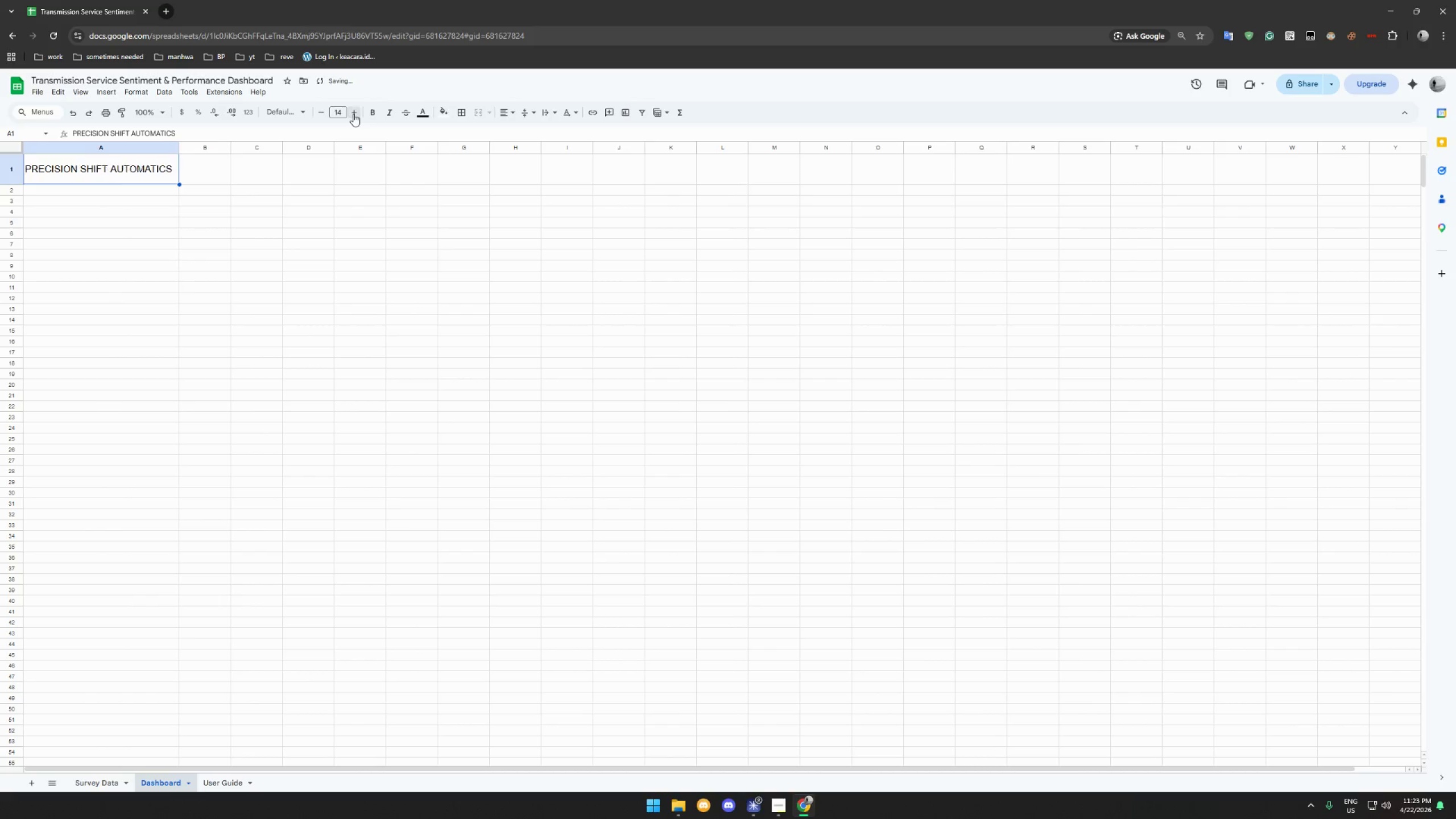 
triple_click([353, 114])
 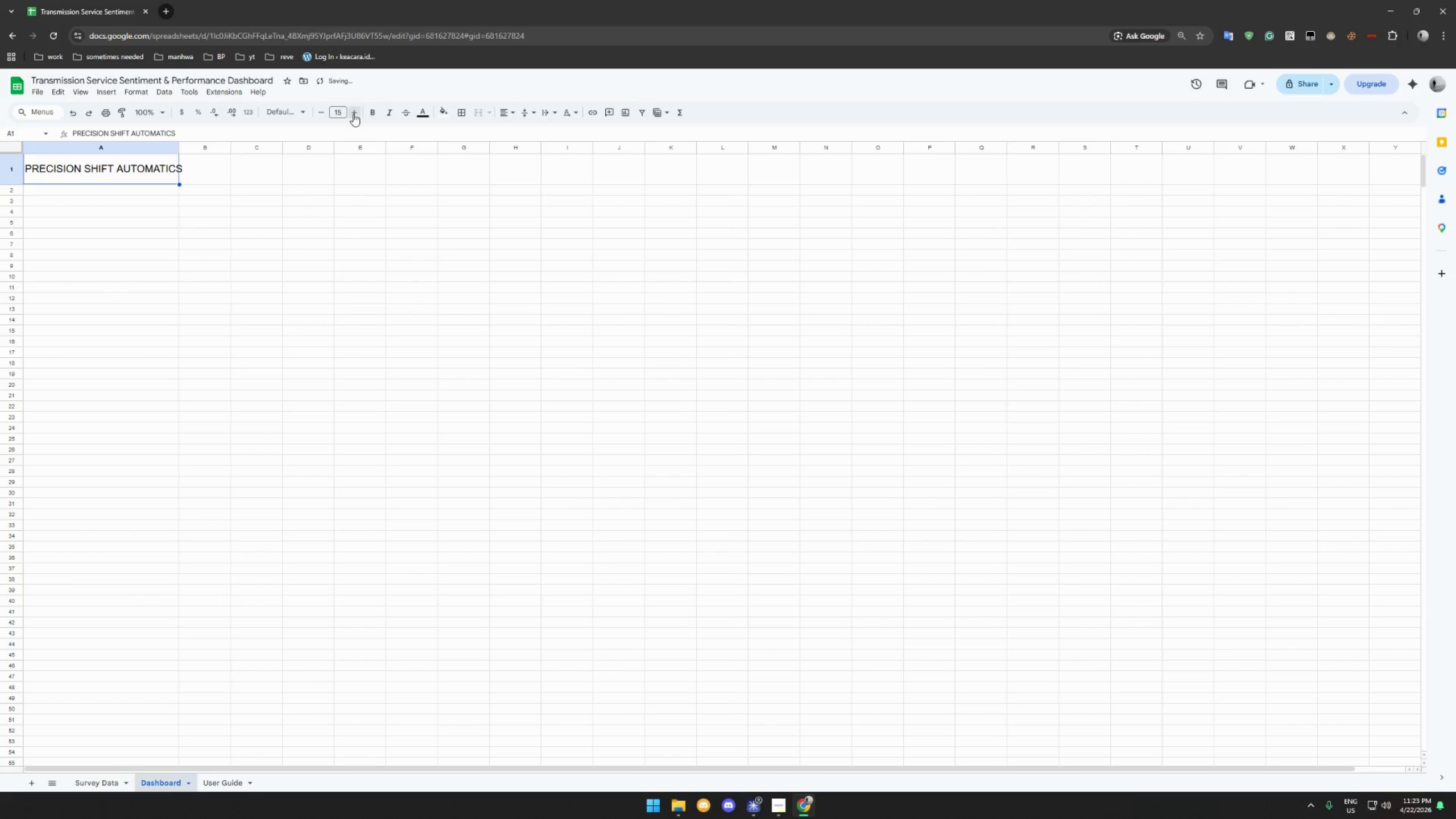 
triple_click([353, 114])
 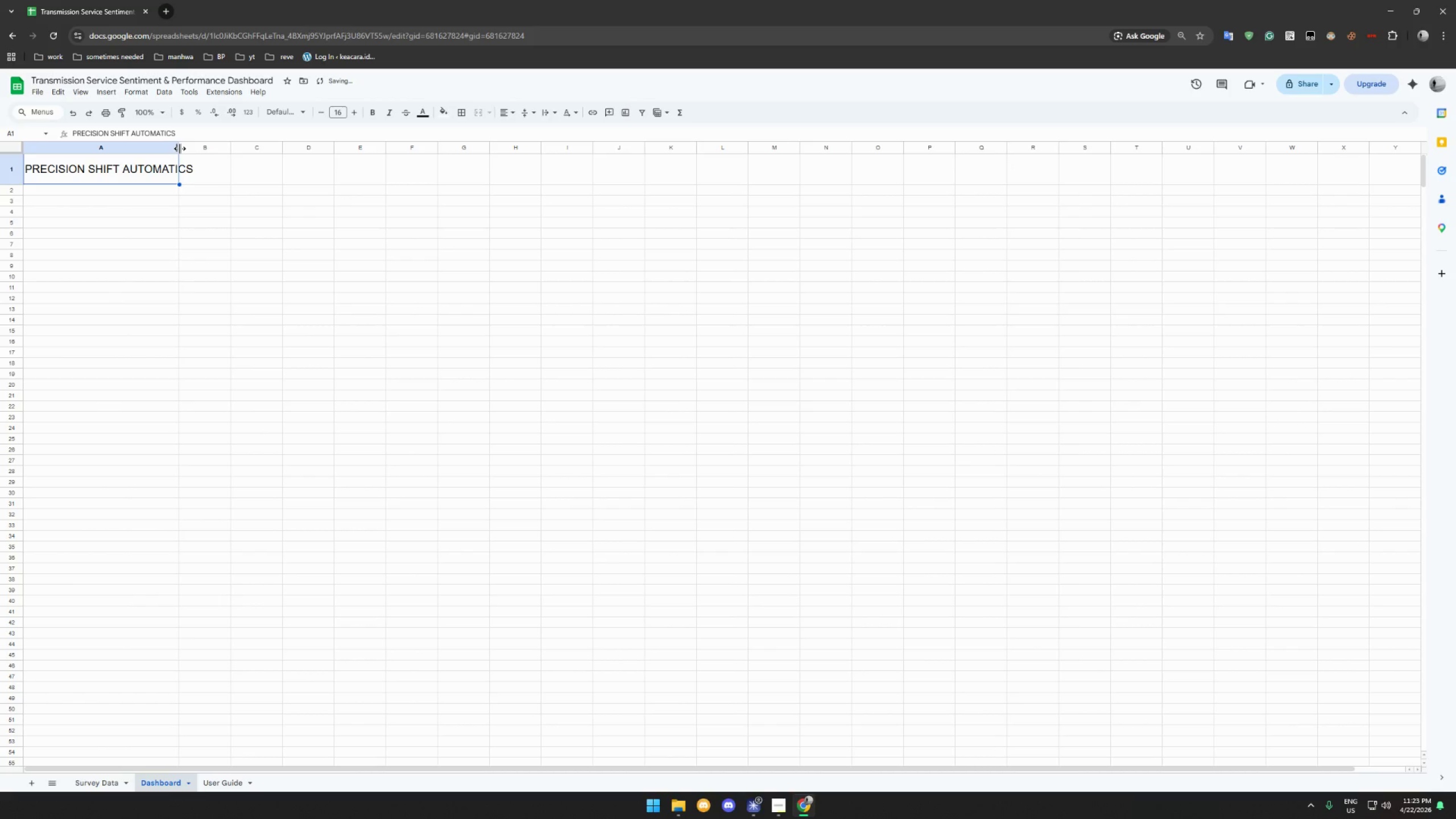 
left_click_drag(start_coordinate=[180, 148], to_coordinate=[208, 148])
 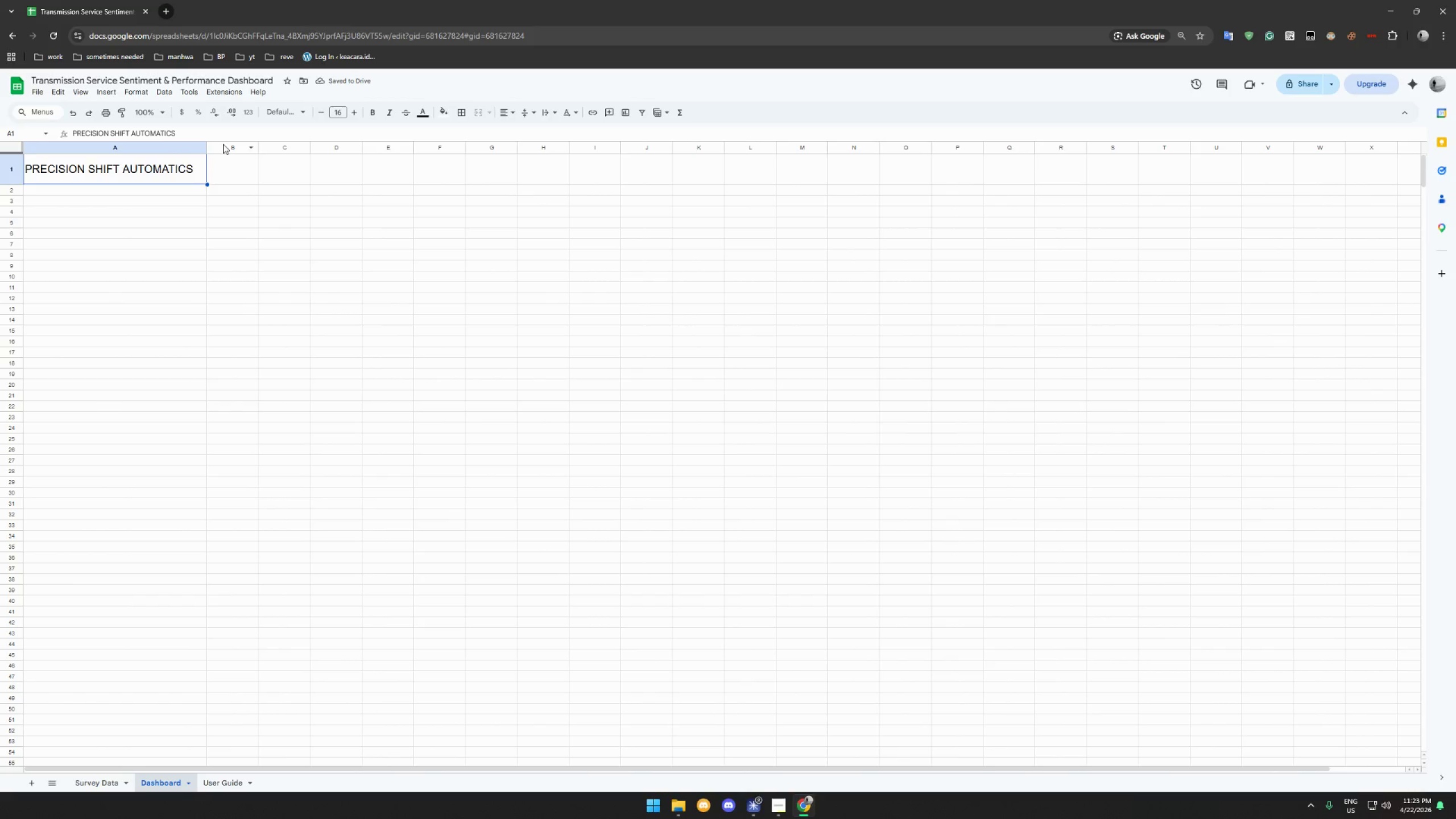 
left_click([367, 113])
 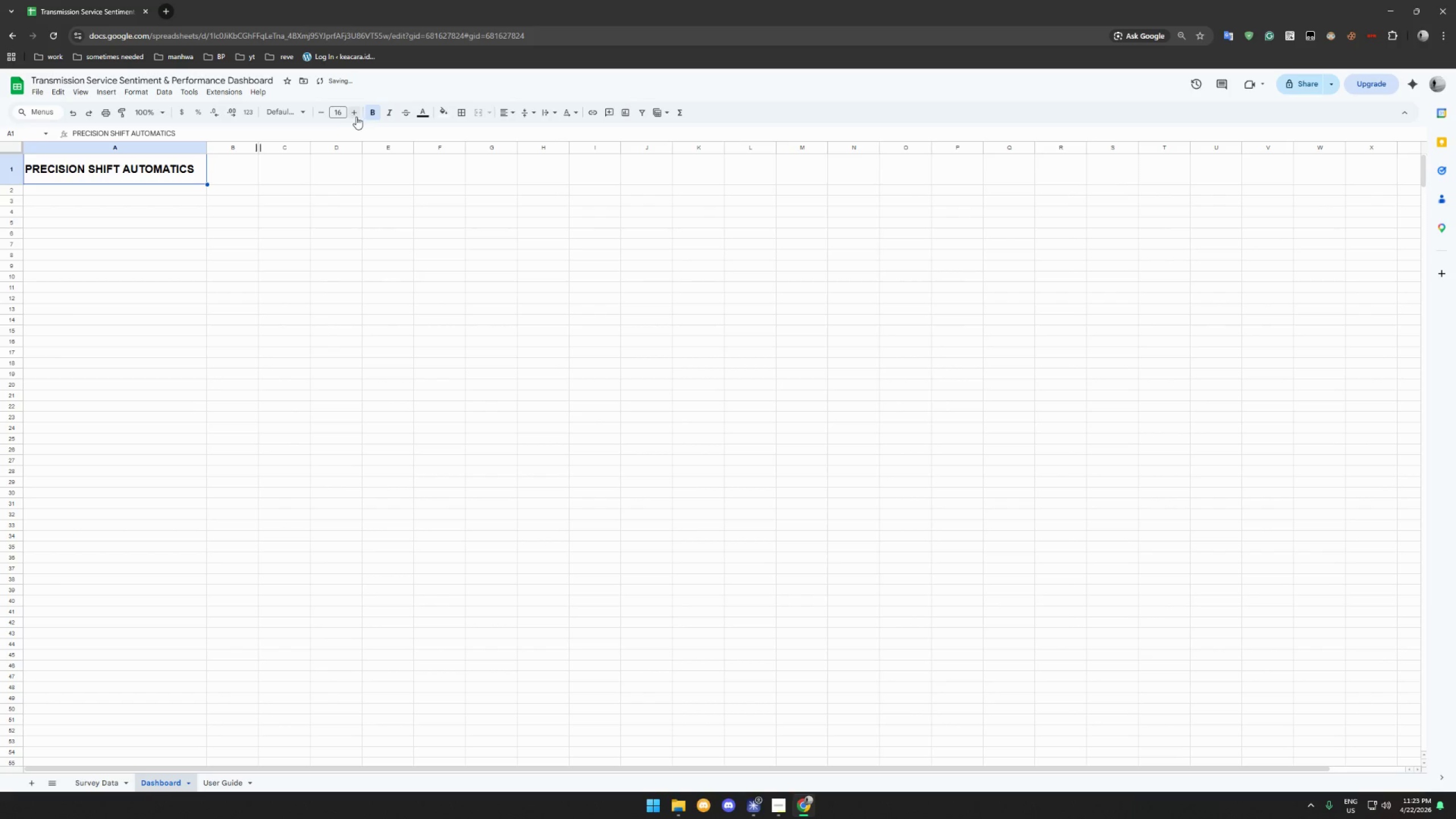 
mouse_move([379, 103])
 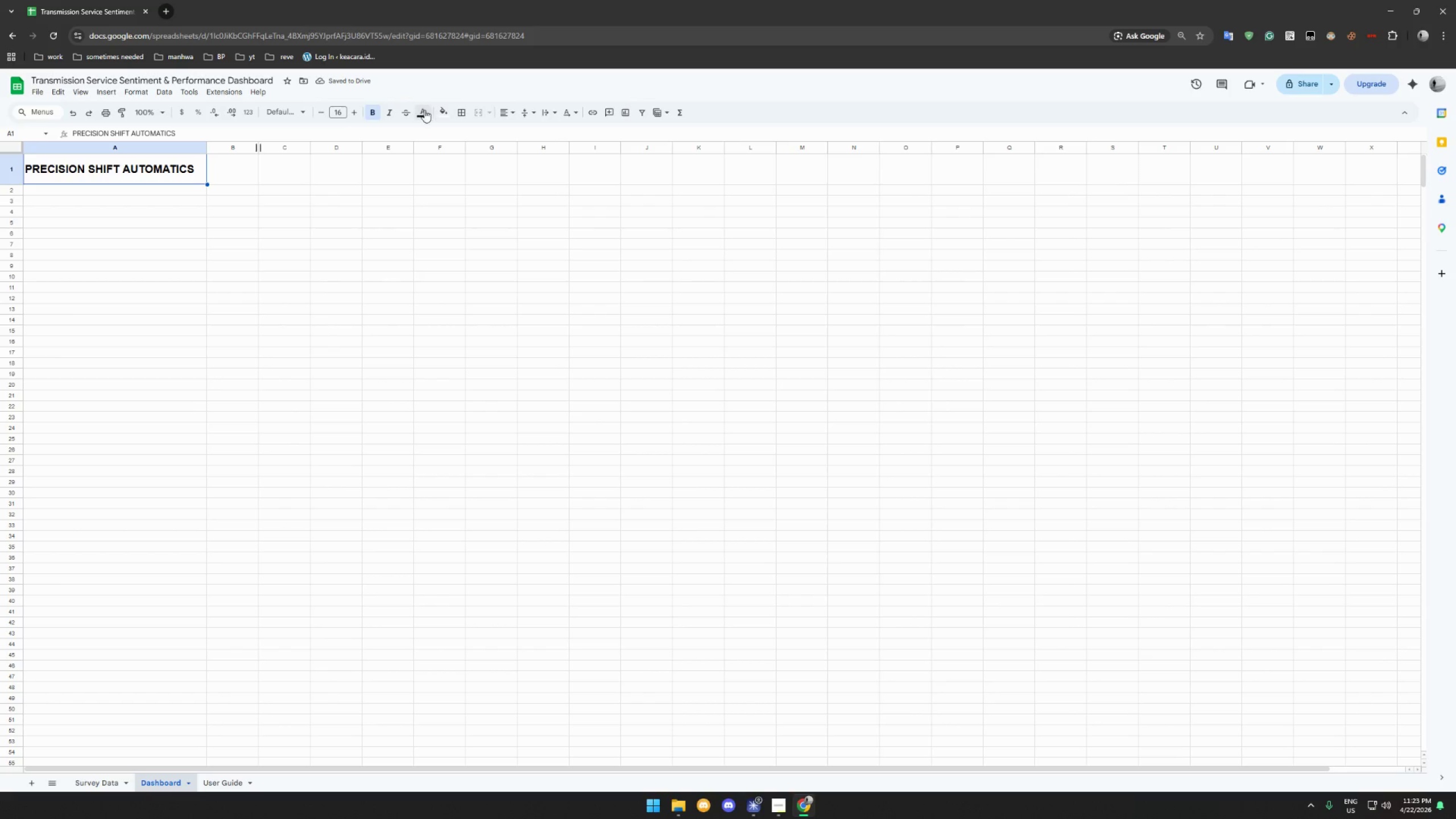 
left_click([424, 110])
 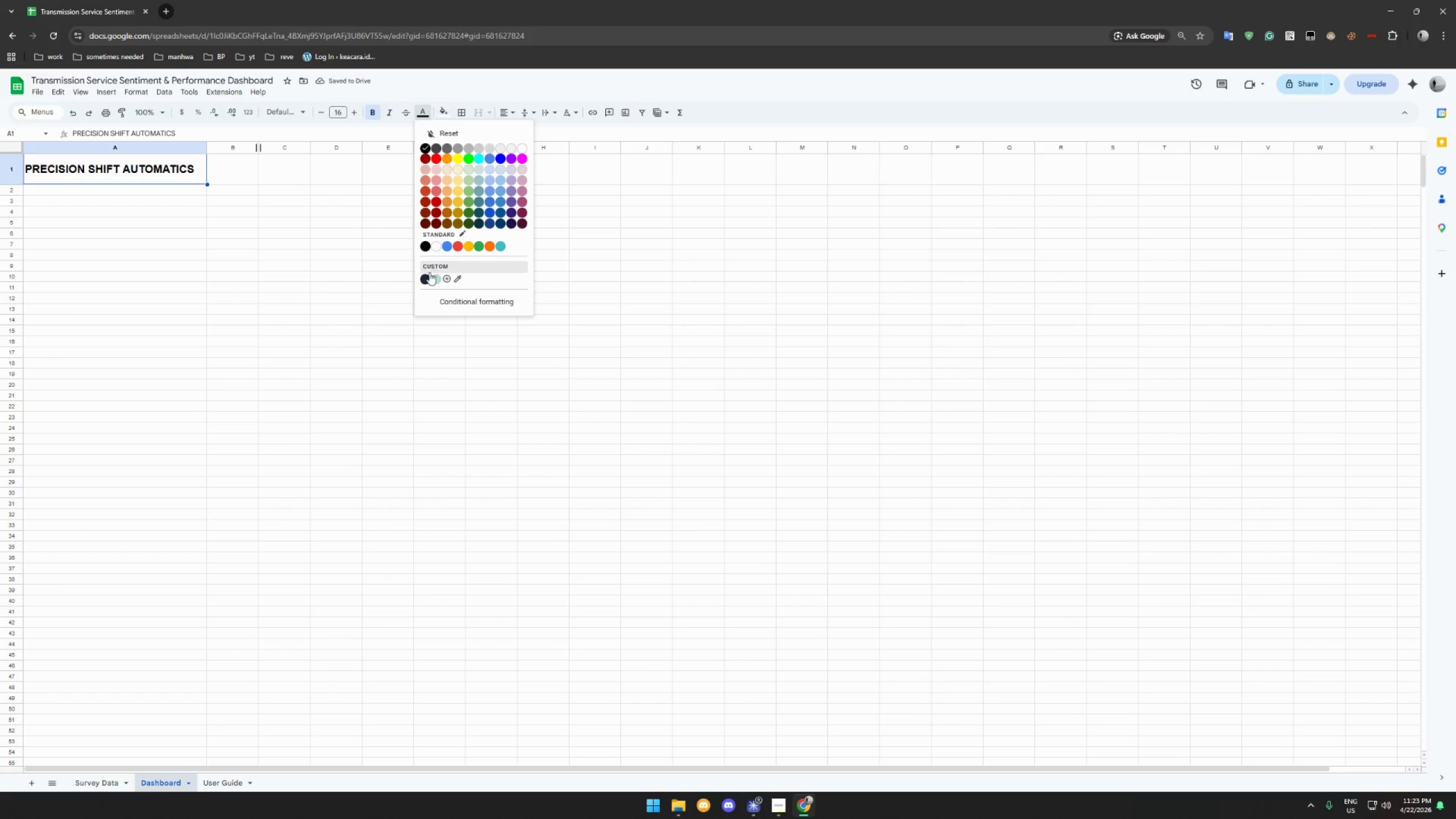 
left_click([427, 278])
 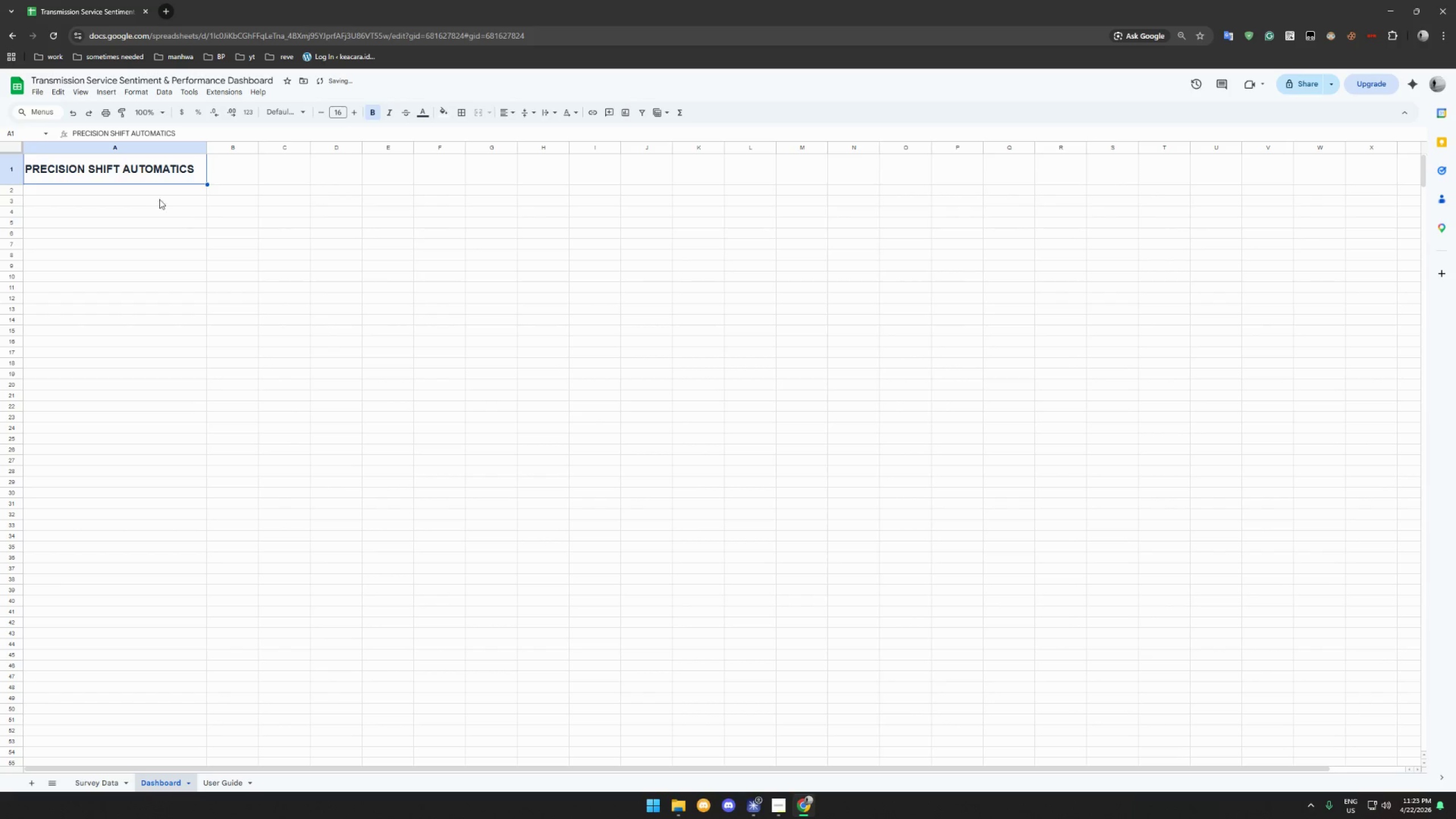 
left_click([157, 198])
 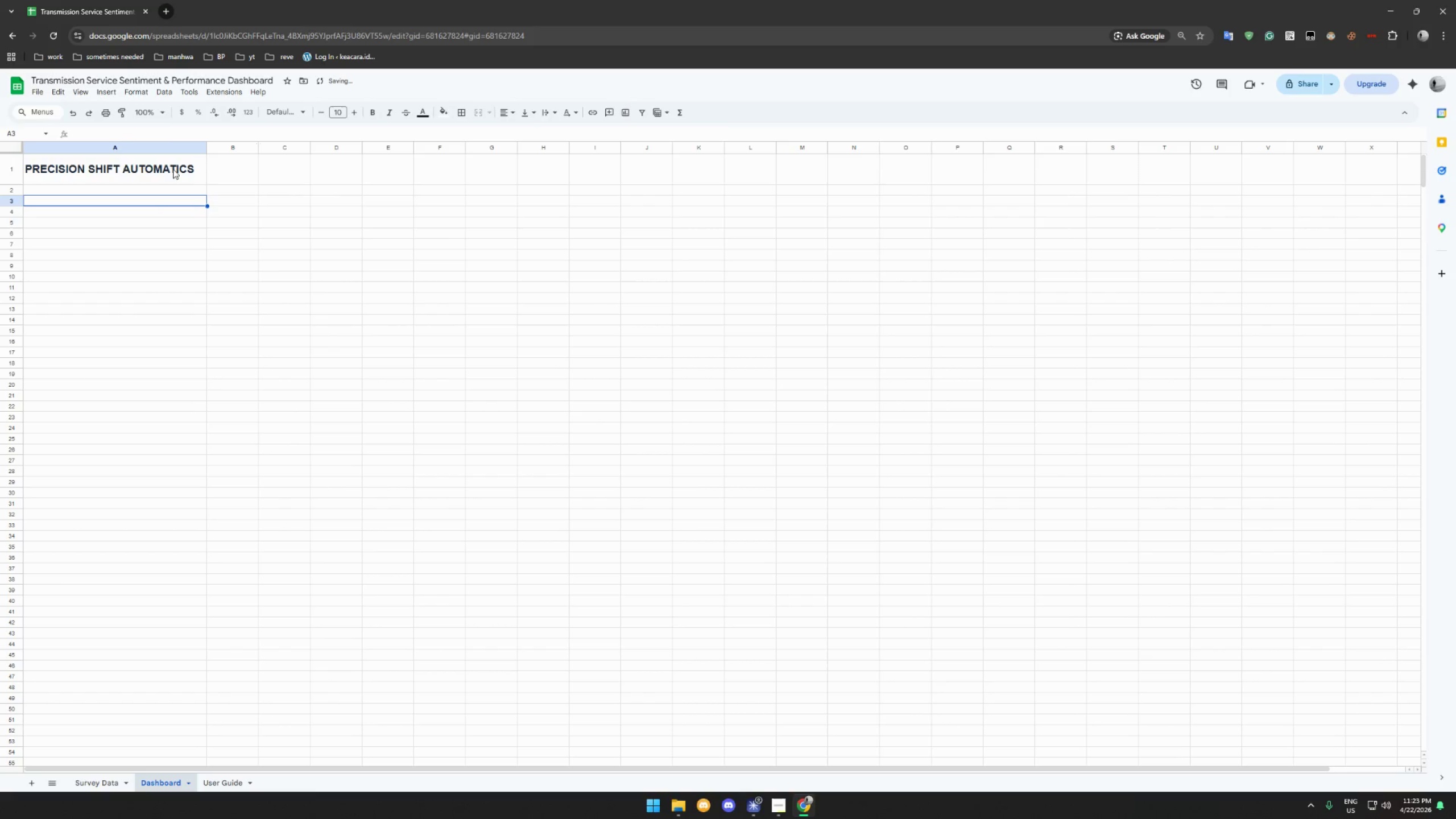 
left_click([173, 169])
 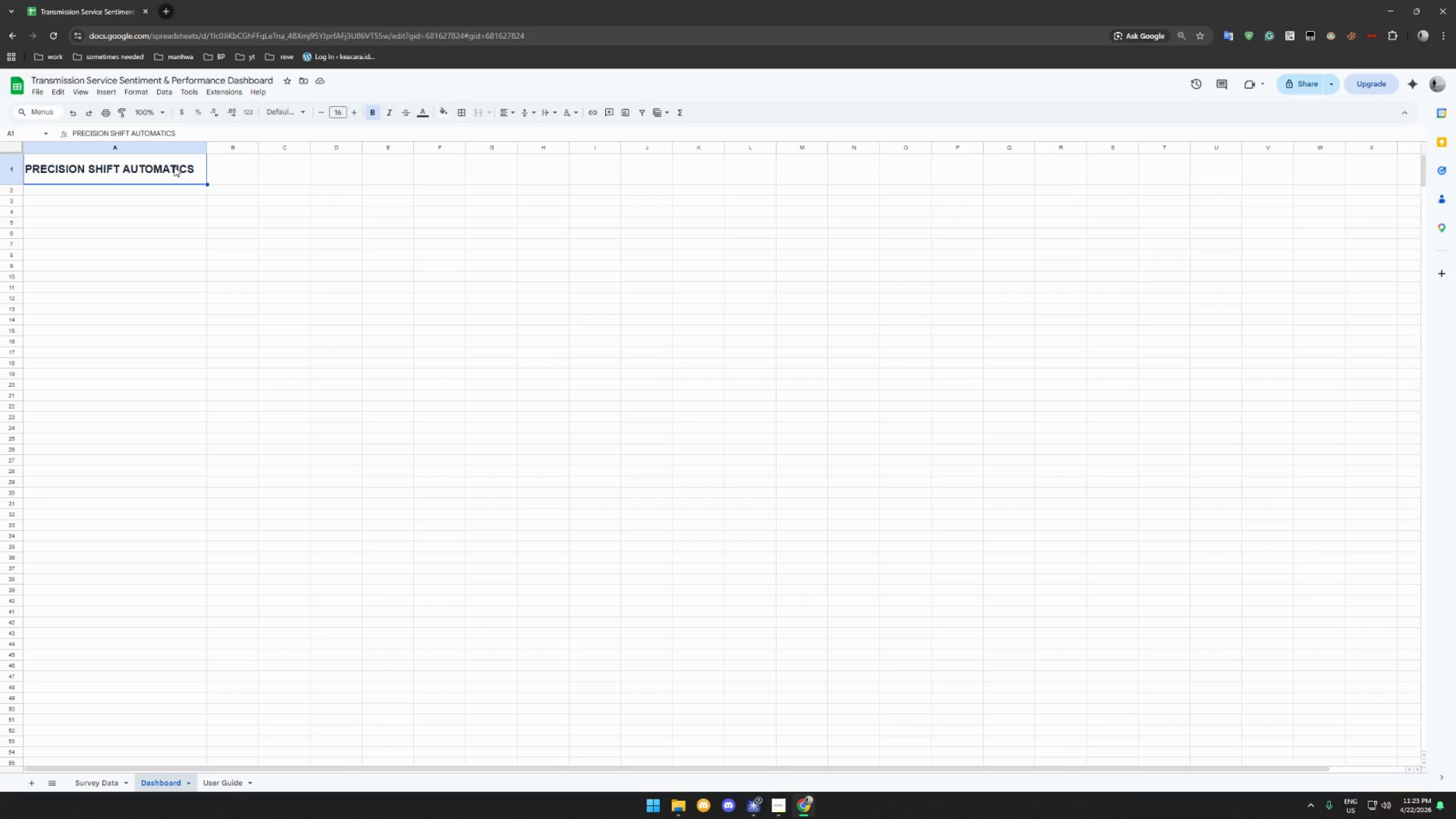 
wait(7.81)
 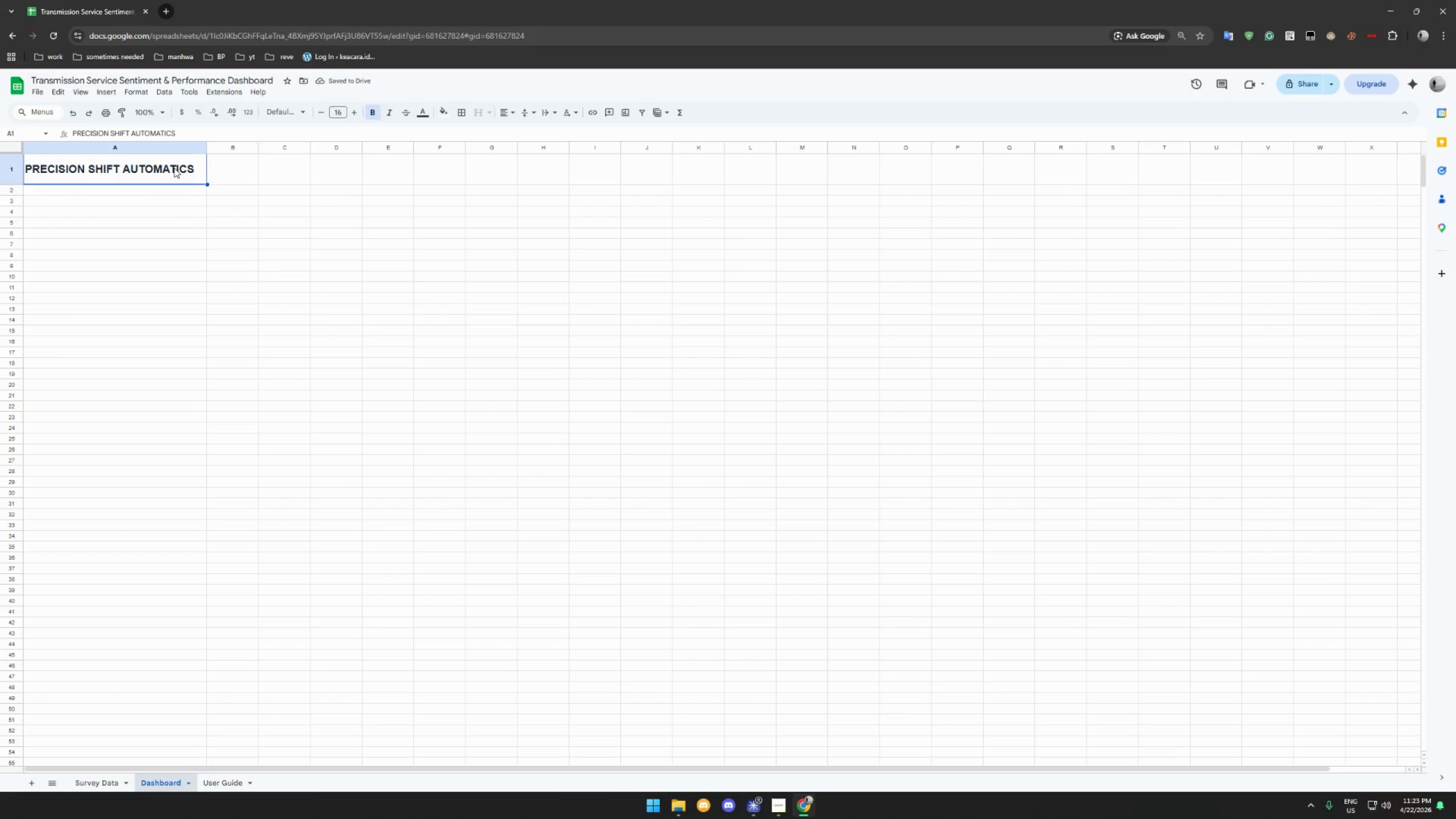 
left_click([100, 188])
 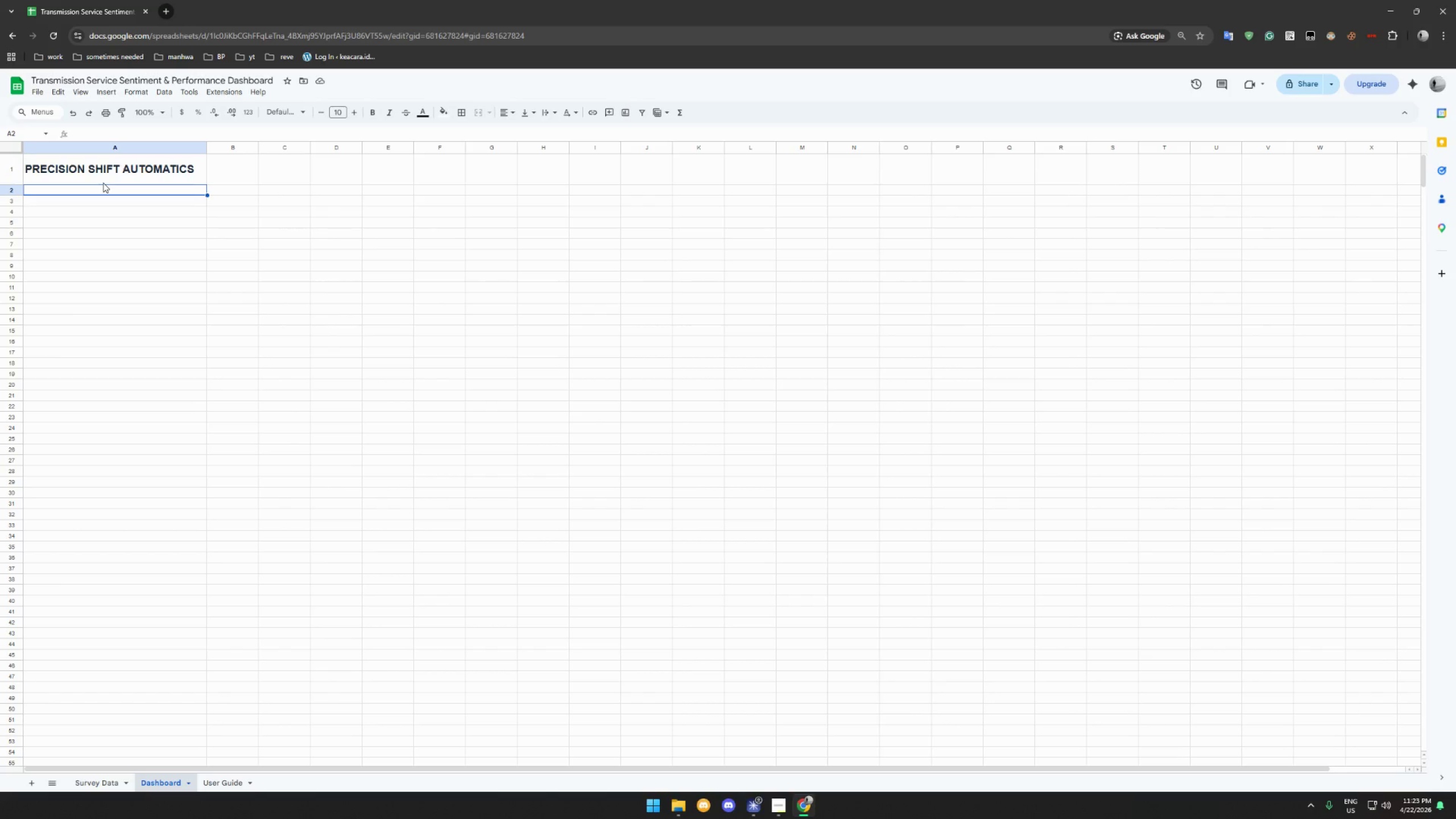 
wait(6.06)
 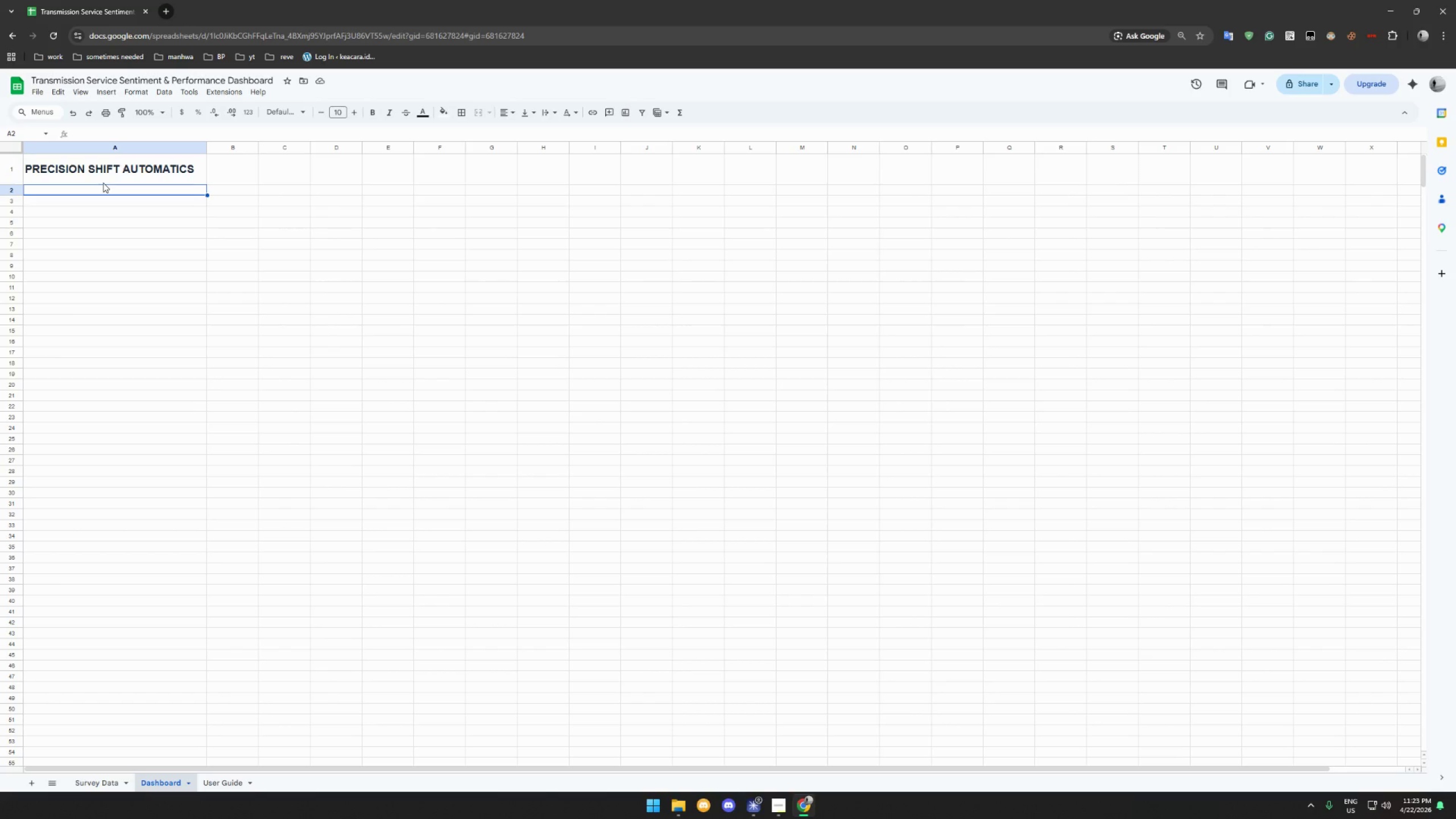 
type(Sentiment and Perfoi)
key(Backspace)
key(Backspace)
key(Backspace)
key(Backspace)
key(Backspace)
type(& Performance Dashboard)
 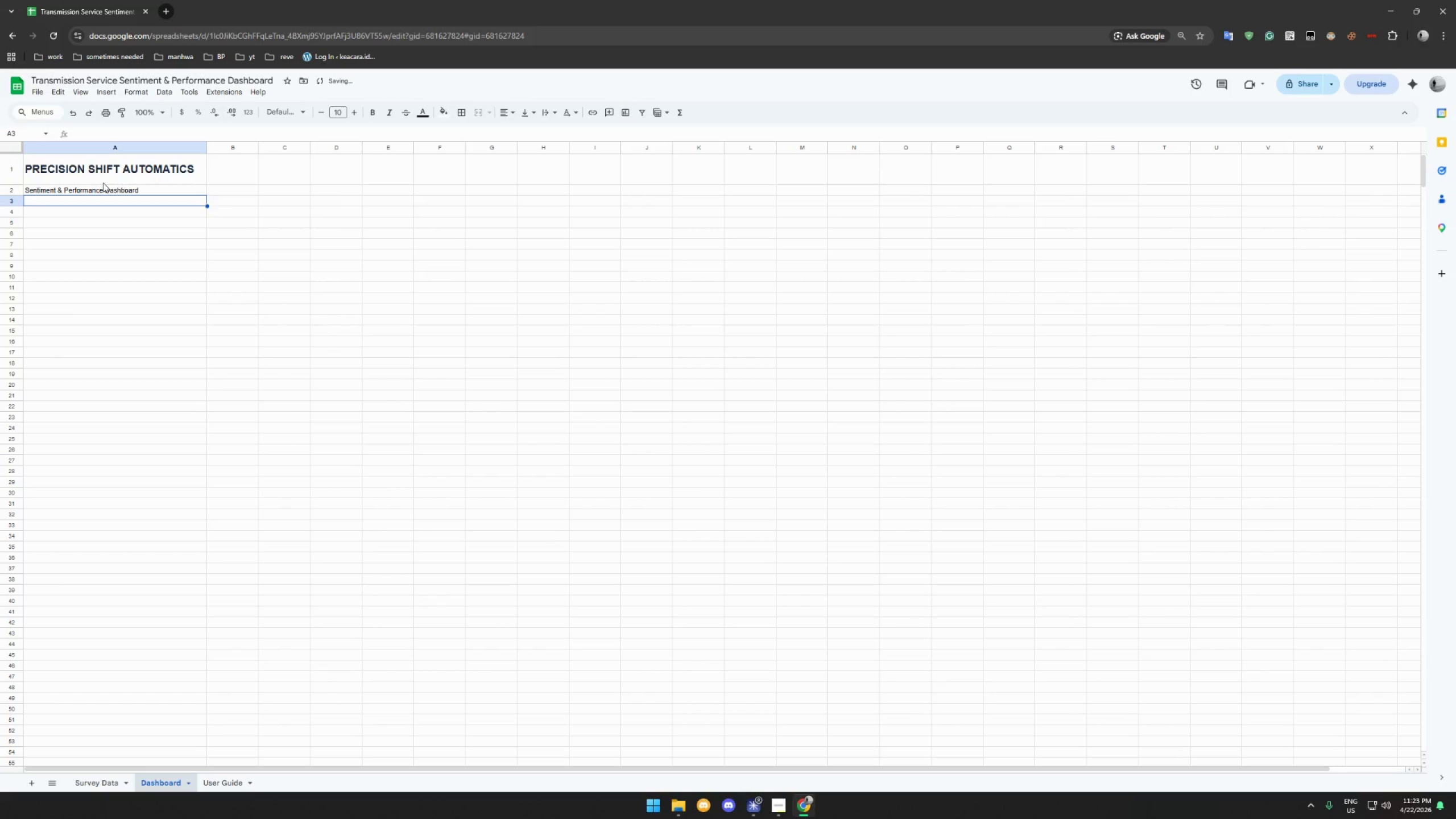 
 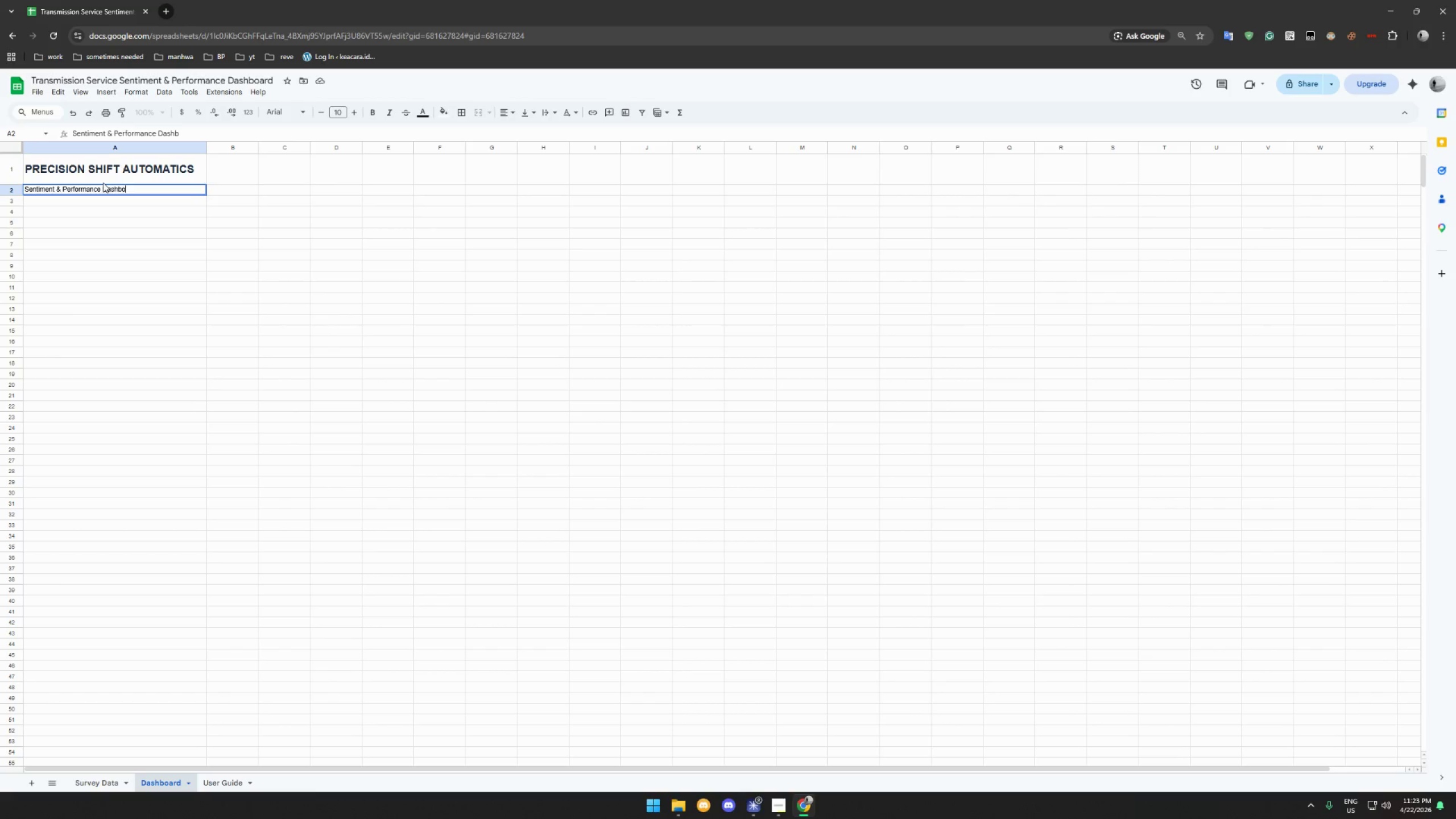 
key(Enter)
 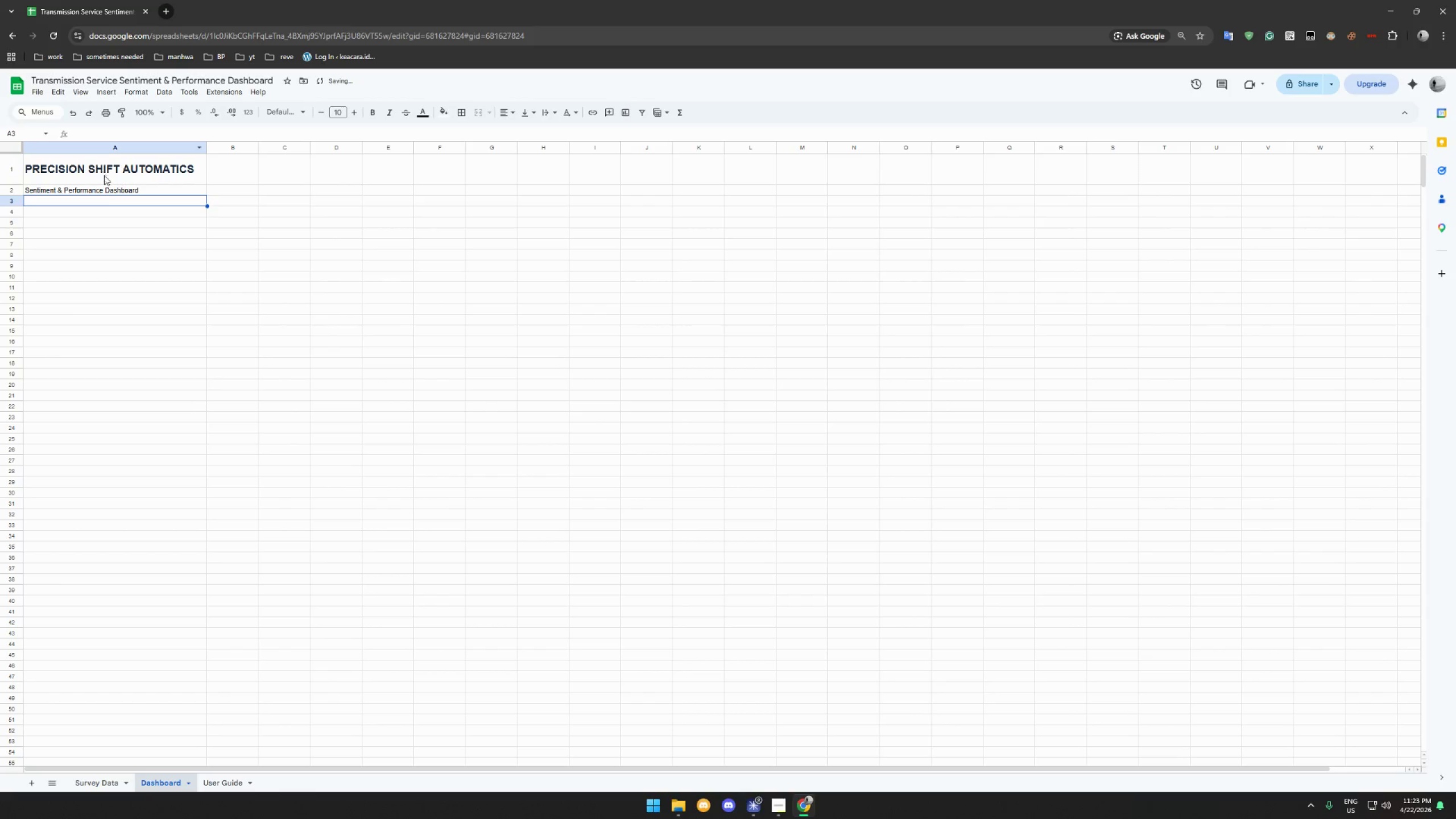 
left_click([108, 188])
 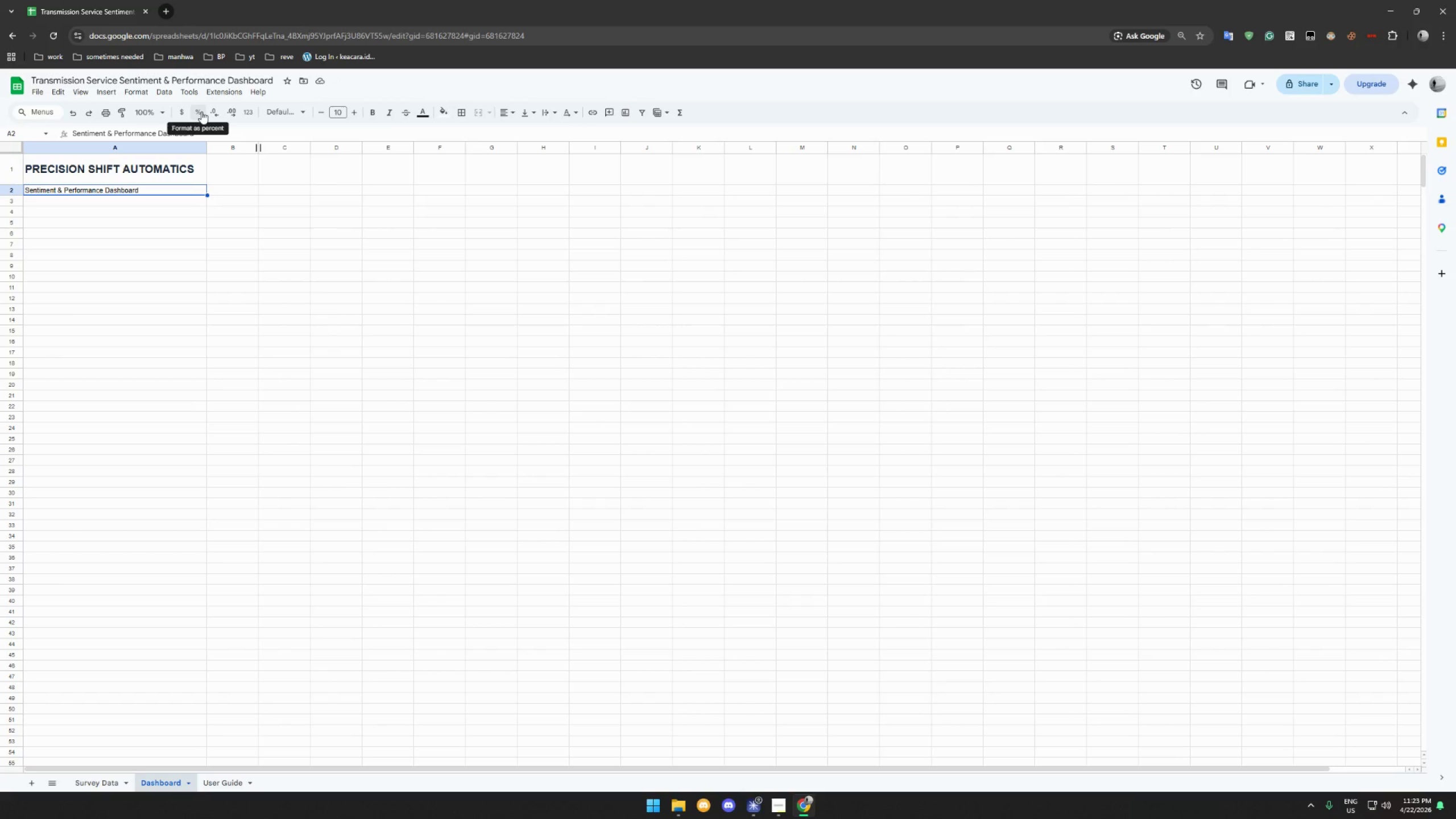 
wait(7.38)
 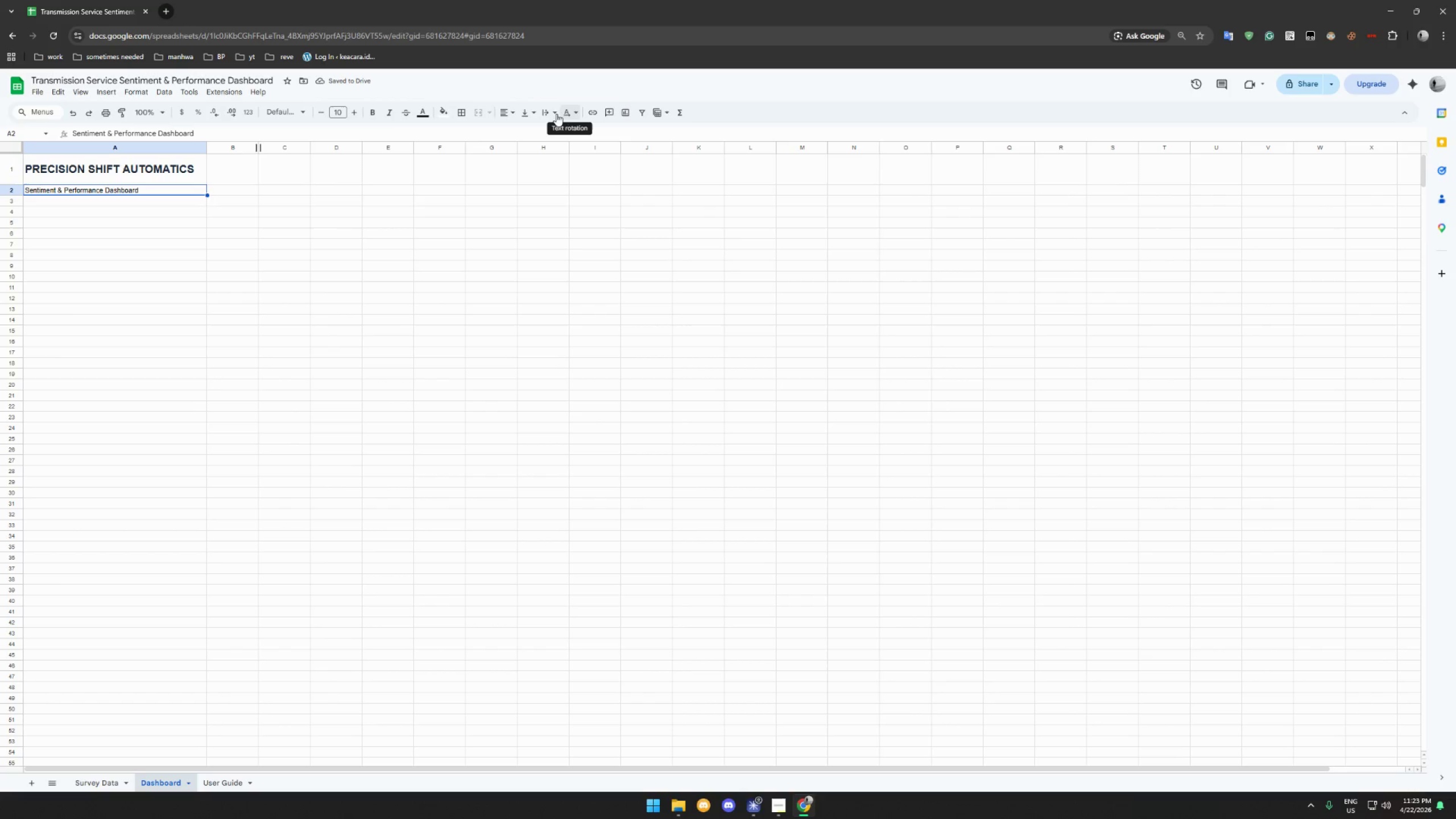 
left_click([389, 109])
 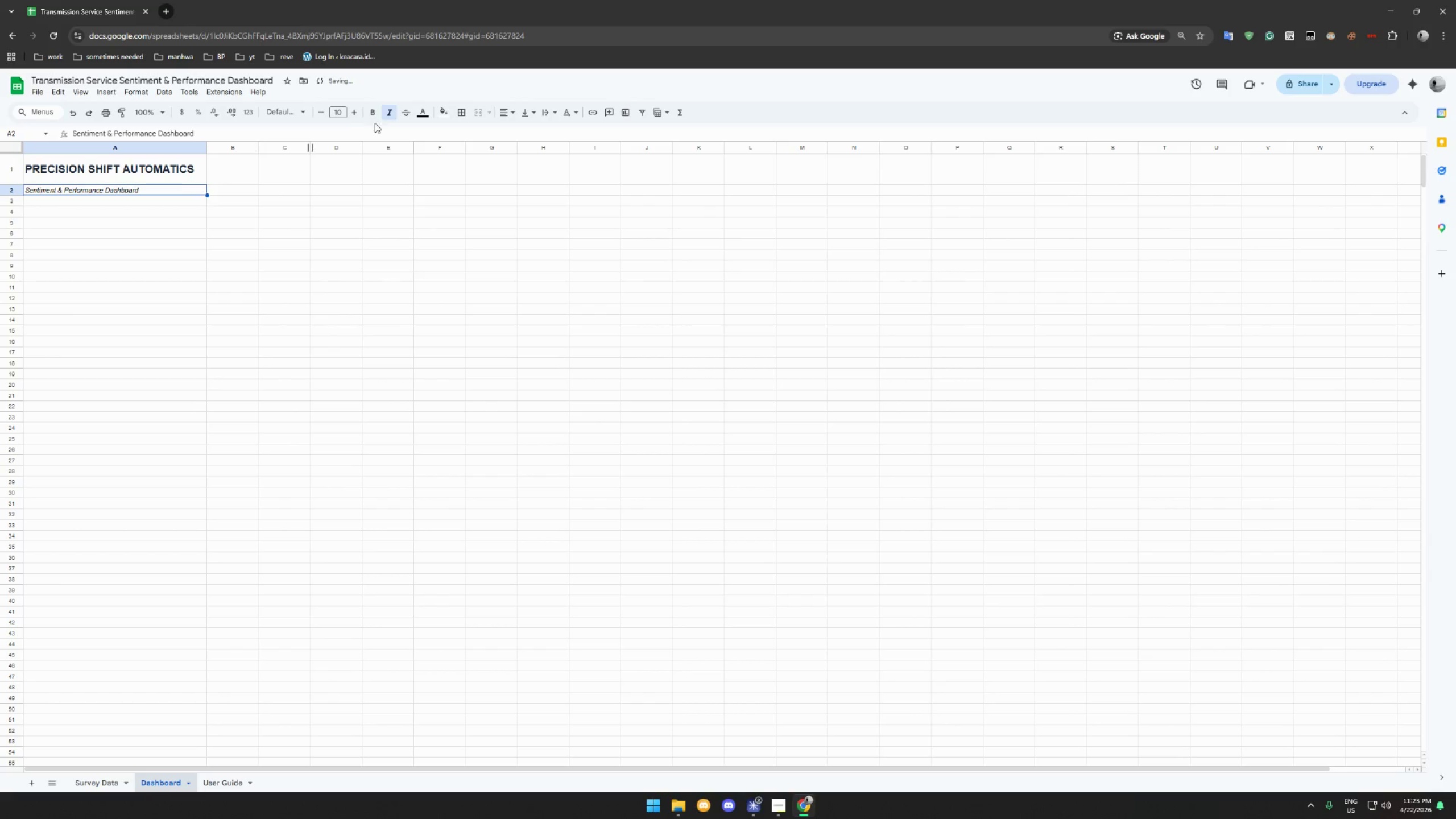 
double_click([357, 114])
 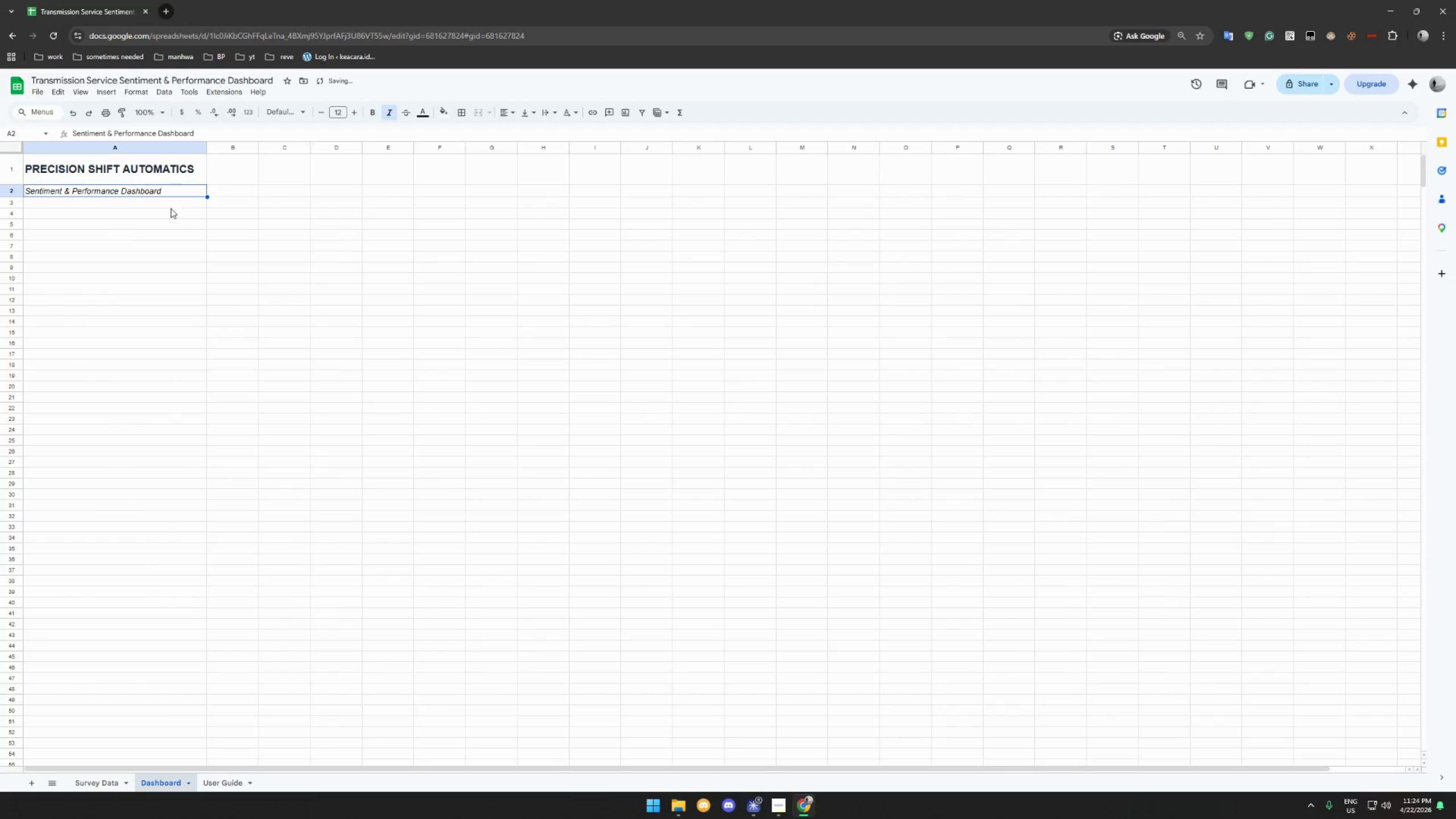 
left_click([156, 221])
 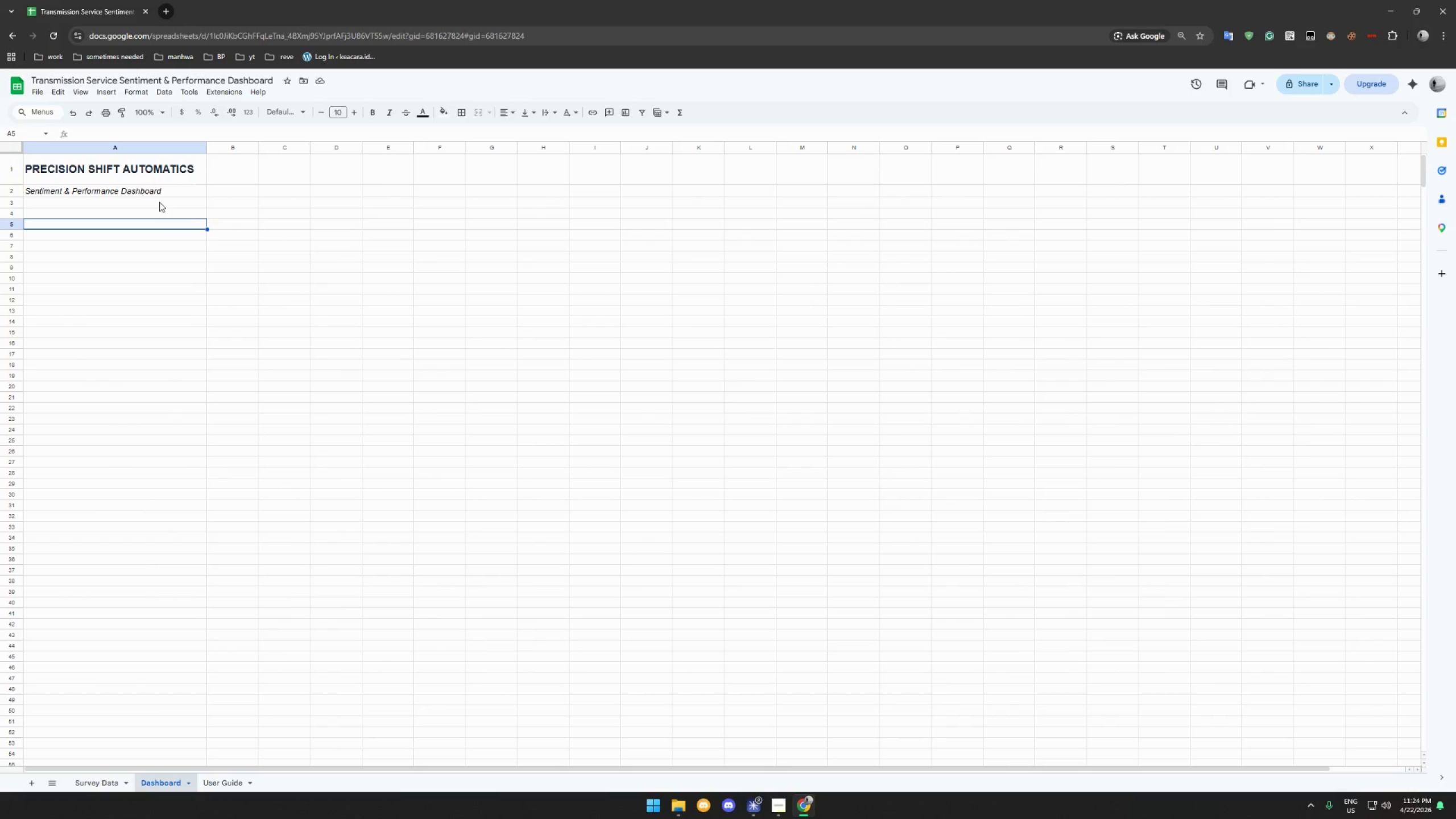 
wait(7.3)
 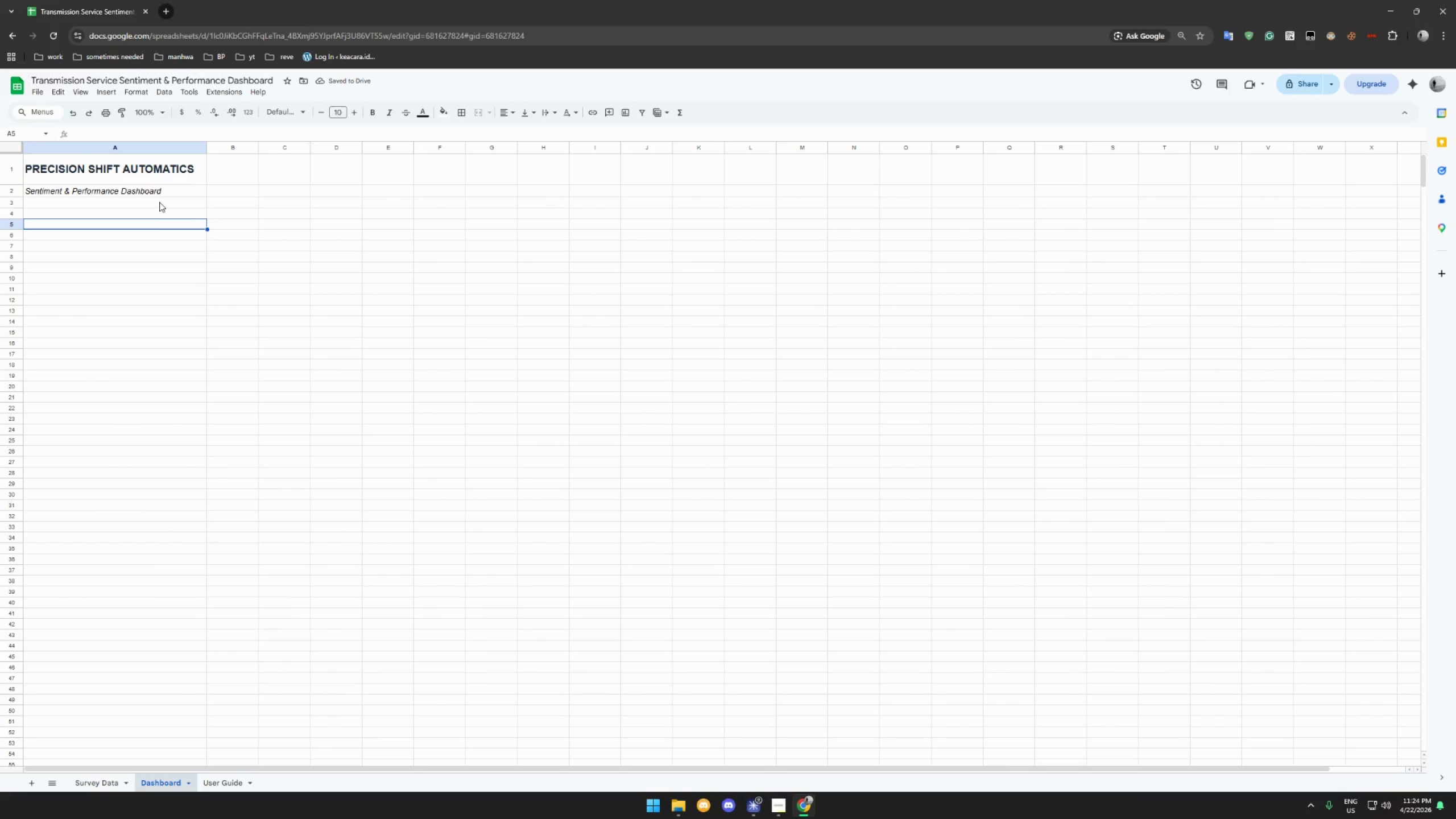 
left_click([102, 214])
 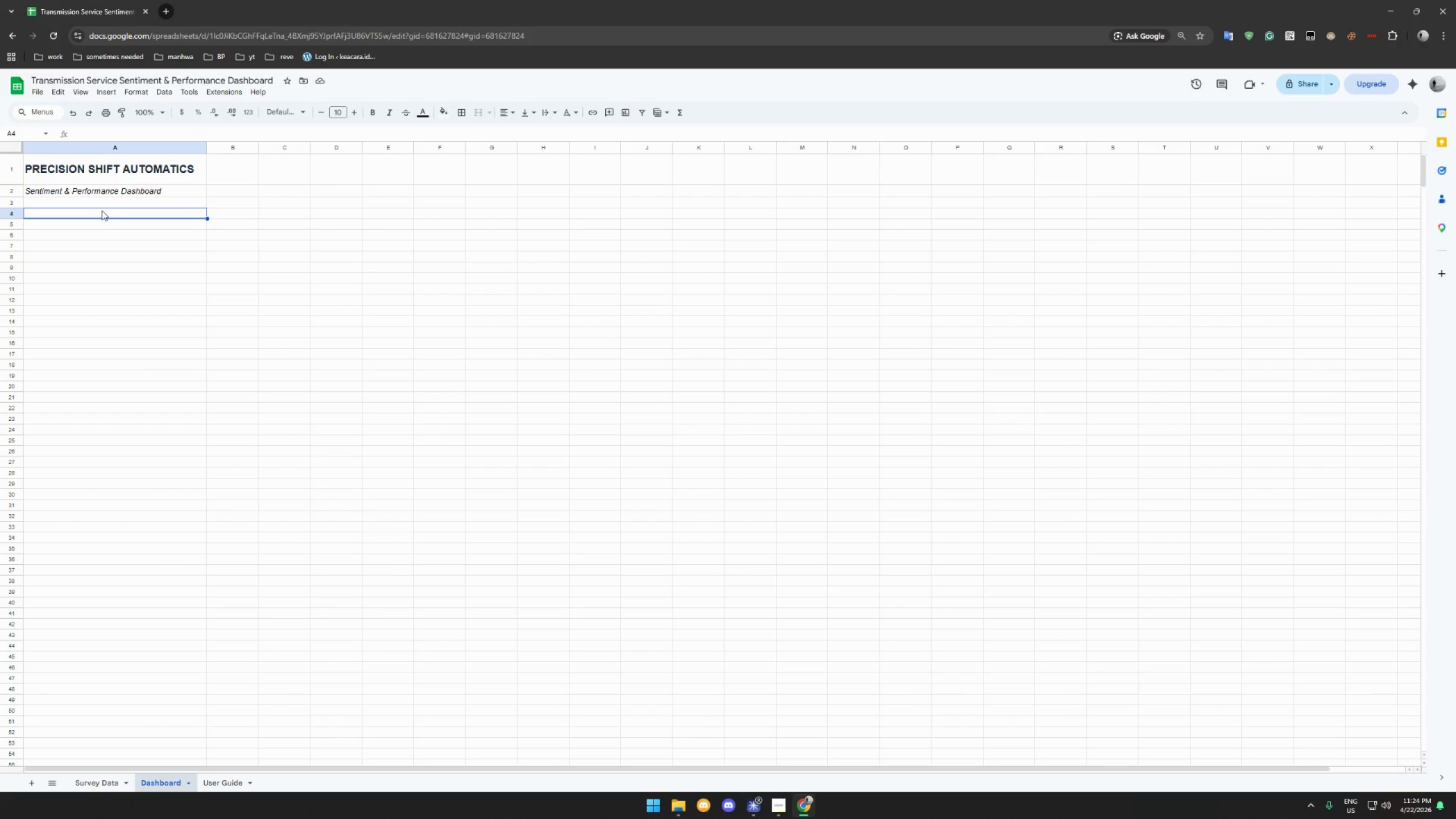 
wait(5.88)
 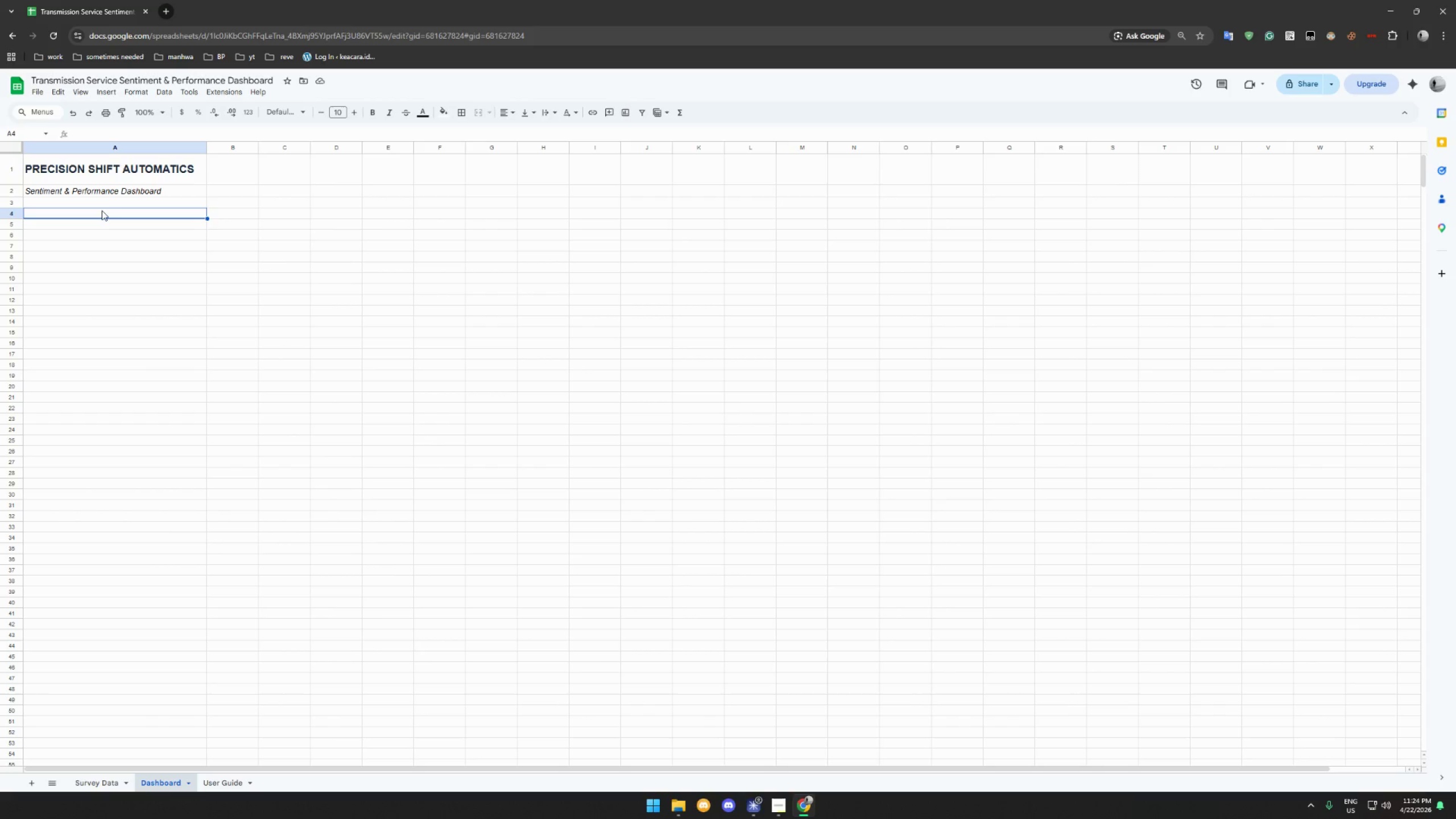 
type(KEY PERFORMANCE INDIKA)
key(Backspace)
key(Backspace)
type(CATORS)
 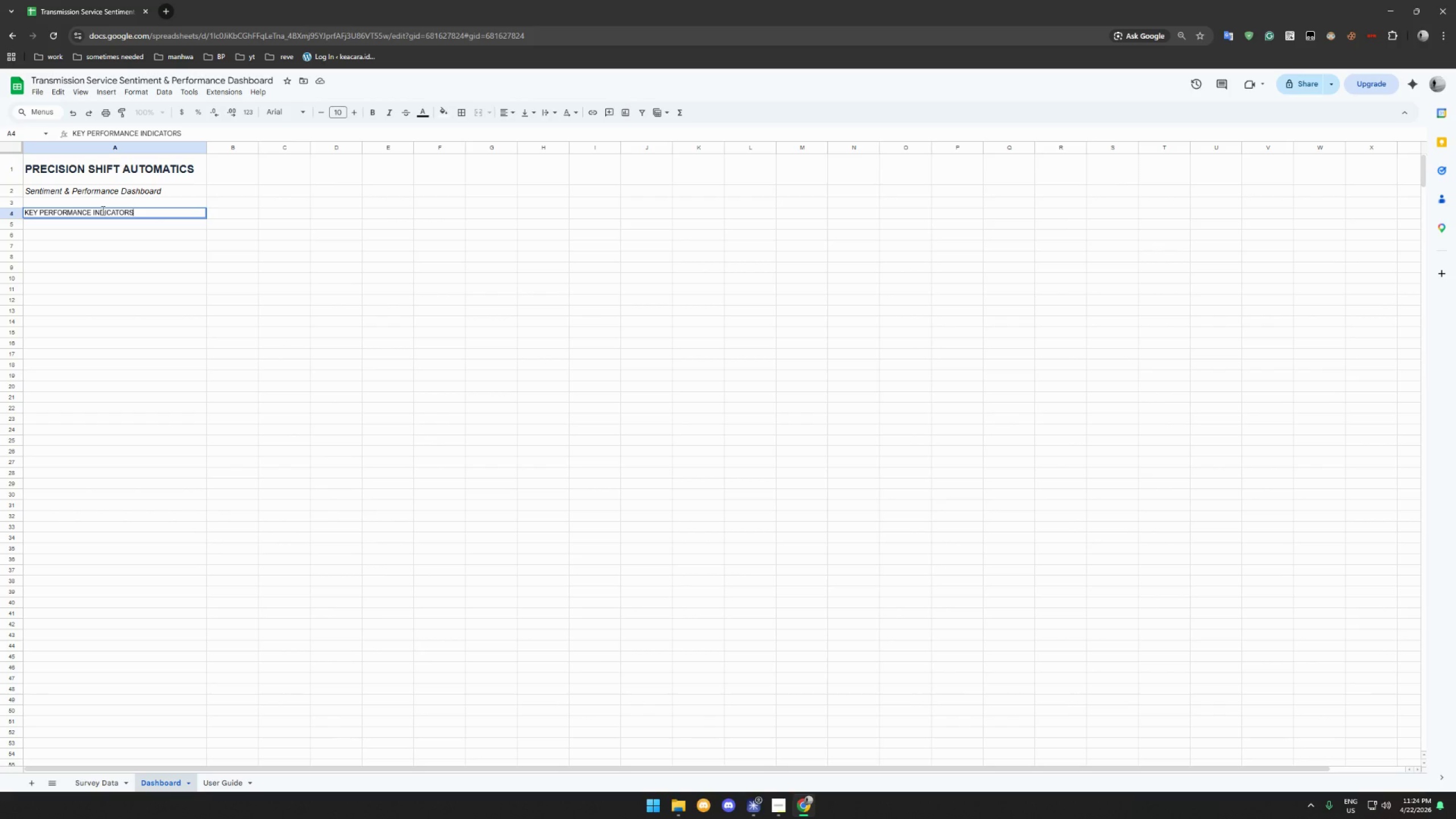 
wait(7.42)
 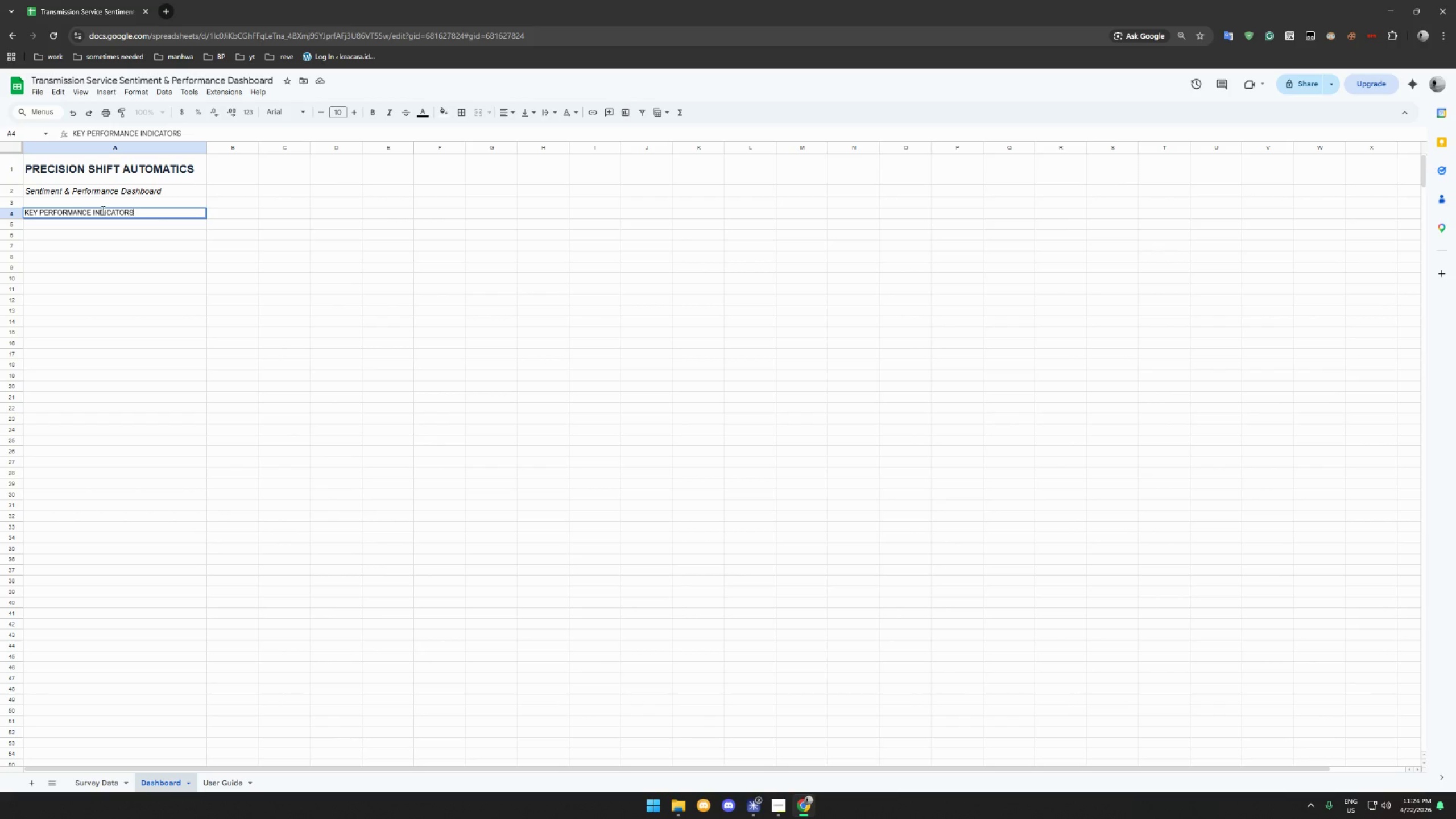 
left_click([135, 222])
 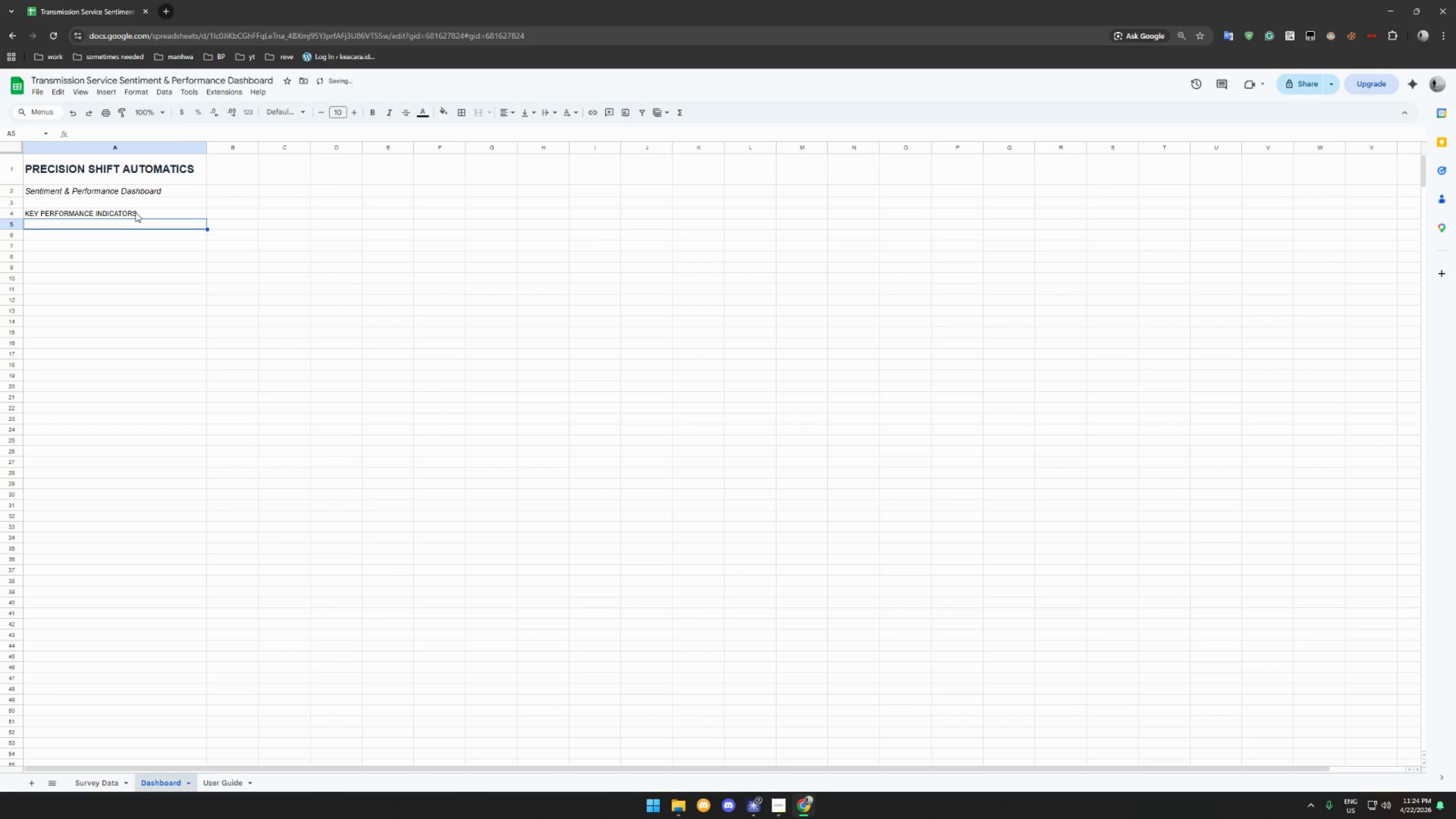 
left_click([135, 212])
 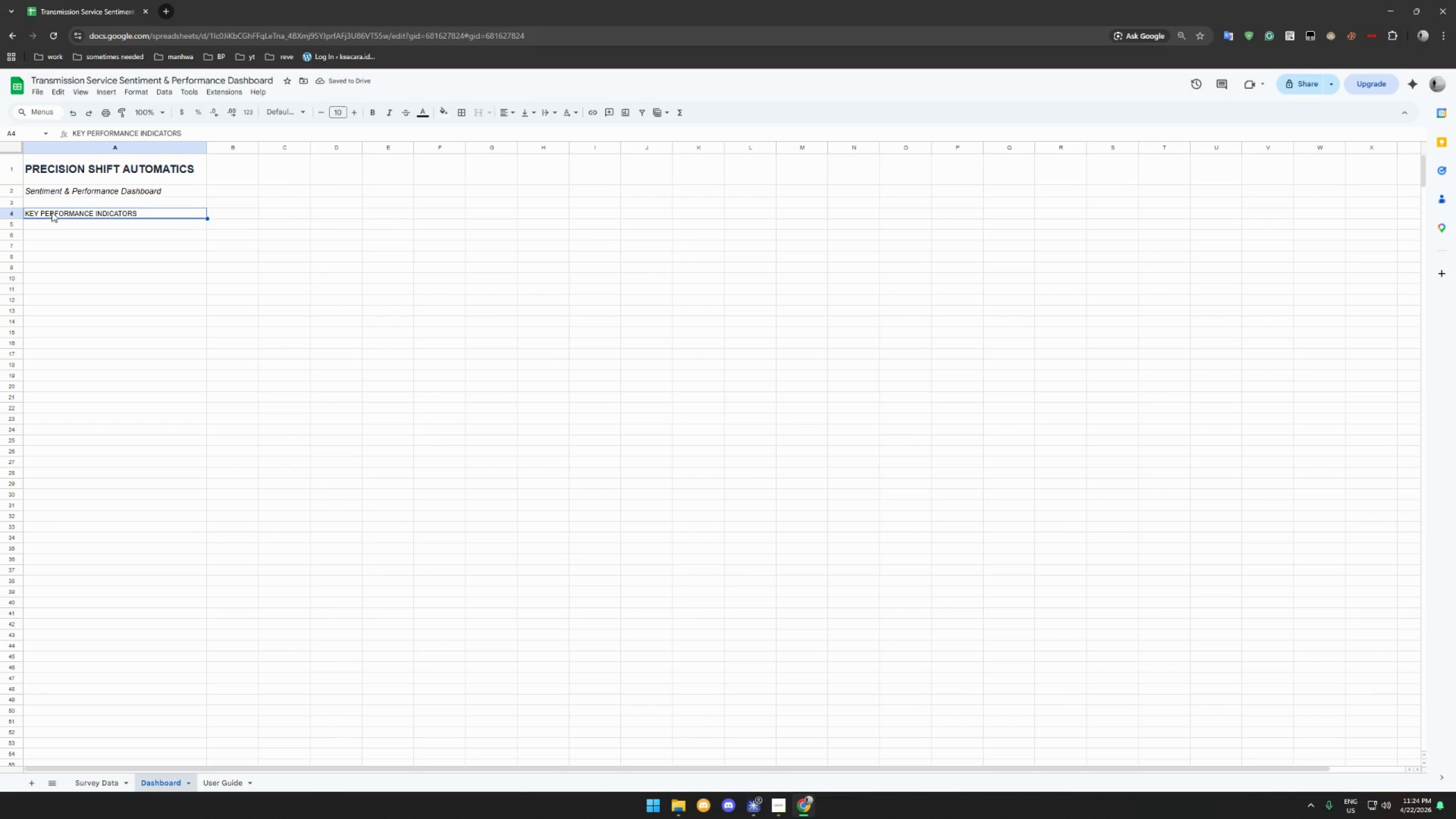 
wait(9.14)
 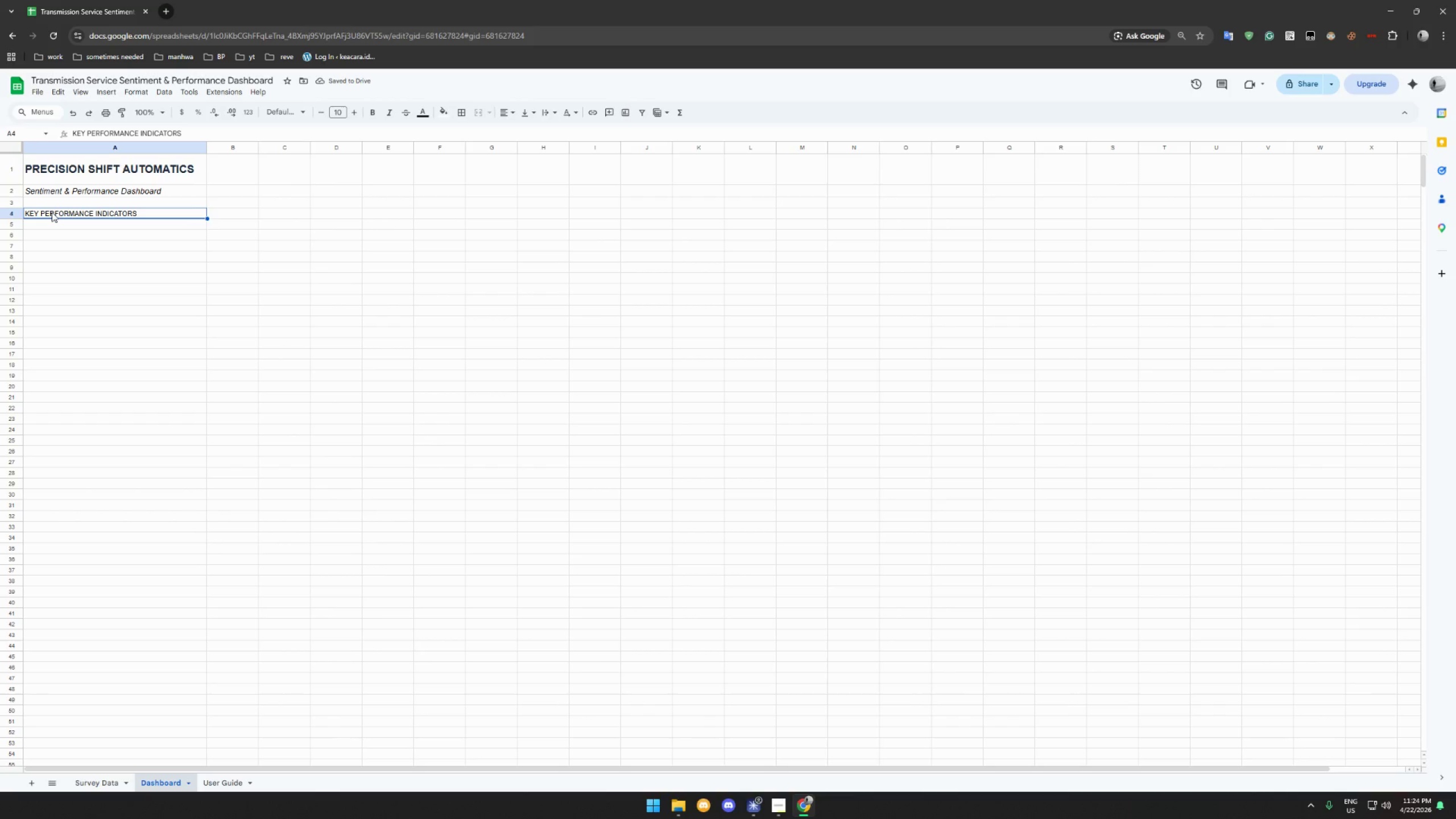 
hold_key(key=ShiftLeft, duration=1.5)
left_click([524, 215])
 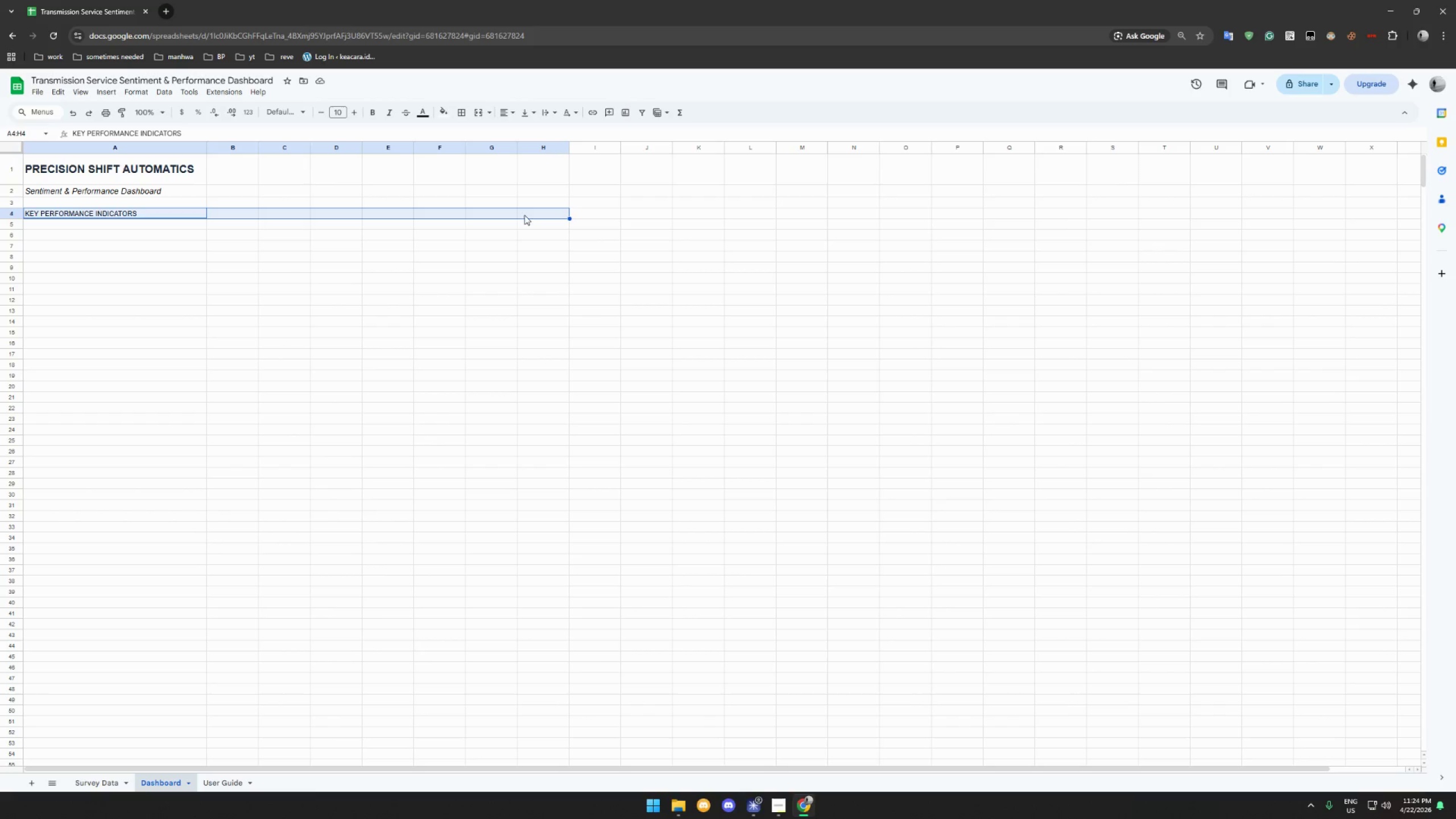 
key(Shift+ShiftLeft)
 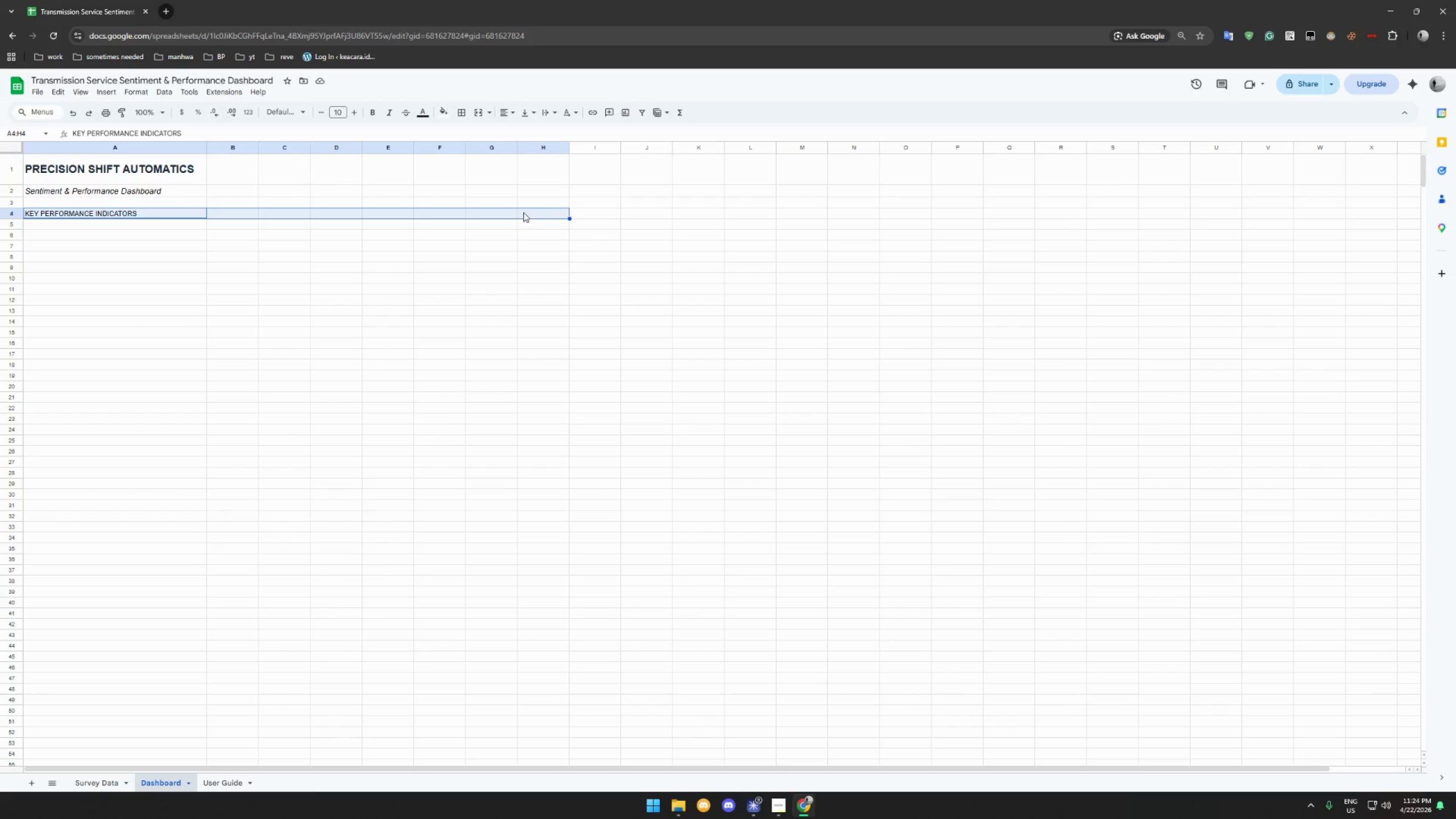 
key(Shift+ShiftLeft)
 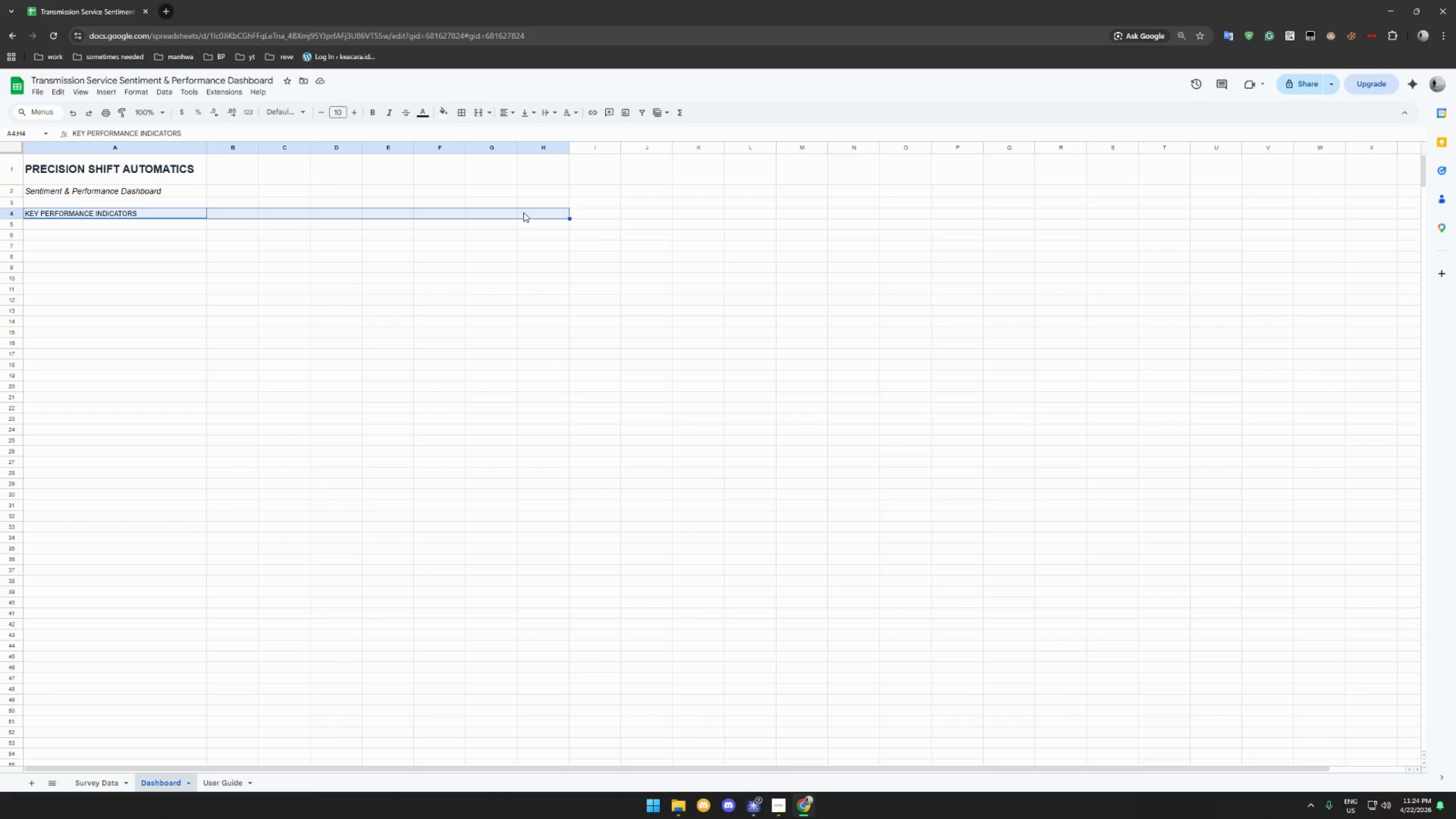 
key(Shift+ShiftLeft)
 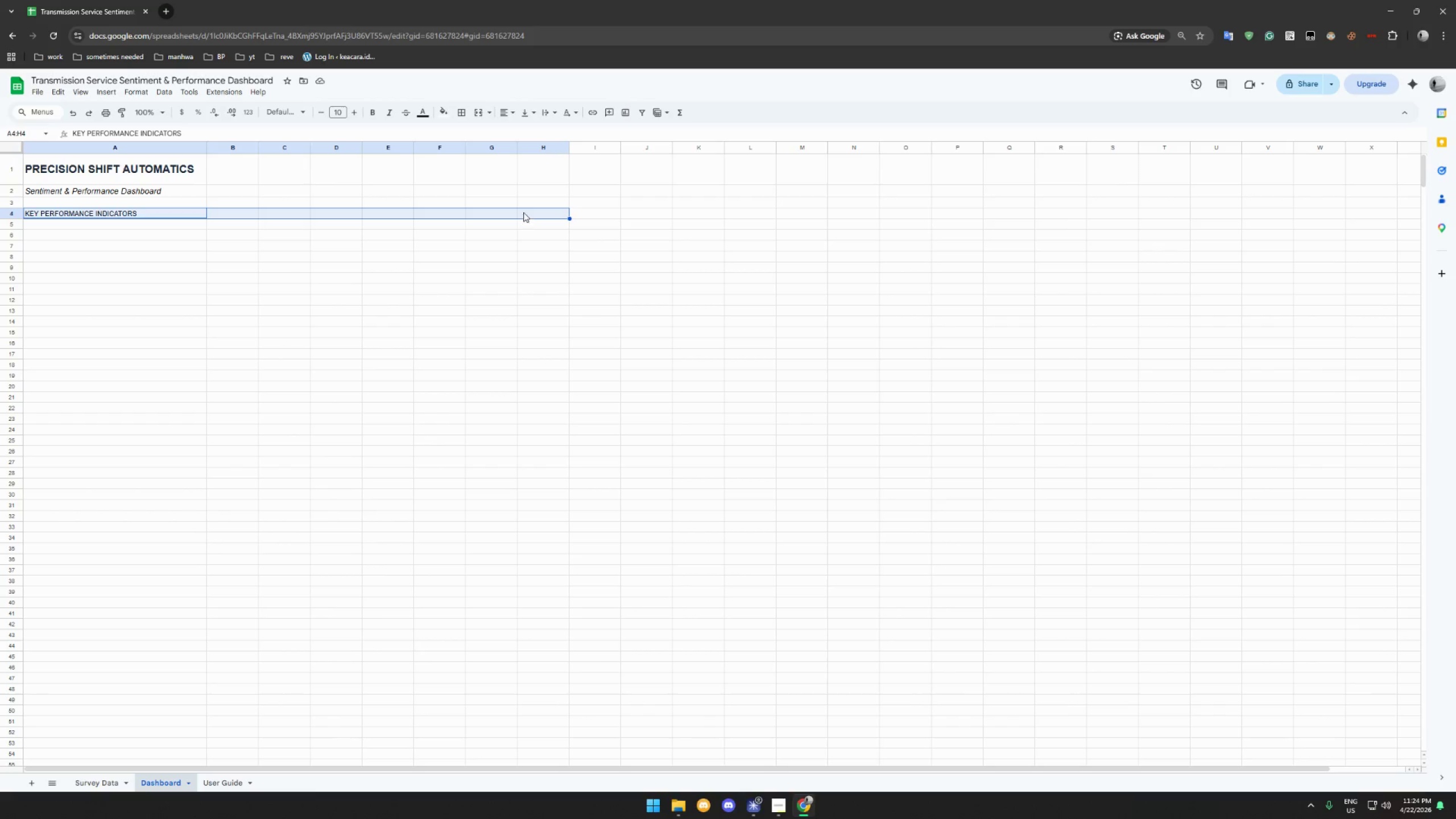 
key(Shift+ShiftLeft)
 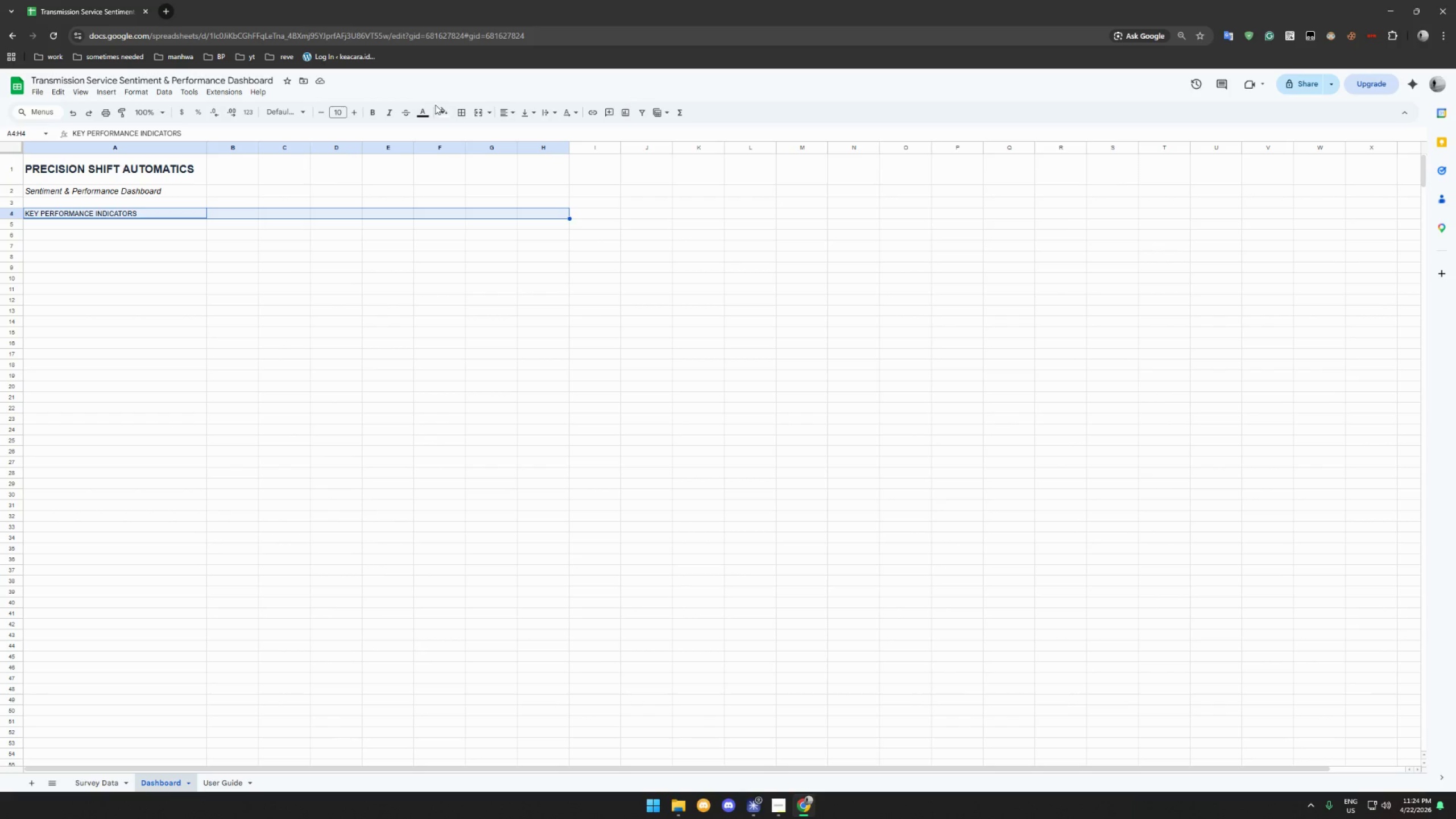 
left_click([452, 110])
 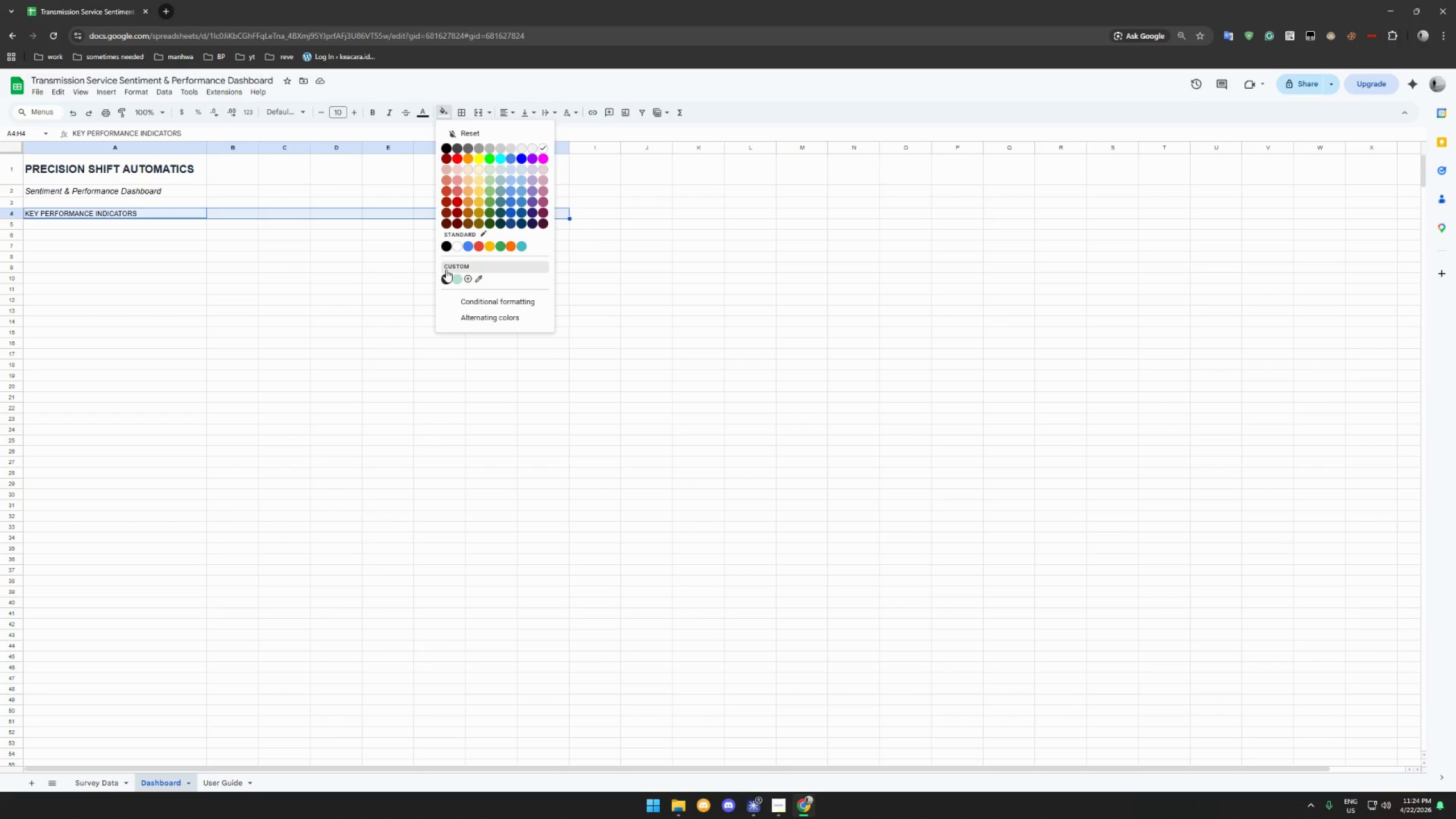 
left_click([446, 274])
 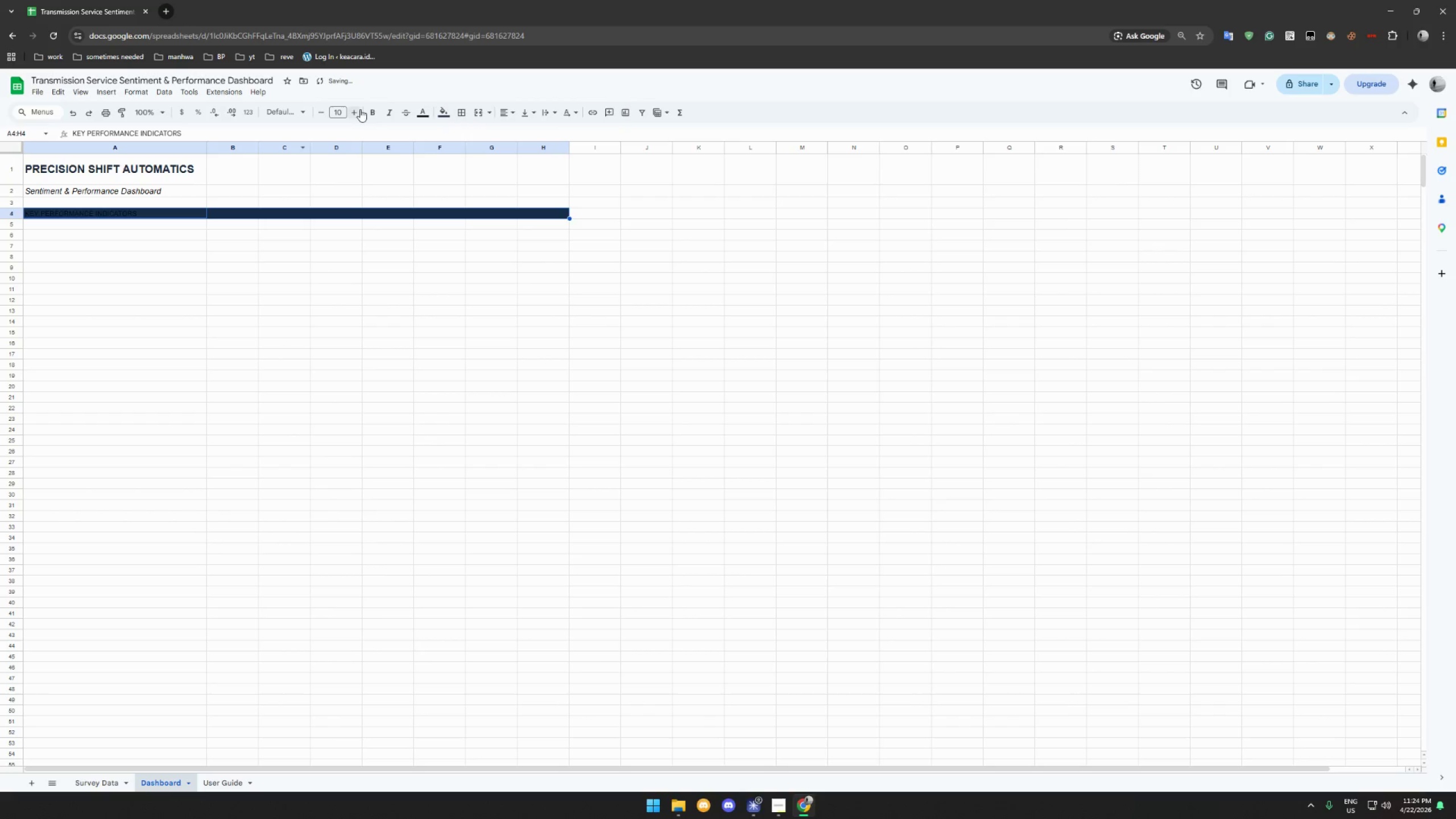 
left_click([424, 115])
 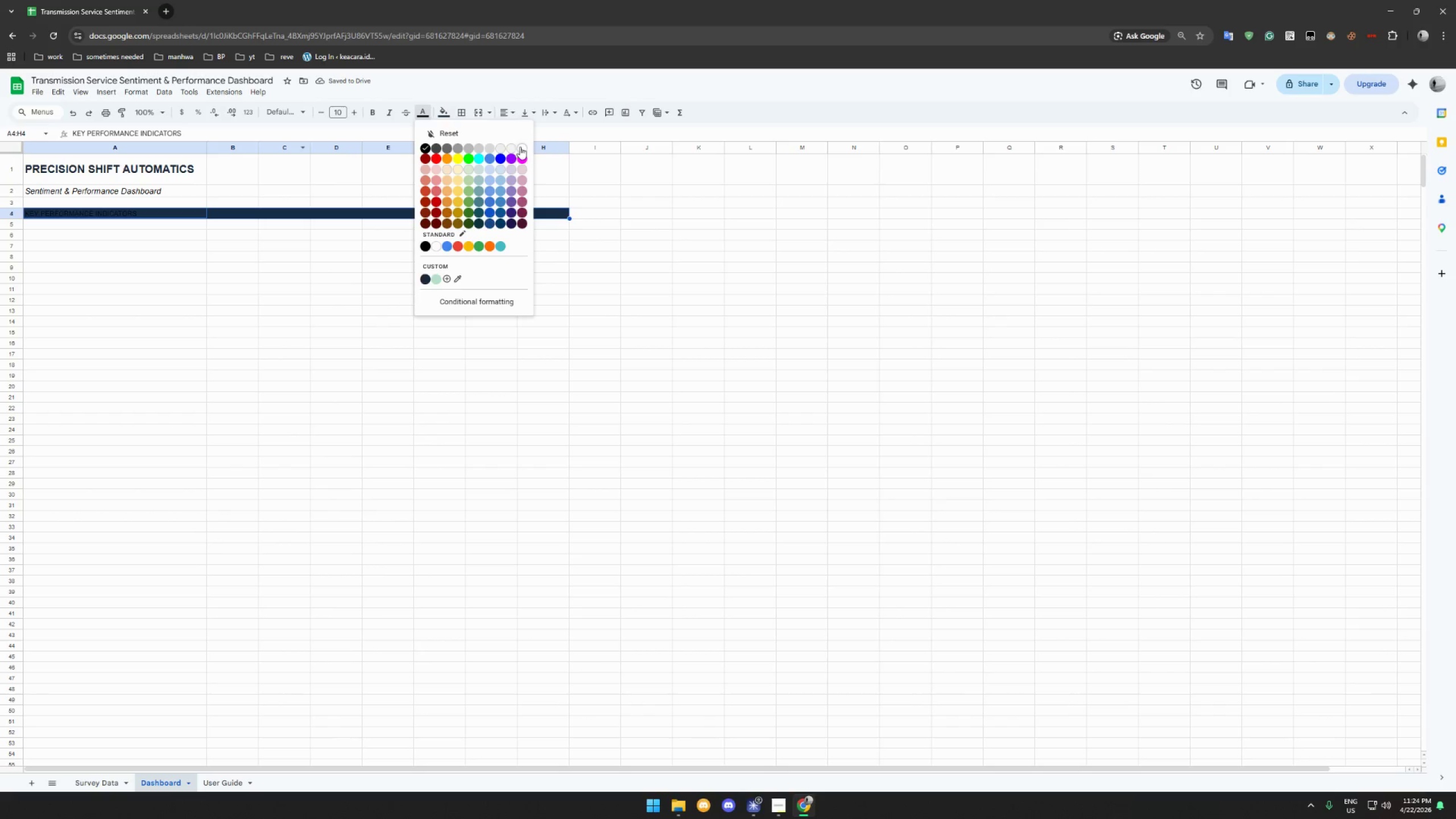 
left_click([522, 147])
 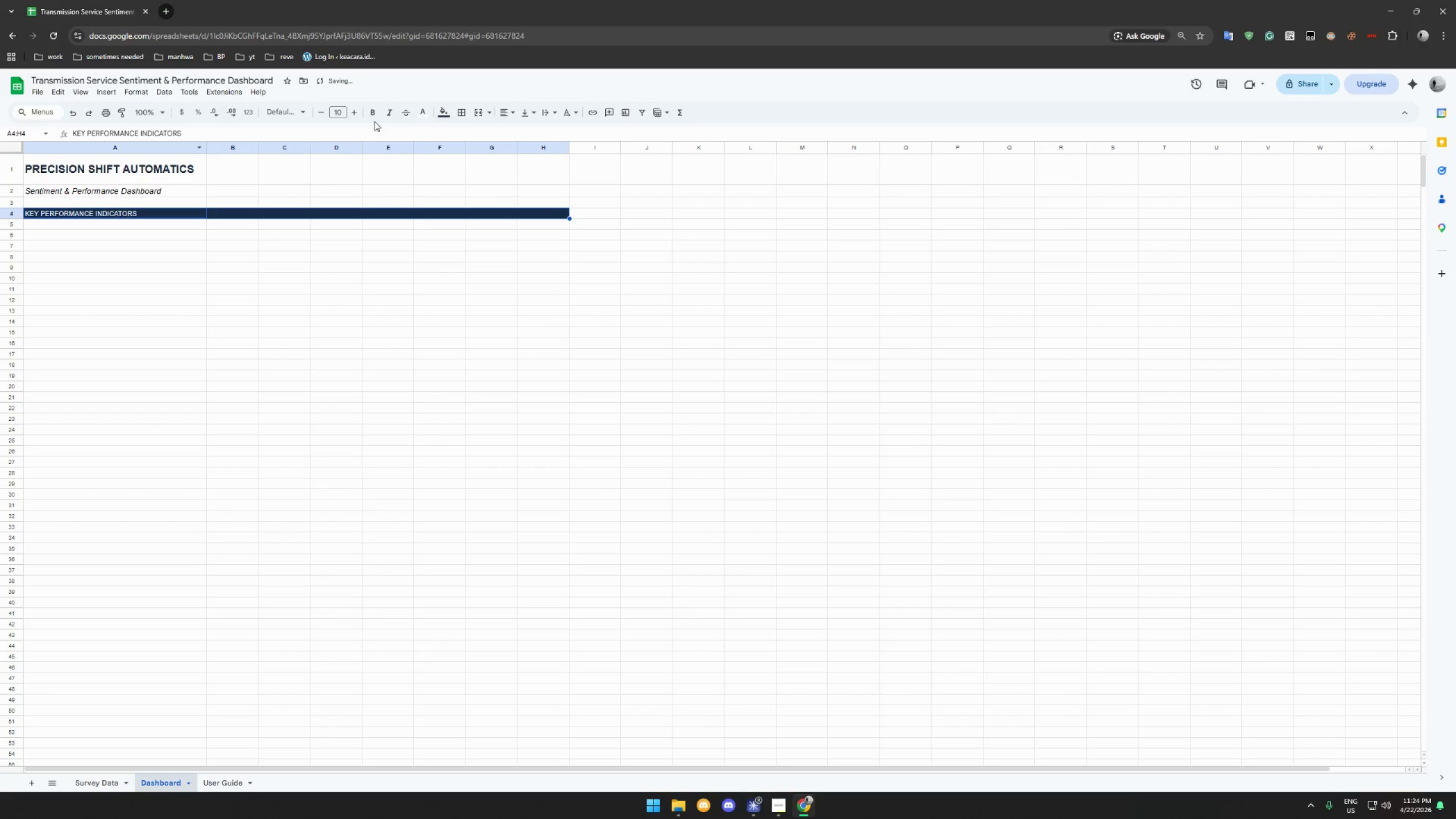 
left_click([377, 110])
 